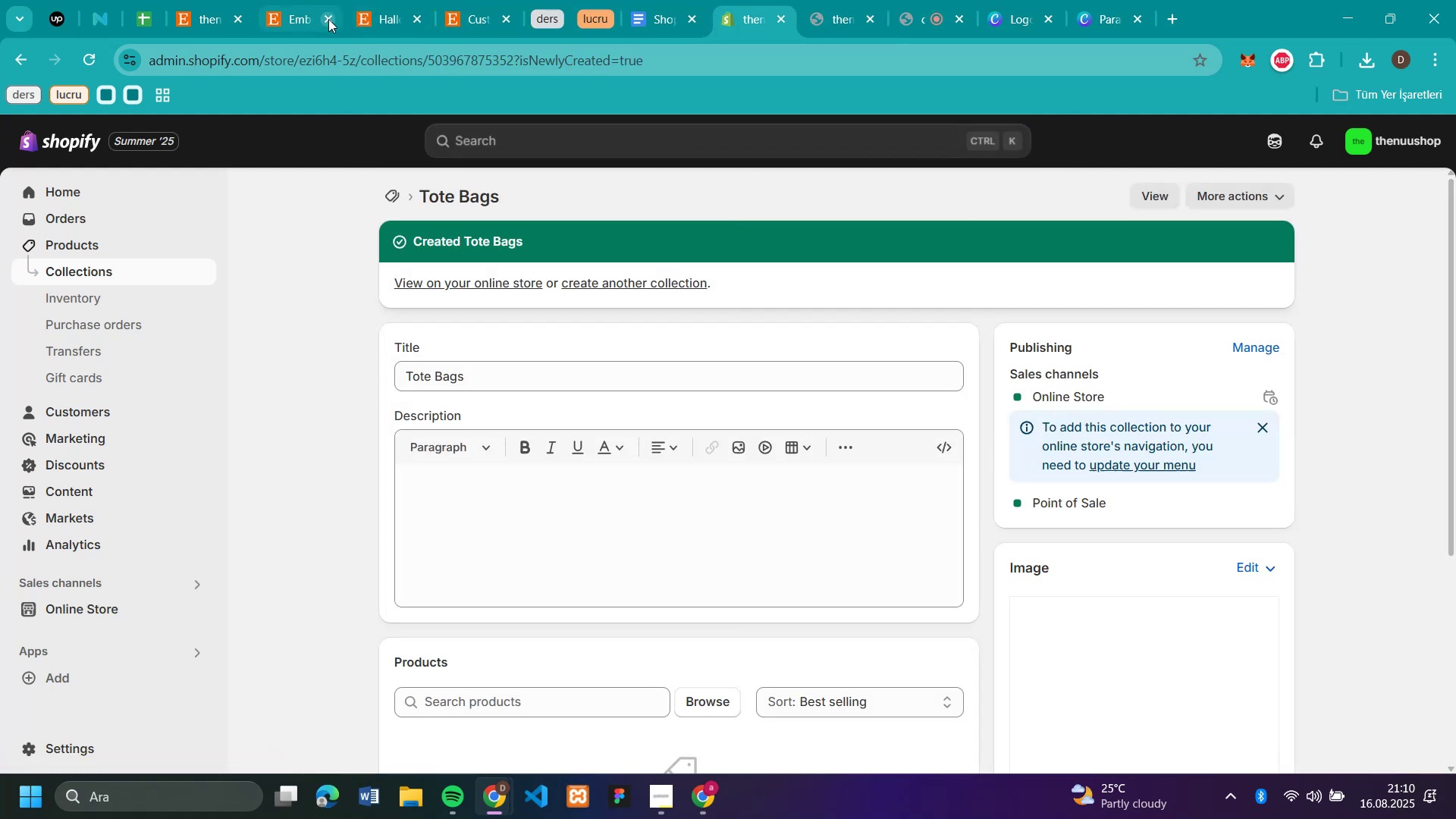 
left_click([328, 19])
 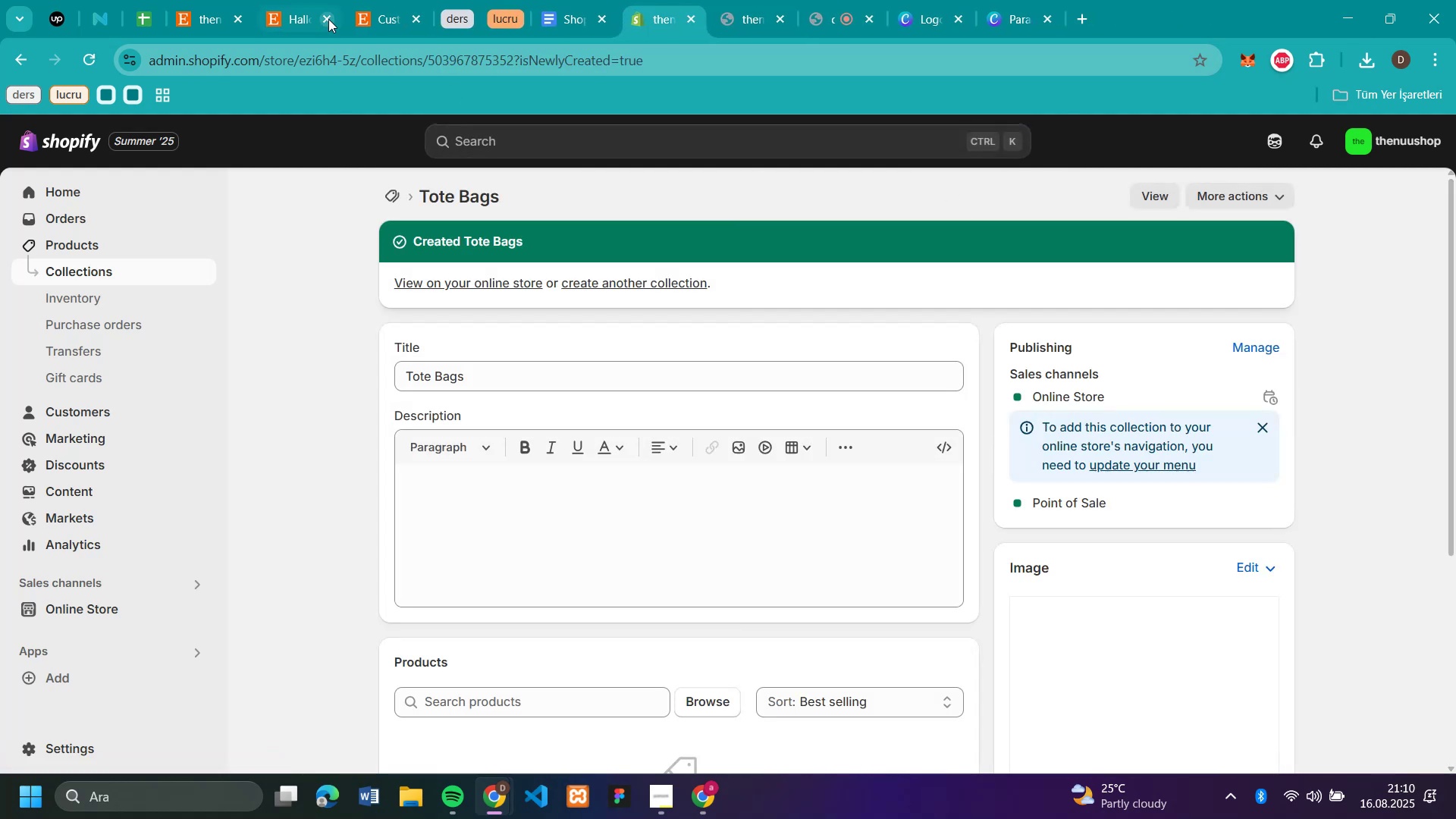 
left_click([328, 19])
 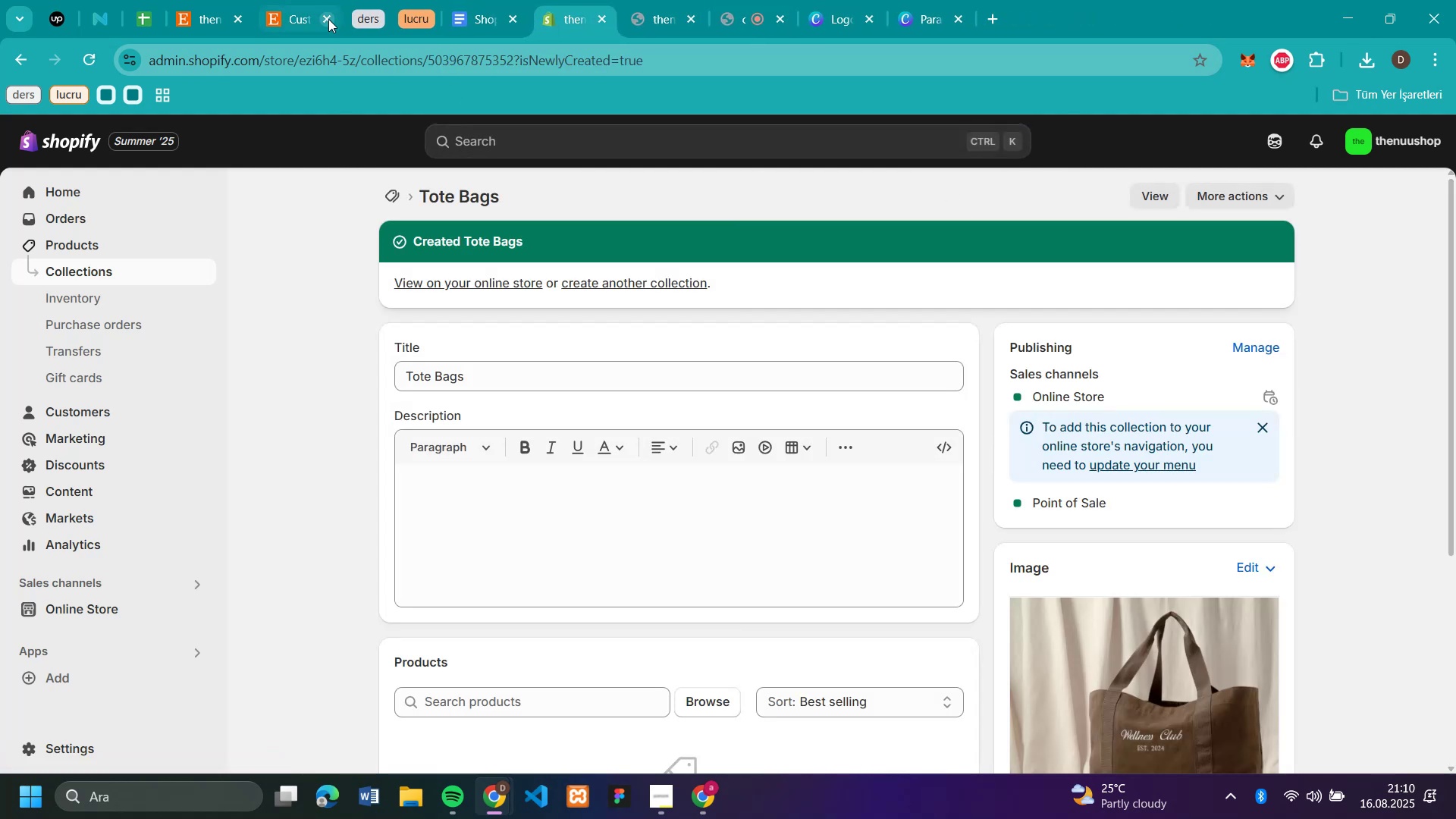 
left_click([328, 19])
 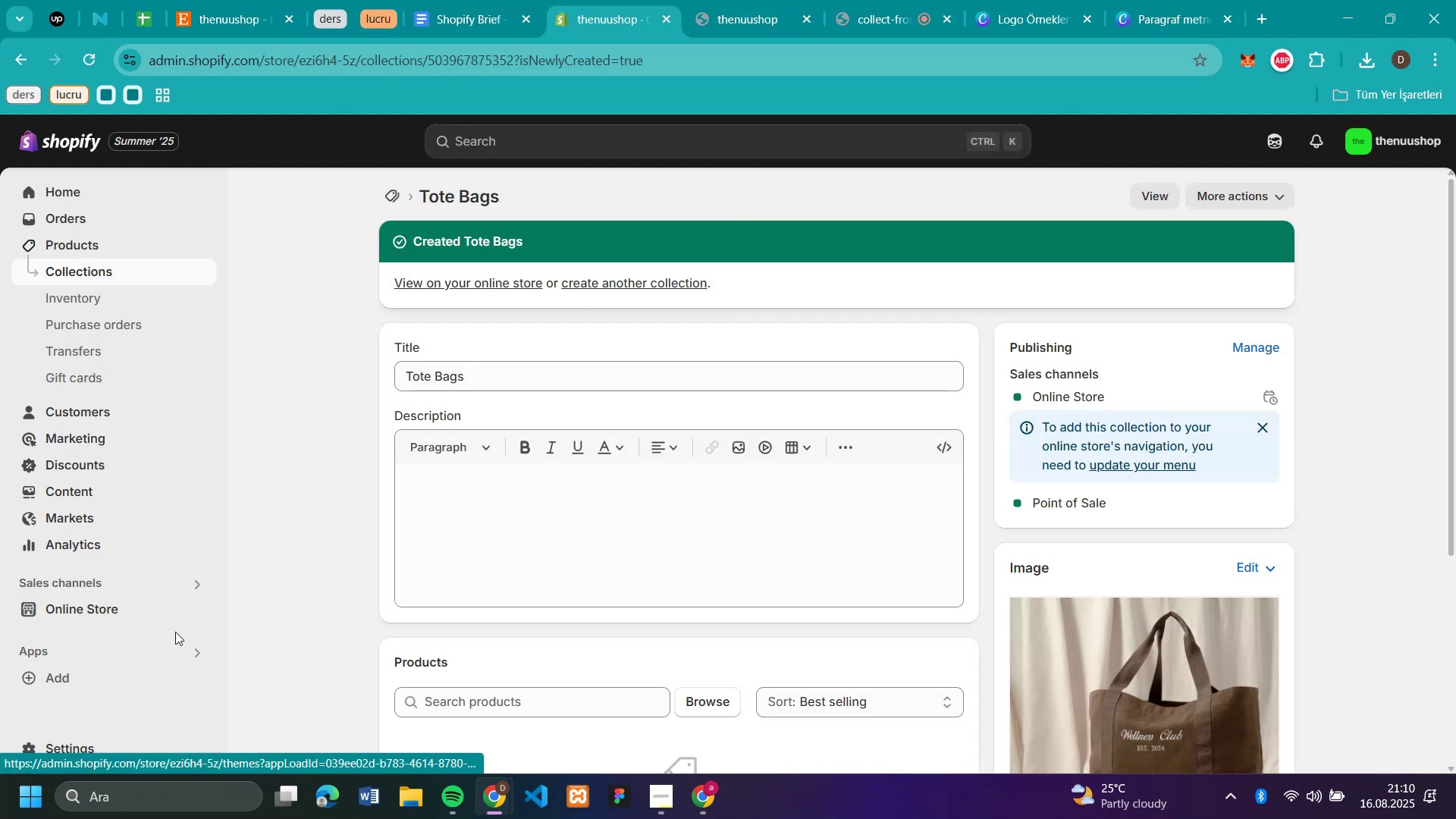 
left_click([89, 607])
 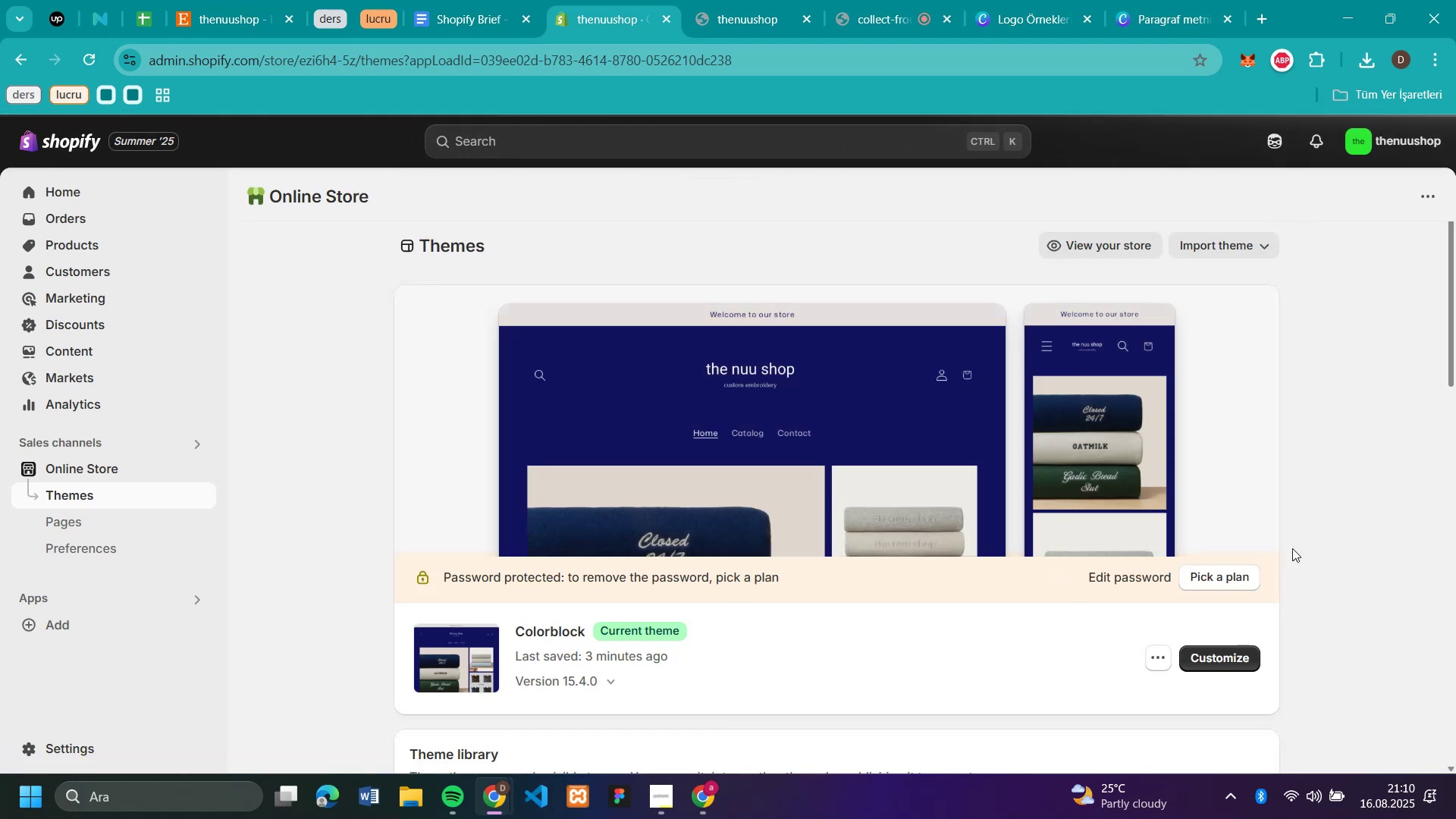 
wait(5.57)
 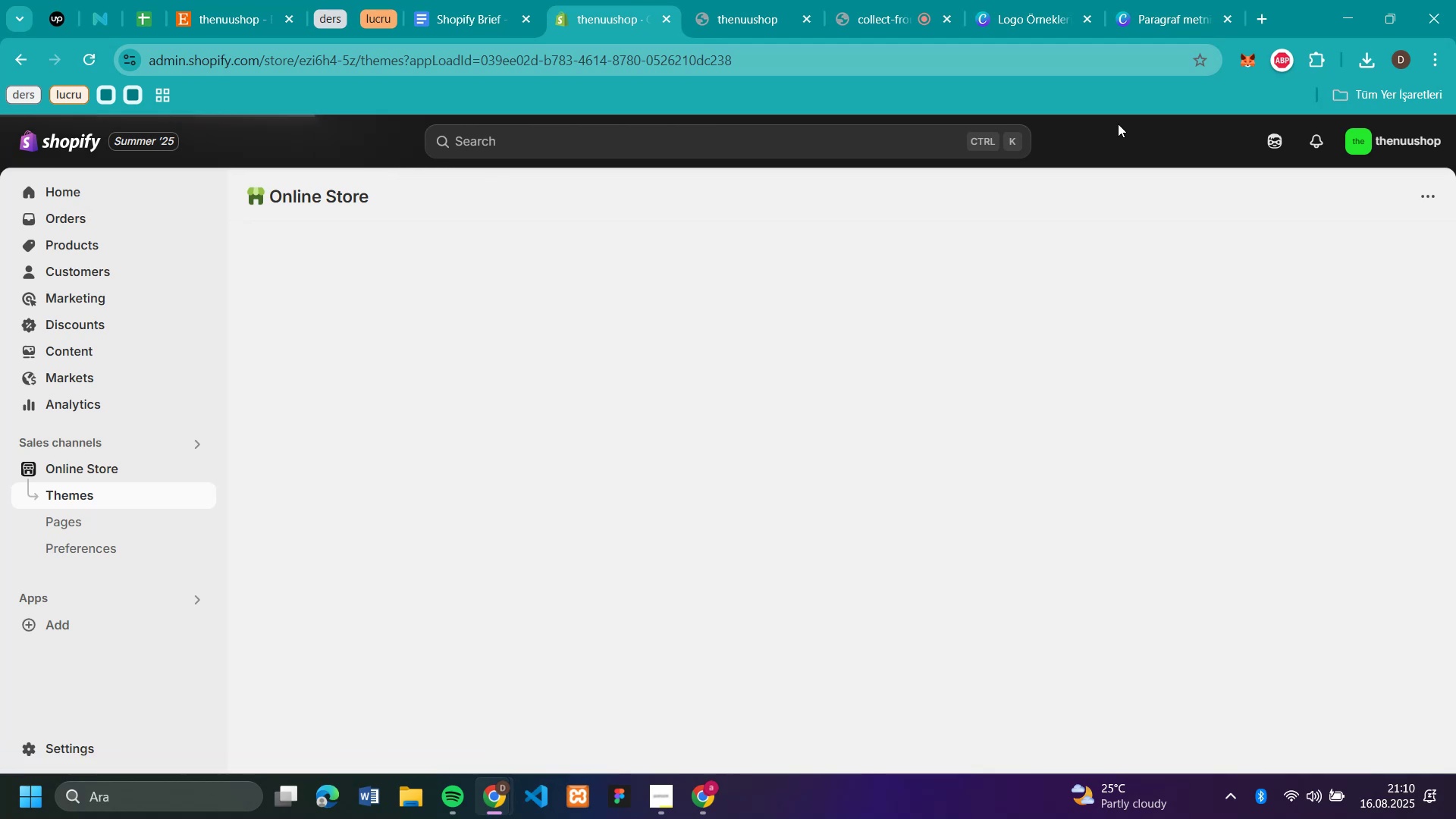 
left_click([1228, 656])
 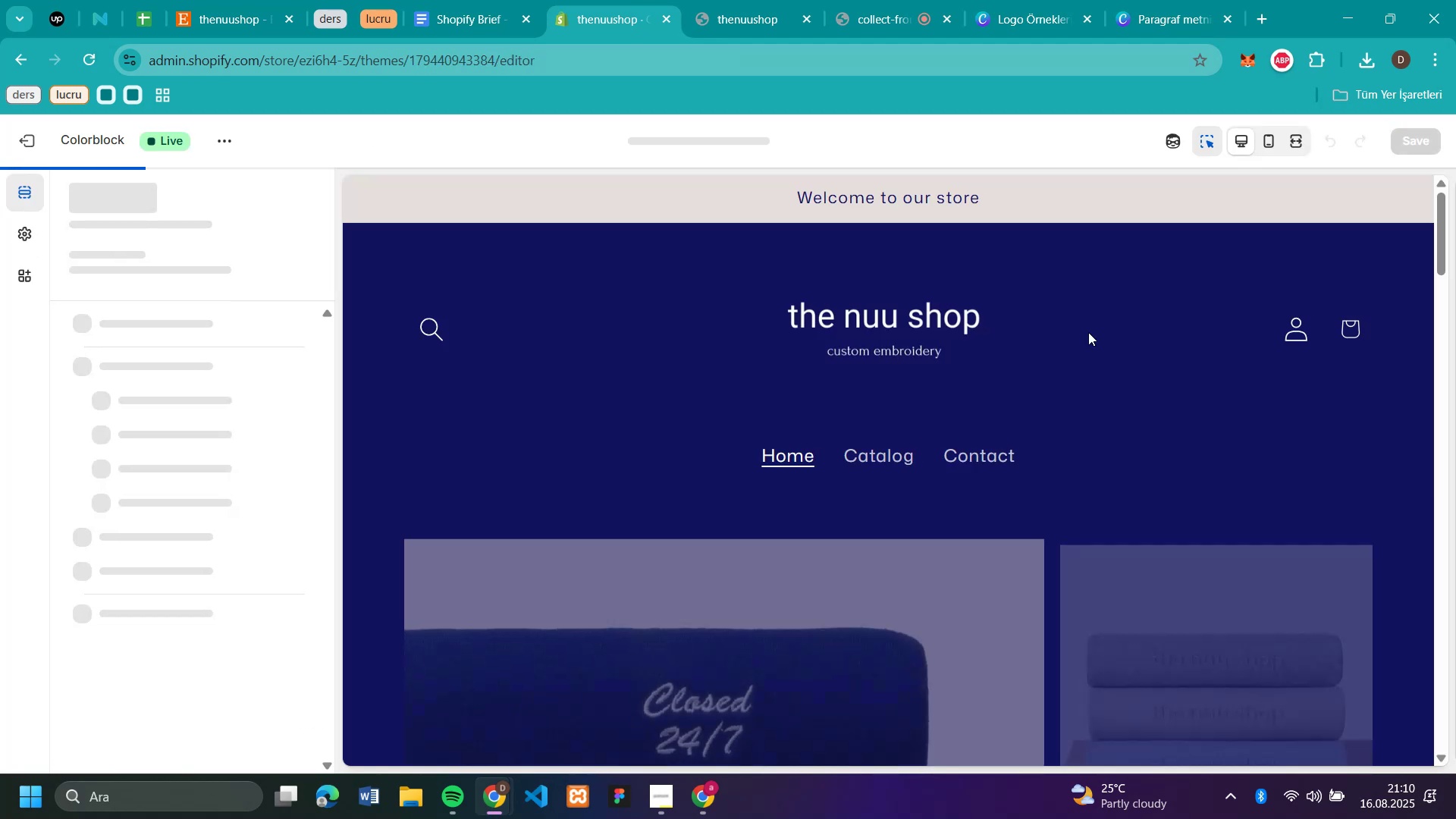 
scroll: coordinate [1323, 387], scroll_direction: down, amount: 16.0
 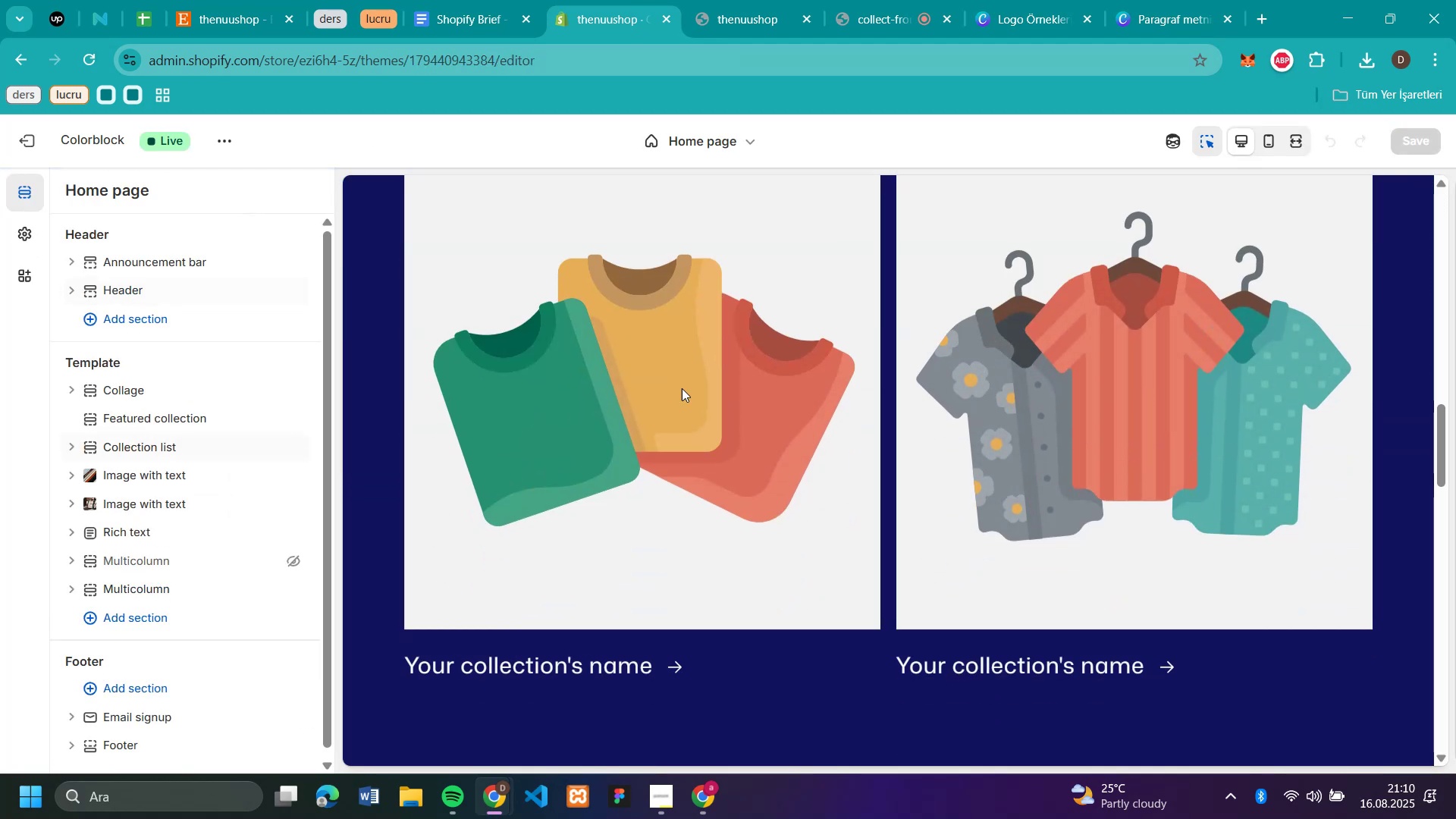 
left_click([585, 377])
 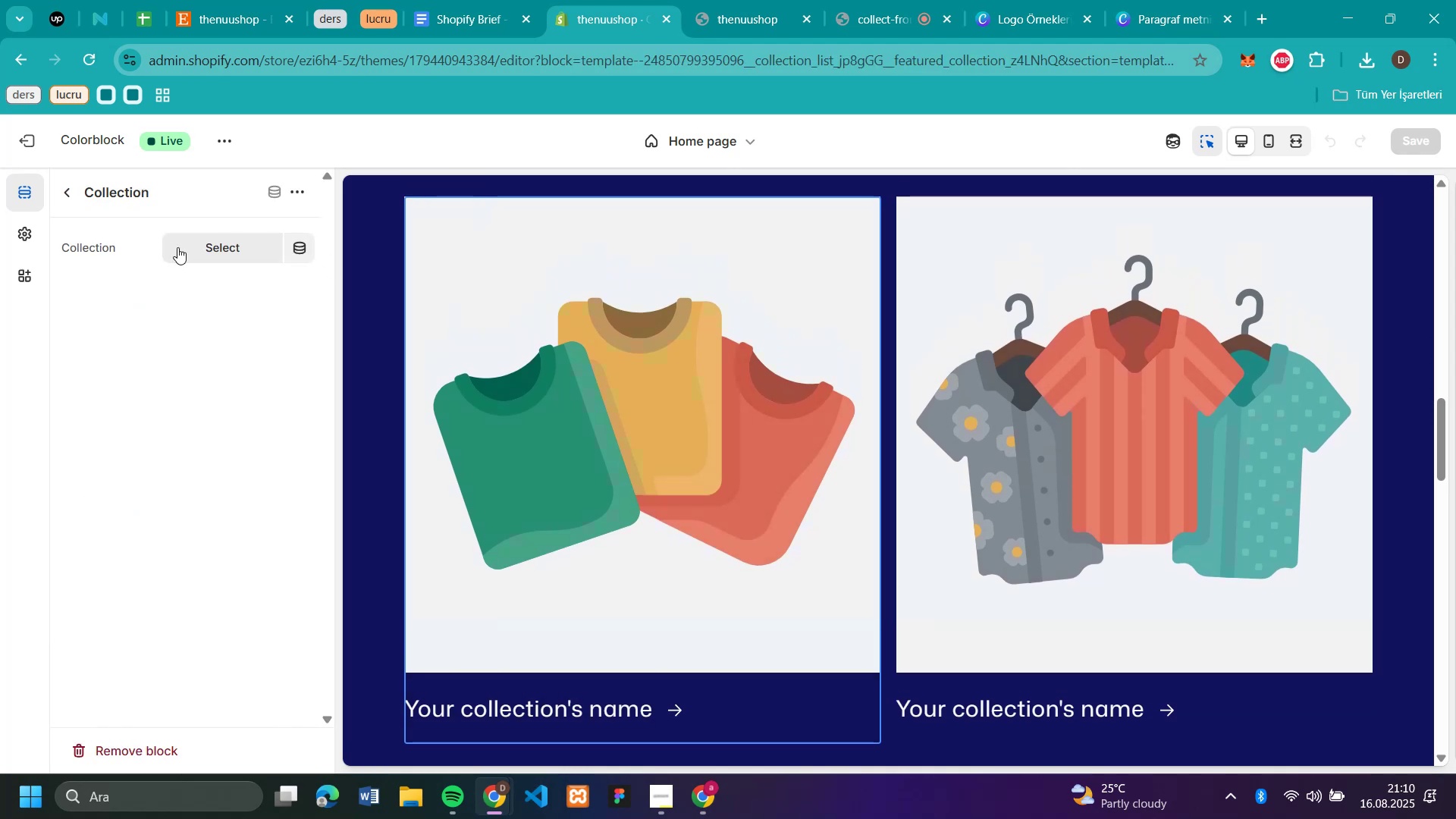 
left_click([197, 255])
 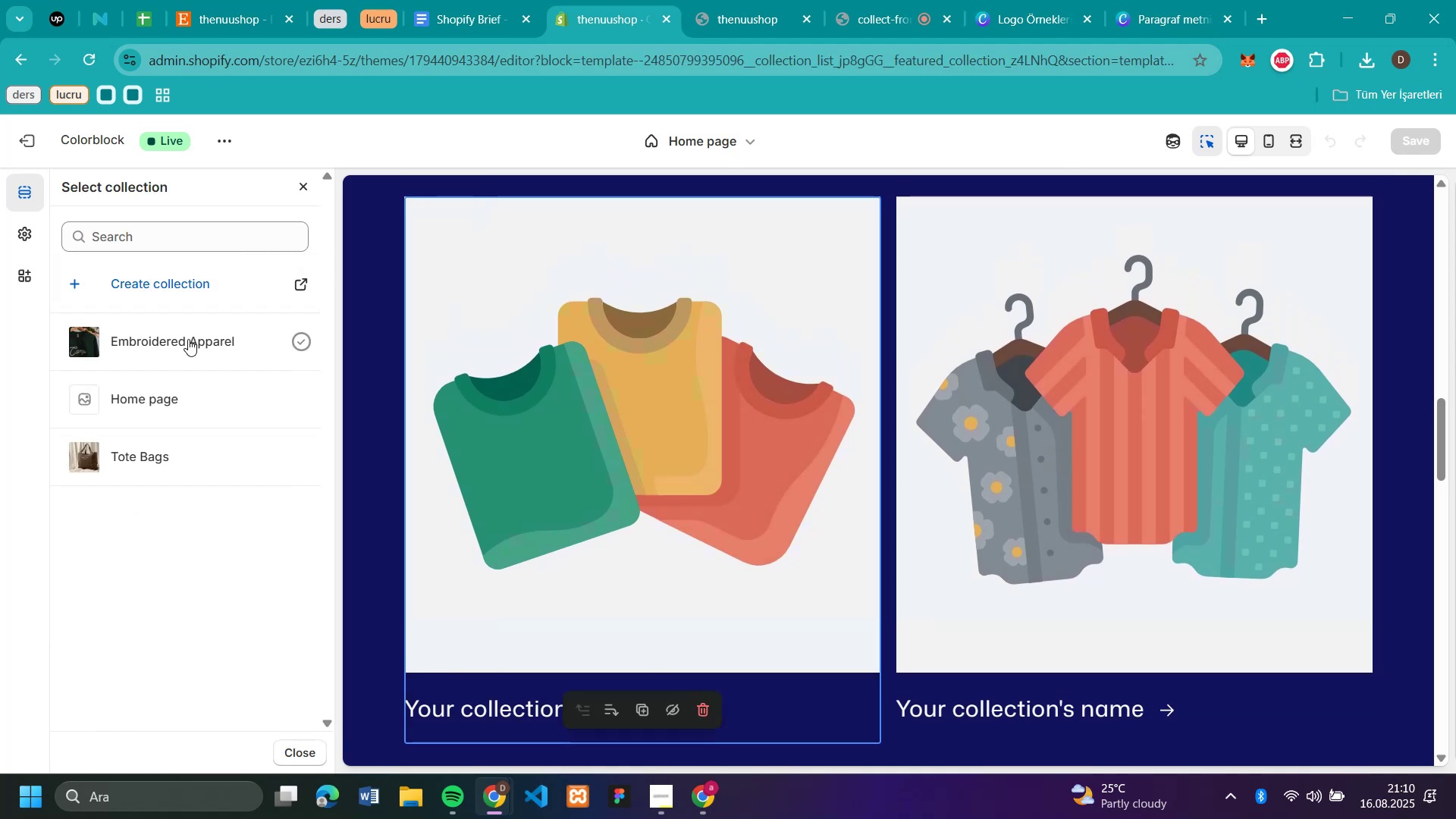 
left_click([188, 339])
 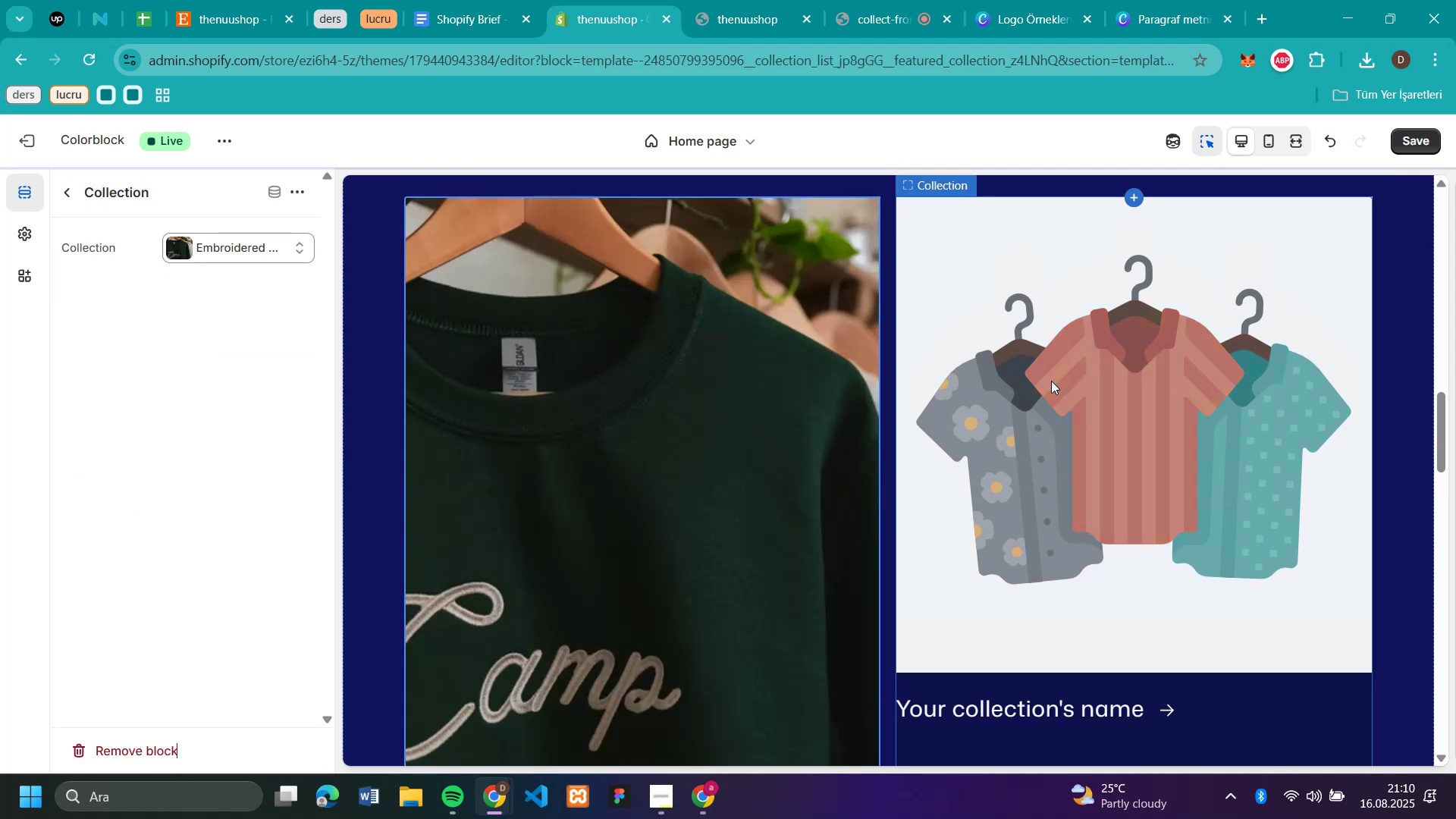 
left_click([1051, 381])
 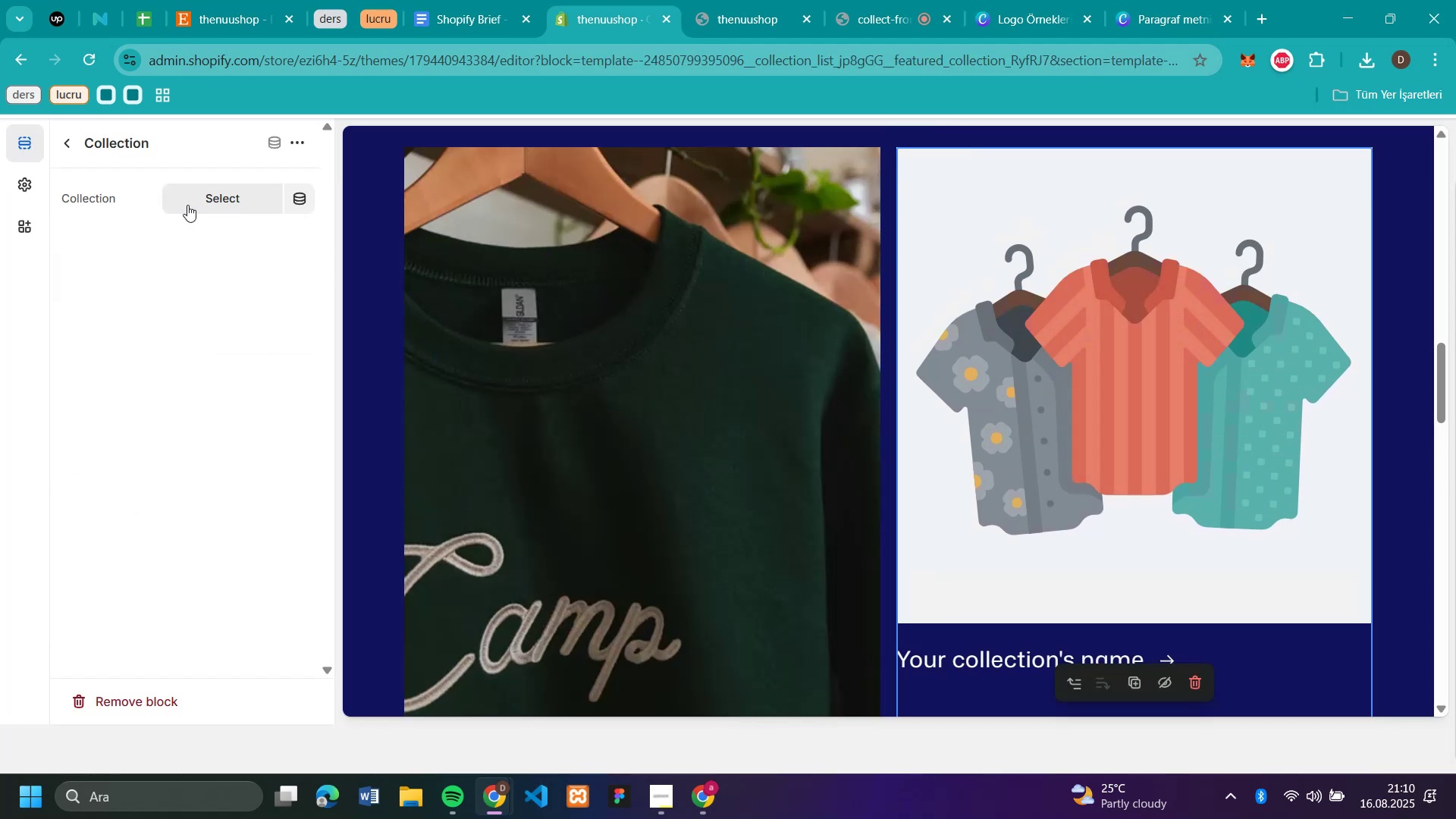 
left_click([207, 205])
 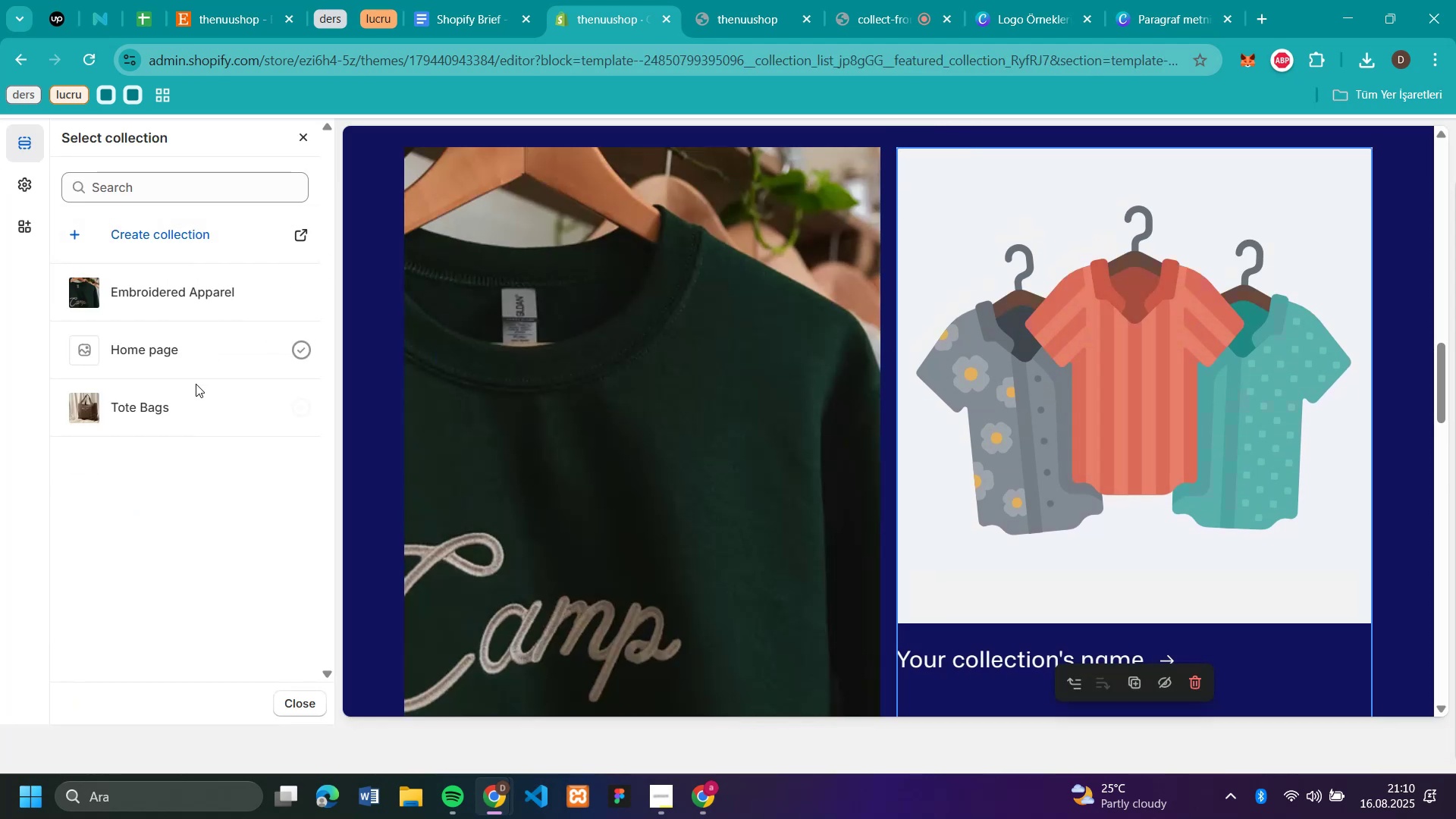 
left_click([189, 406])
 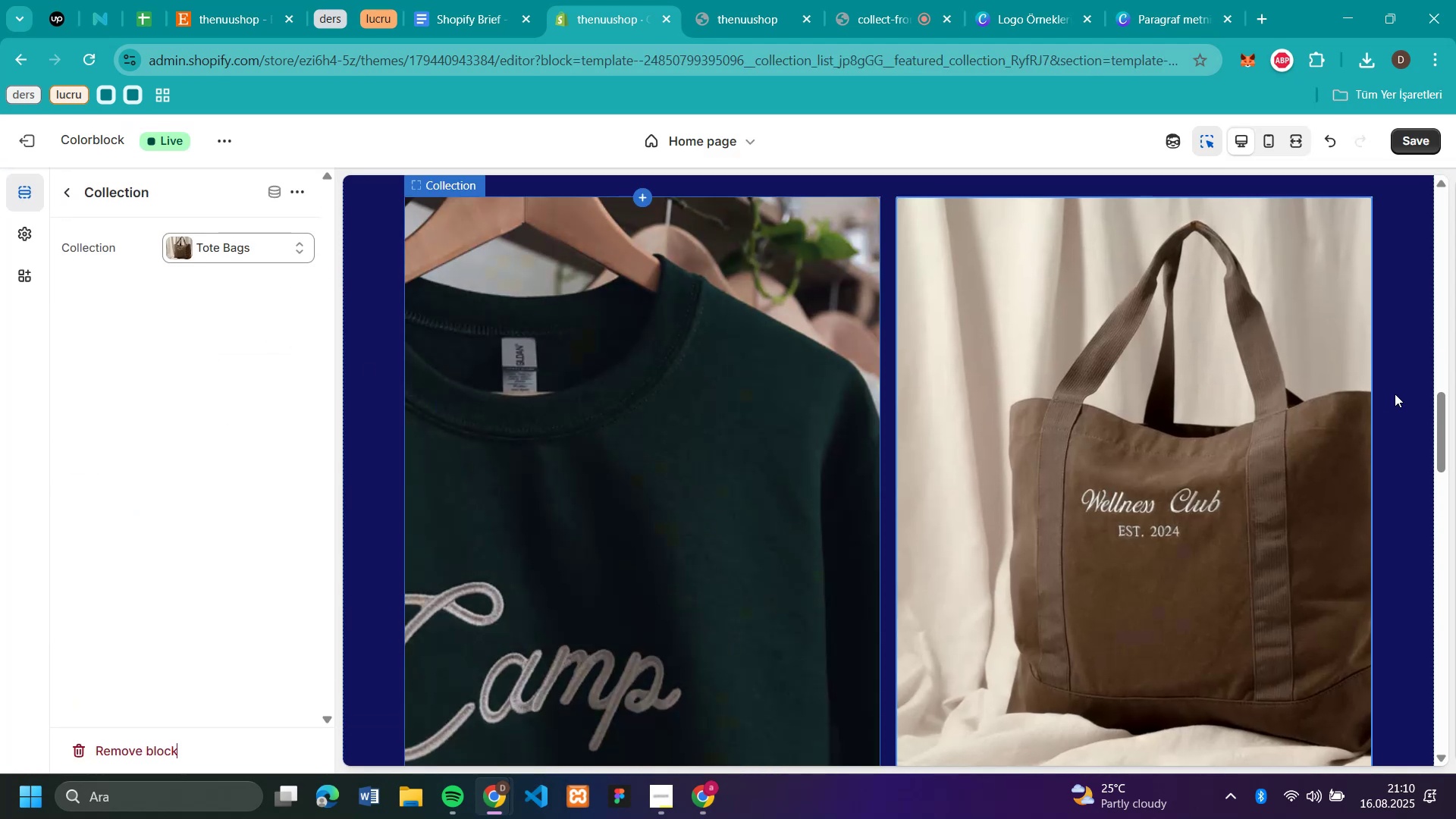 
scroll: coordinate [1432, 397], scroll_direction: down, amount: 3.0
 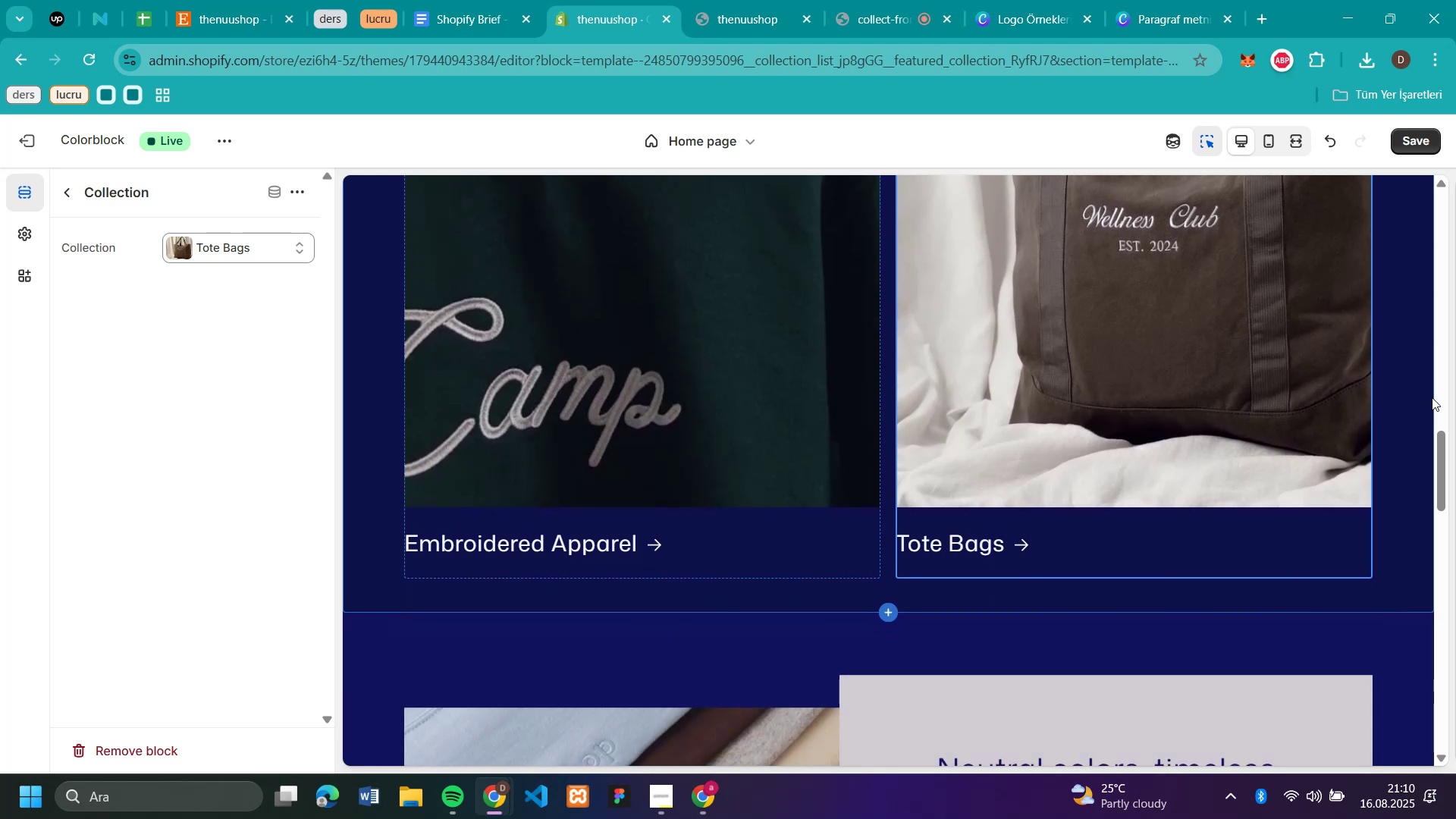 
scroll: coordinate [1432, 397], scroll_direction: up, amount: 4.0
 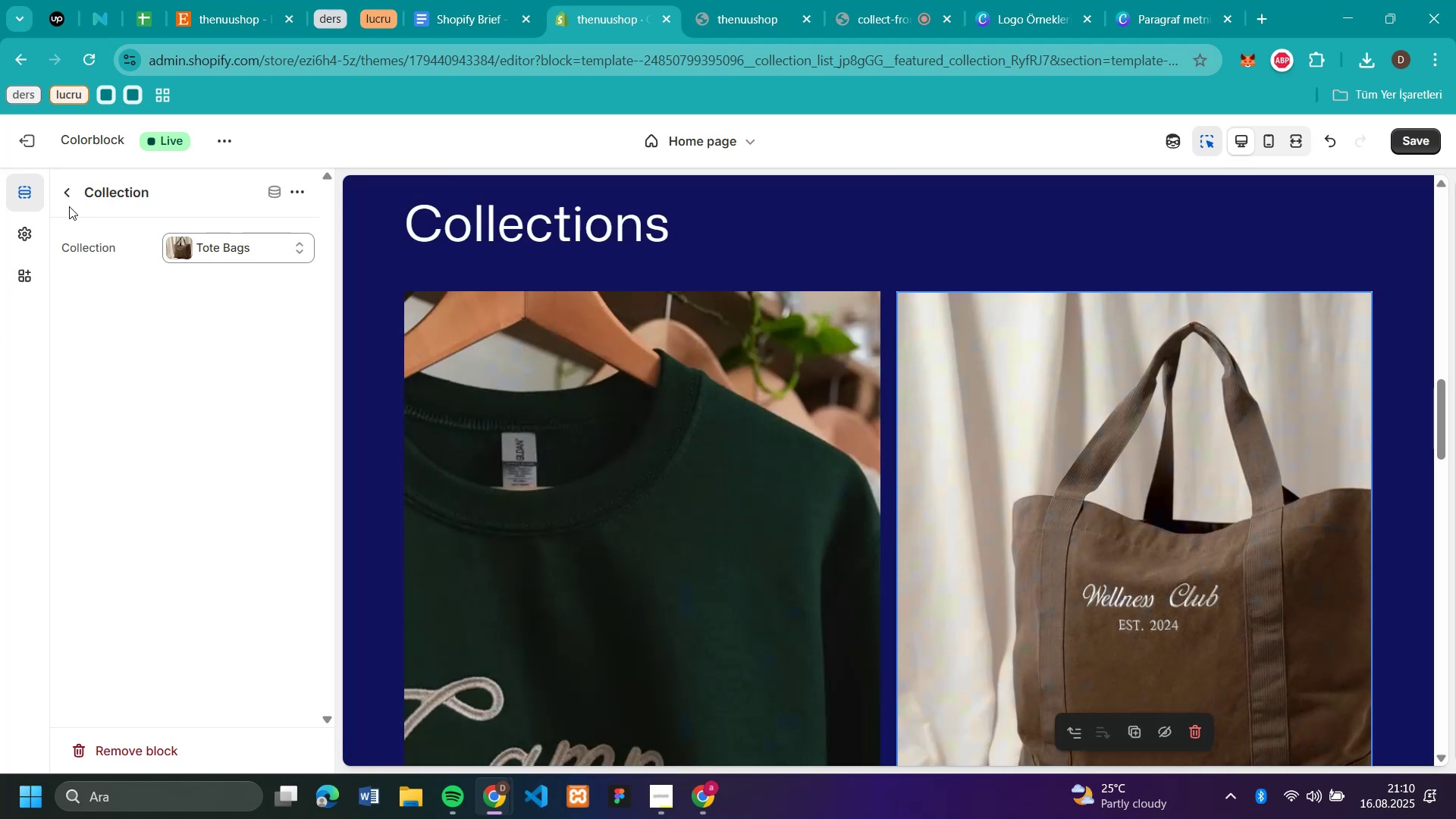 
left_click([69, 186])
 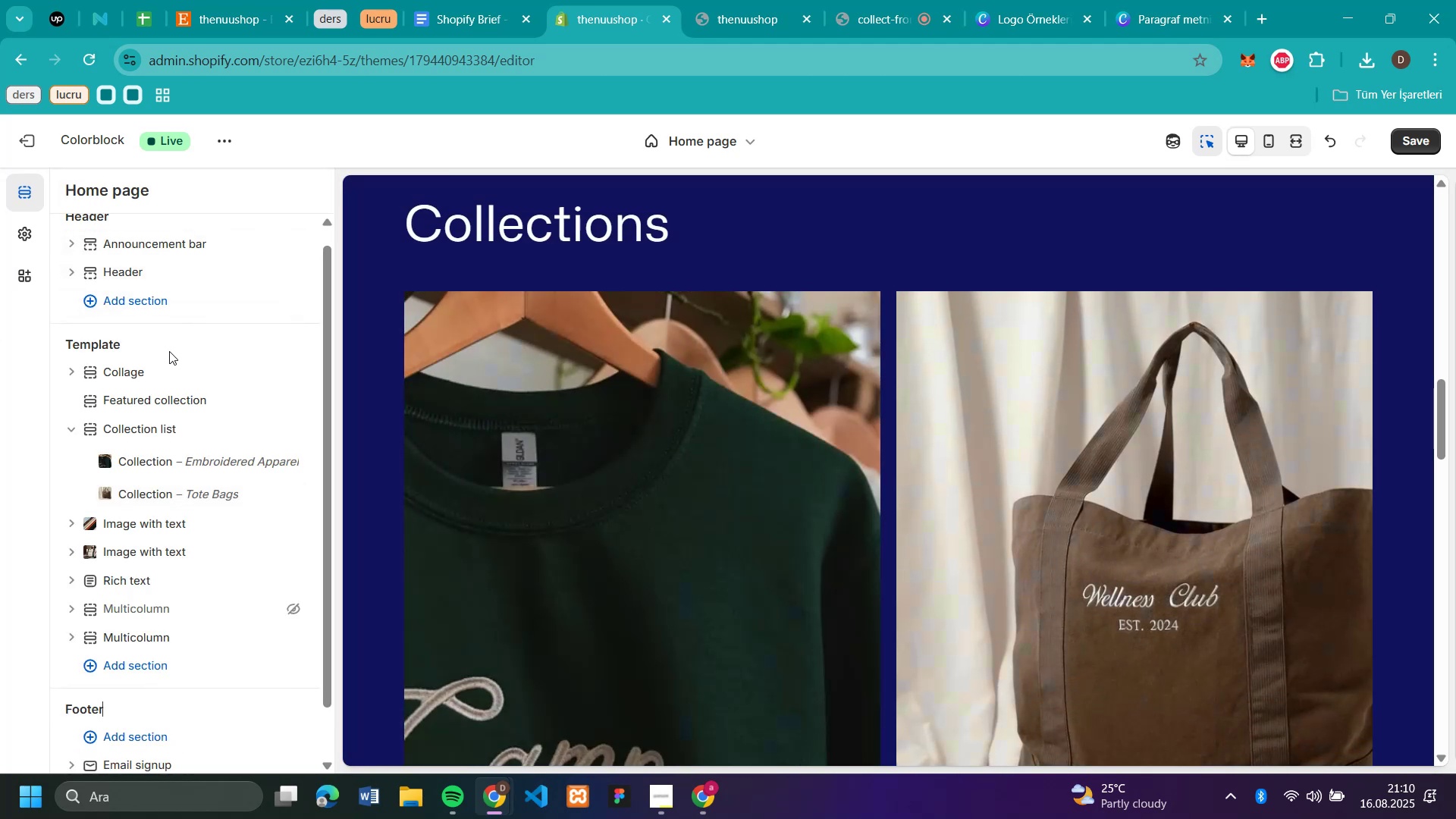 
left_click([165, 426])
 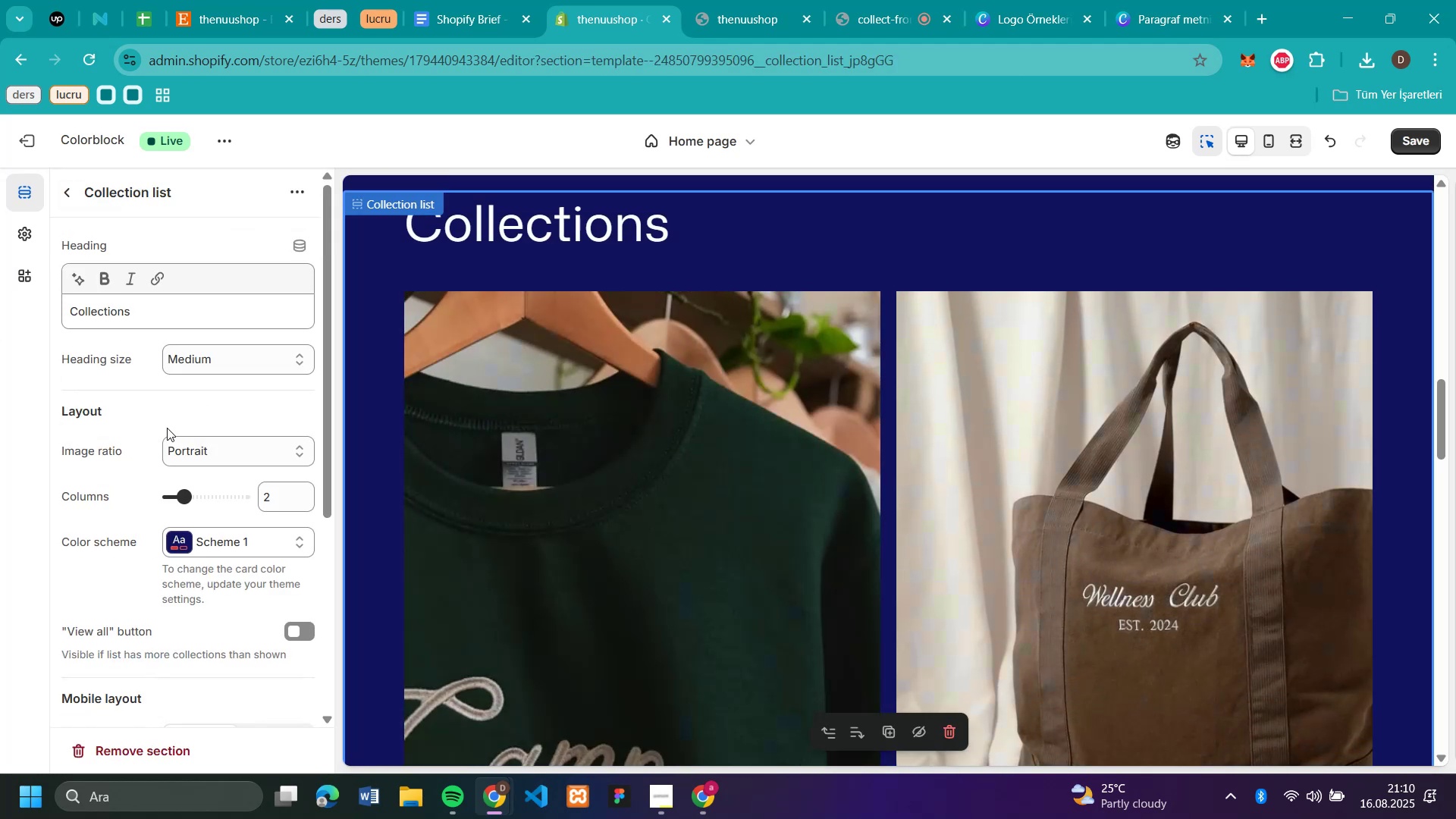 
left_click([200, 453])
 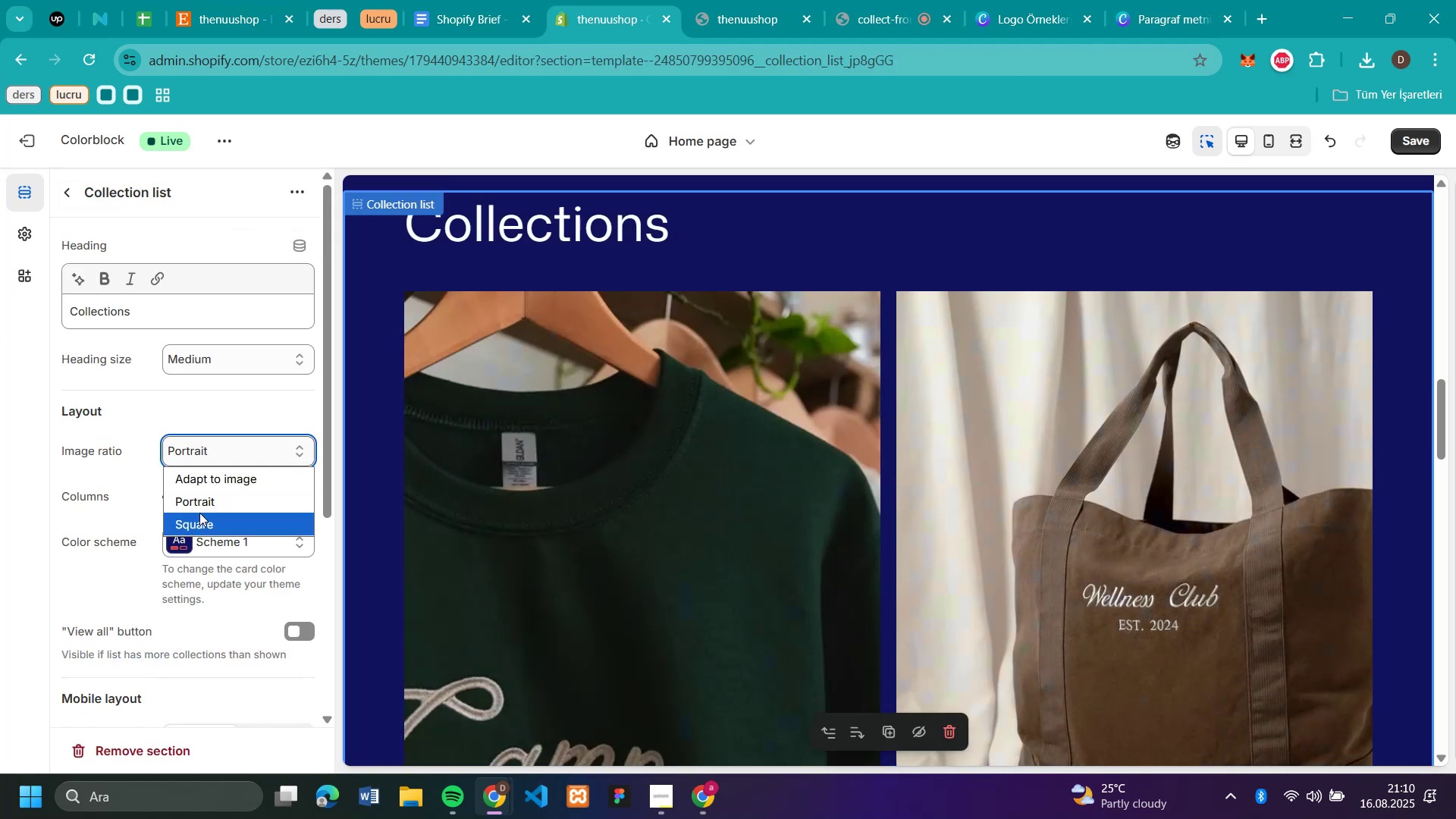 
left_click([197, 520])
 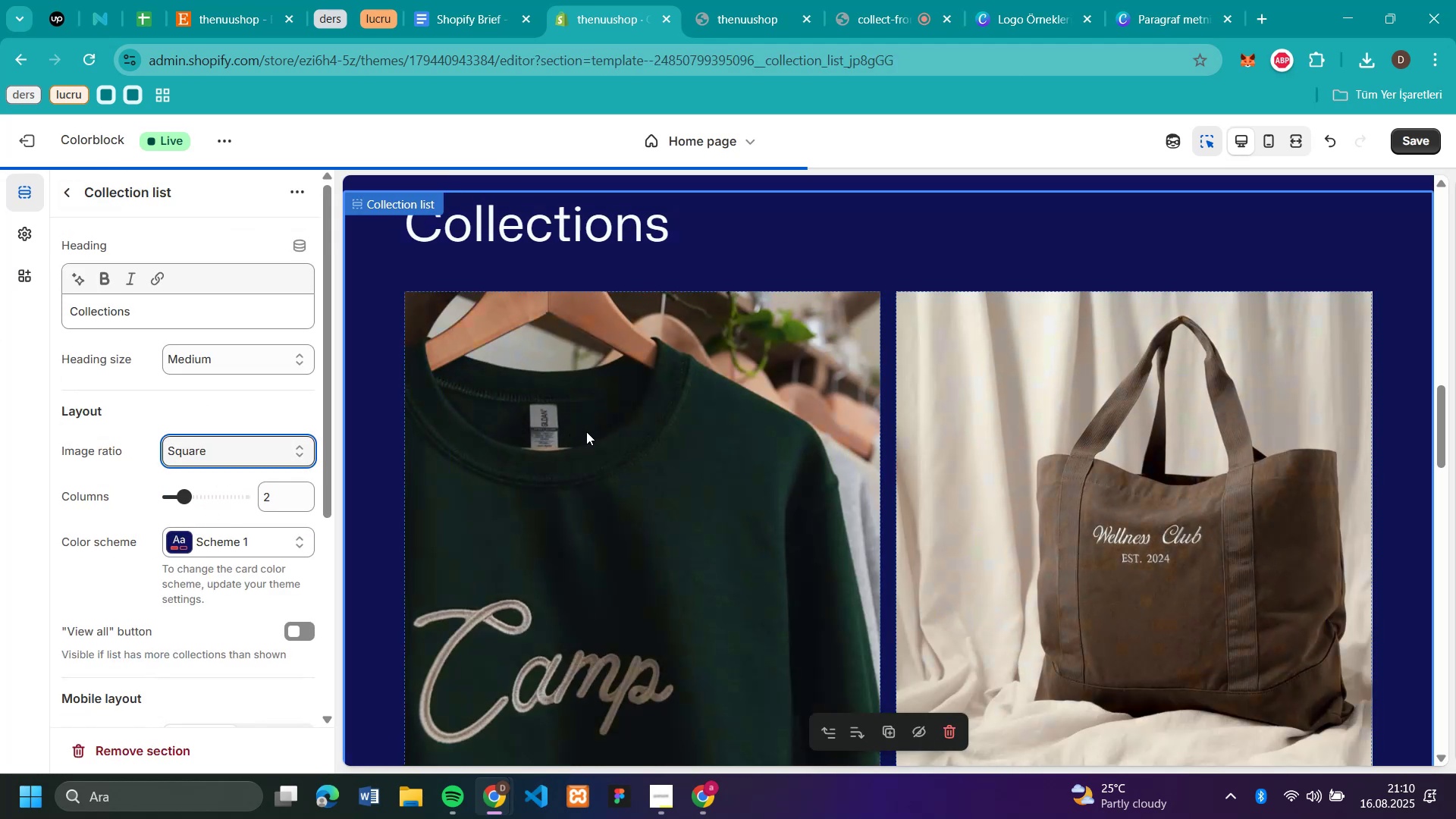 
scroll: coordinate [587, 431], scroll_direction: none, amount: 0.0
 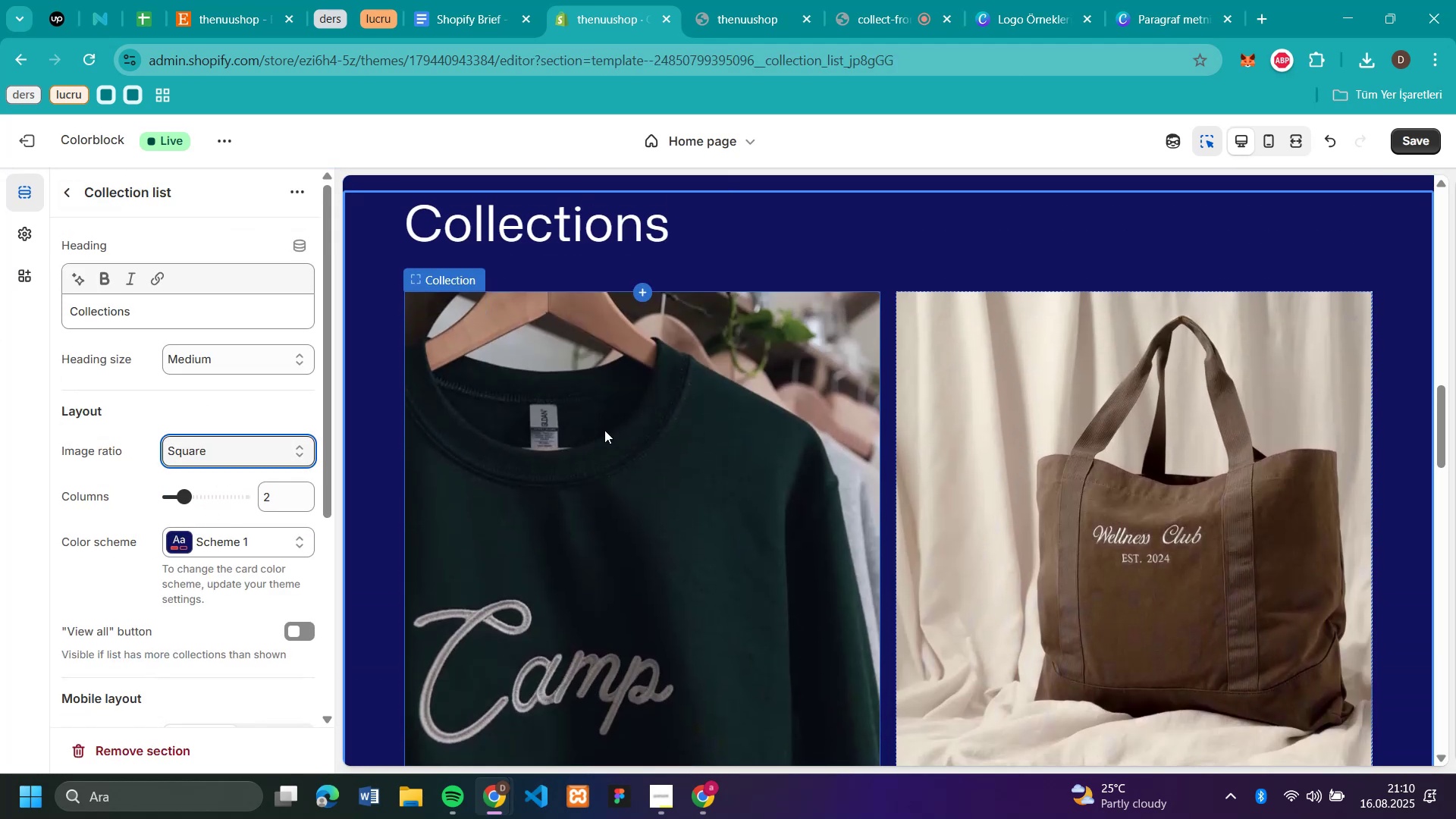 
scroll: coordinate [753, 444], scroll_direction: down, amount: 2.0
 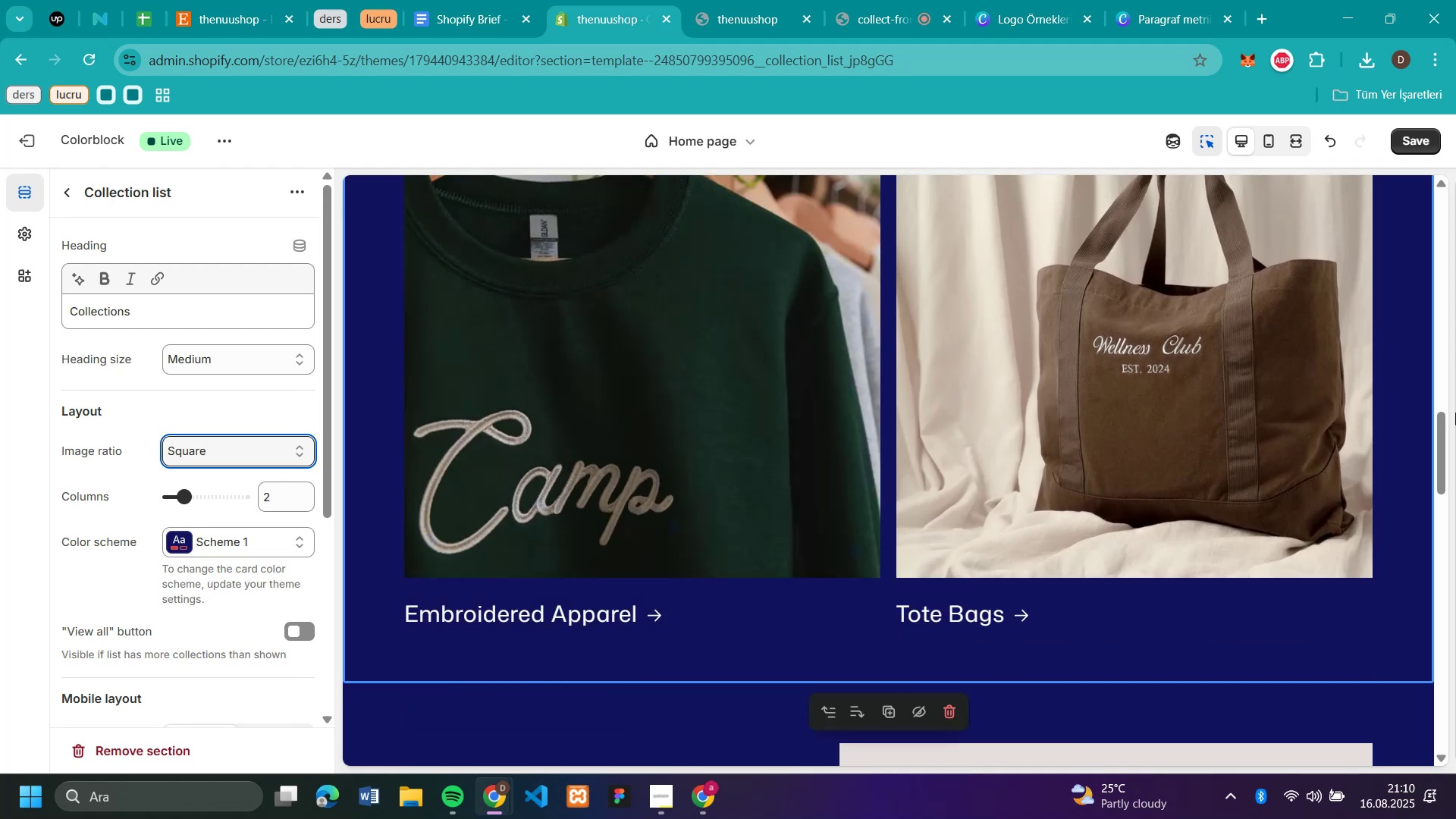 
scroll: coordinate [325, 391], scroll_direction: up, amount: 5.0
 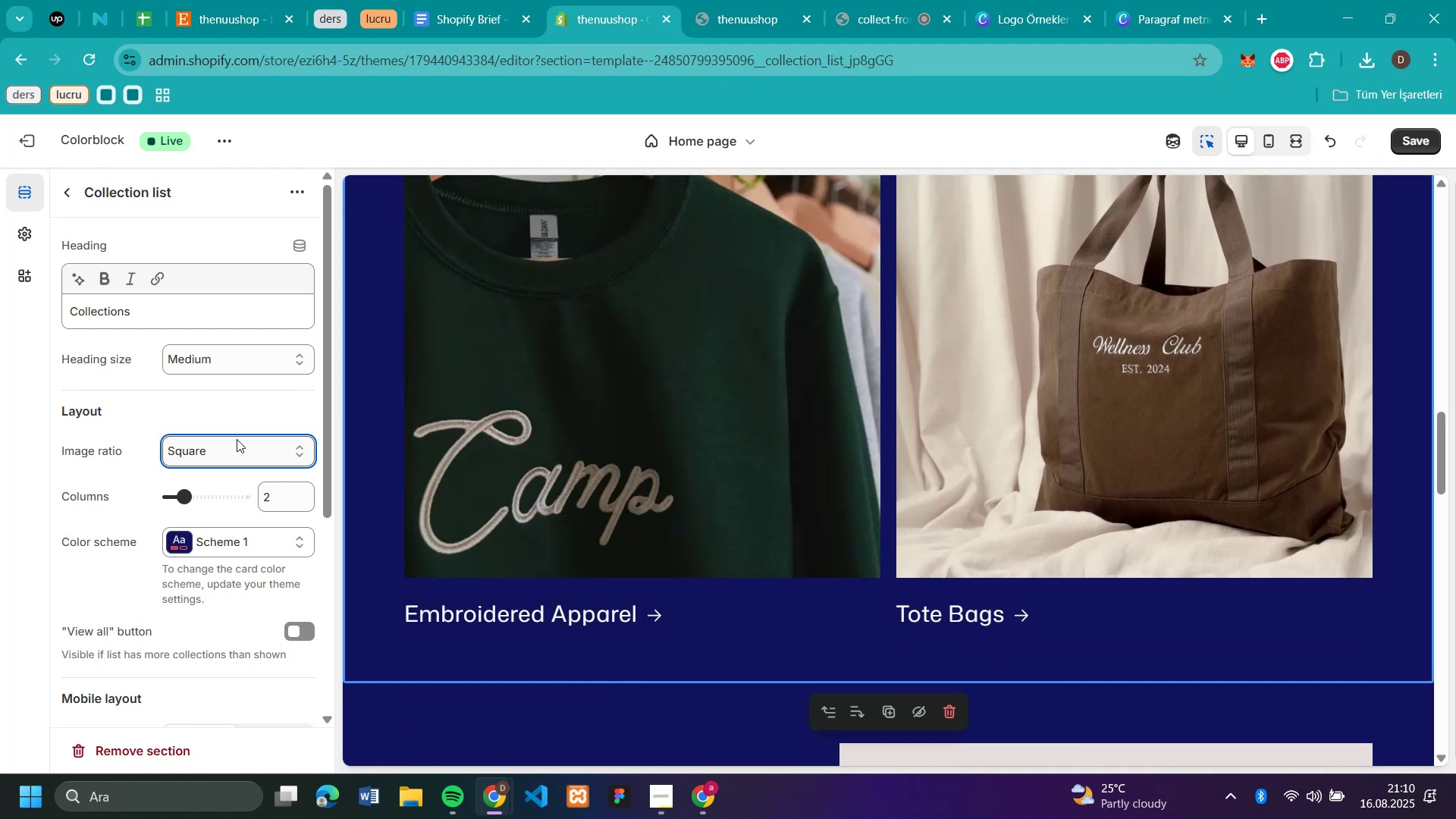 
left_click([234, 446])
 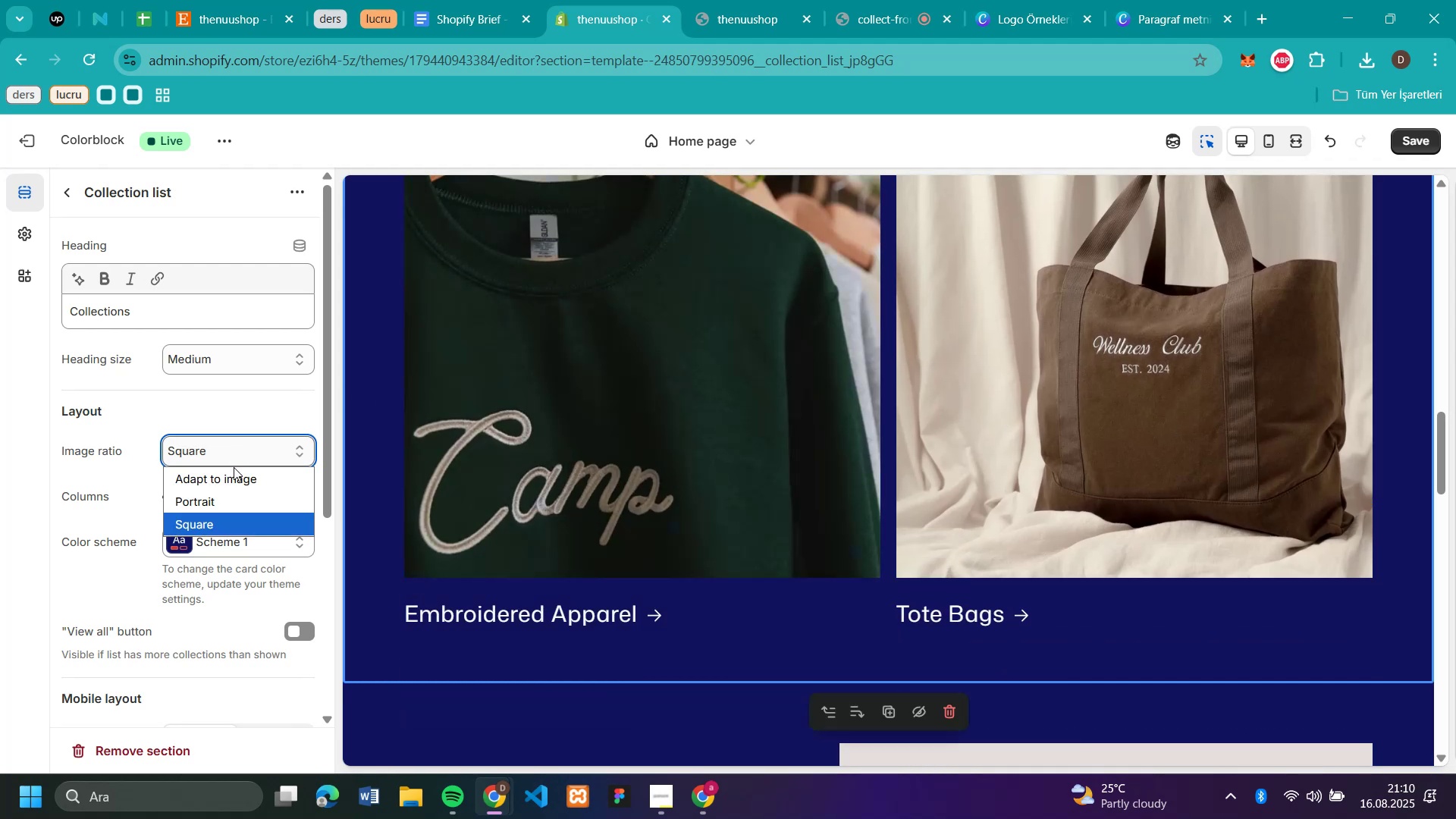 
left_click([234, 475])
 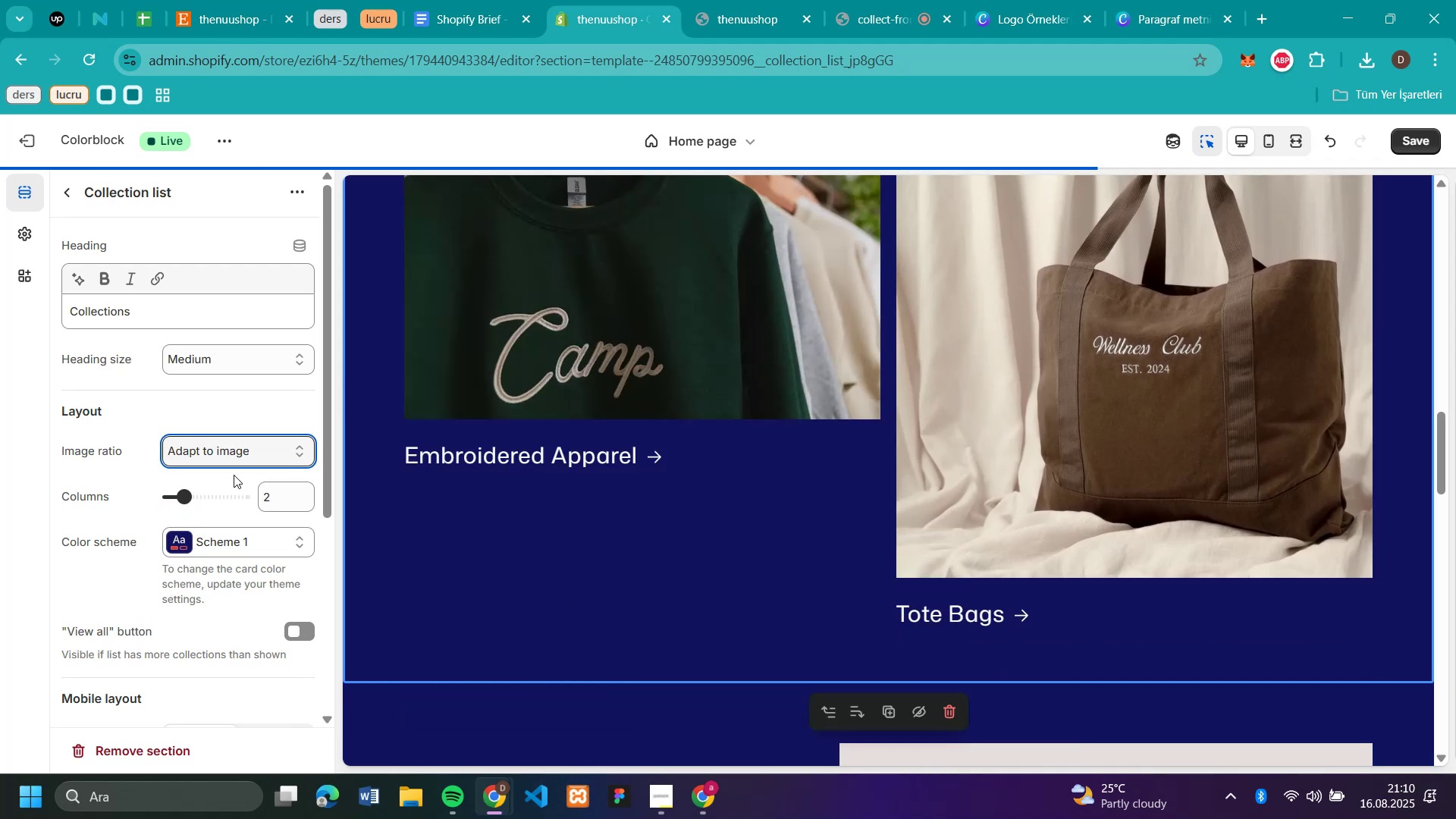 
scroll: coordinate [950, 420], scroll_direction: up, amount: 3.0
 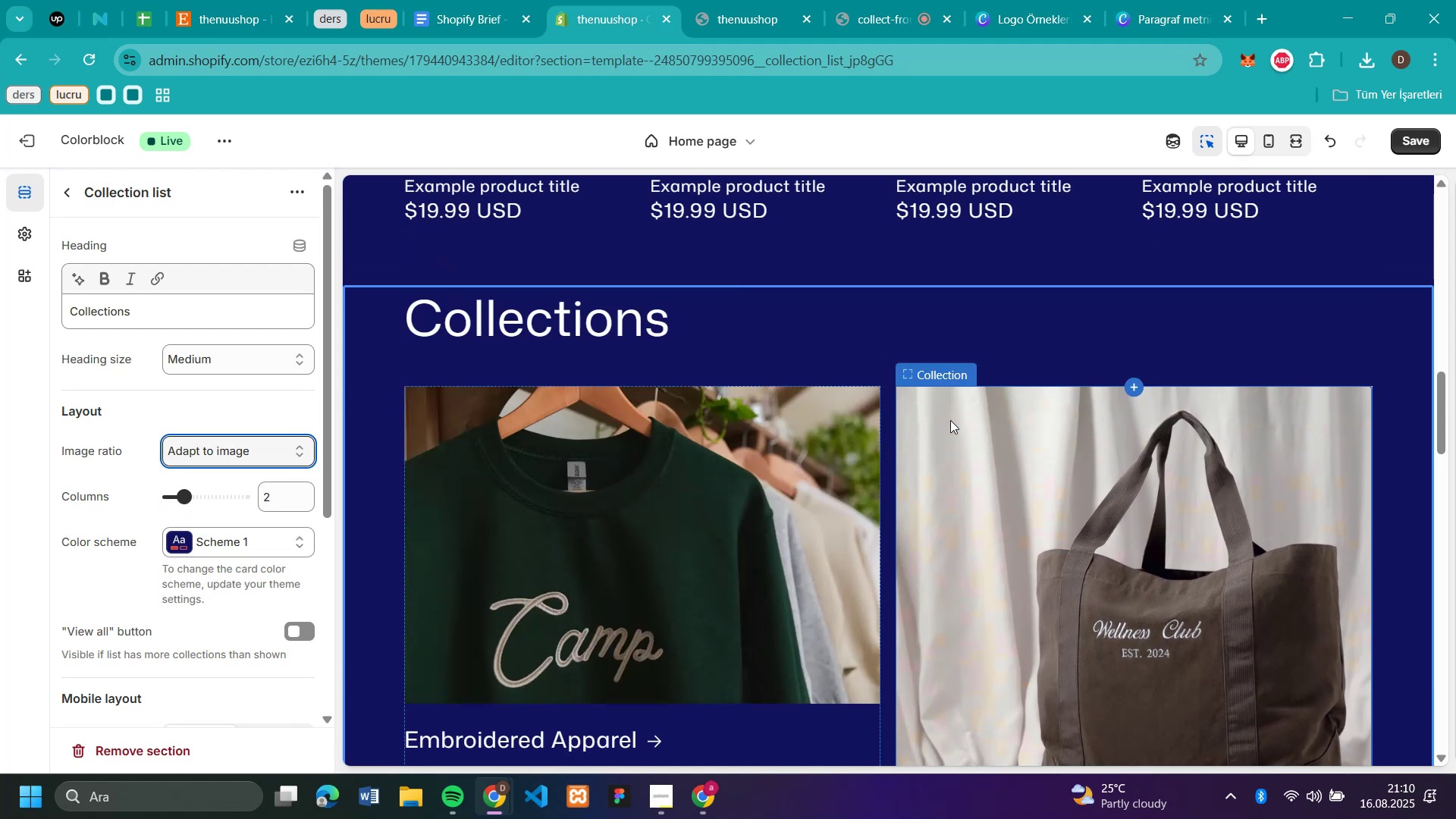 
scroll: coordinate [950, 420], scroll_direction: down, amount: 1.0
 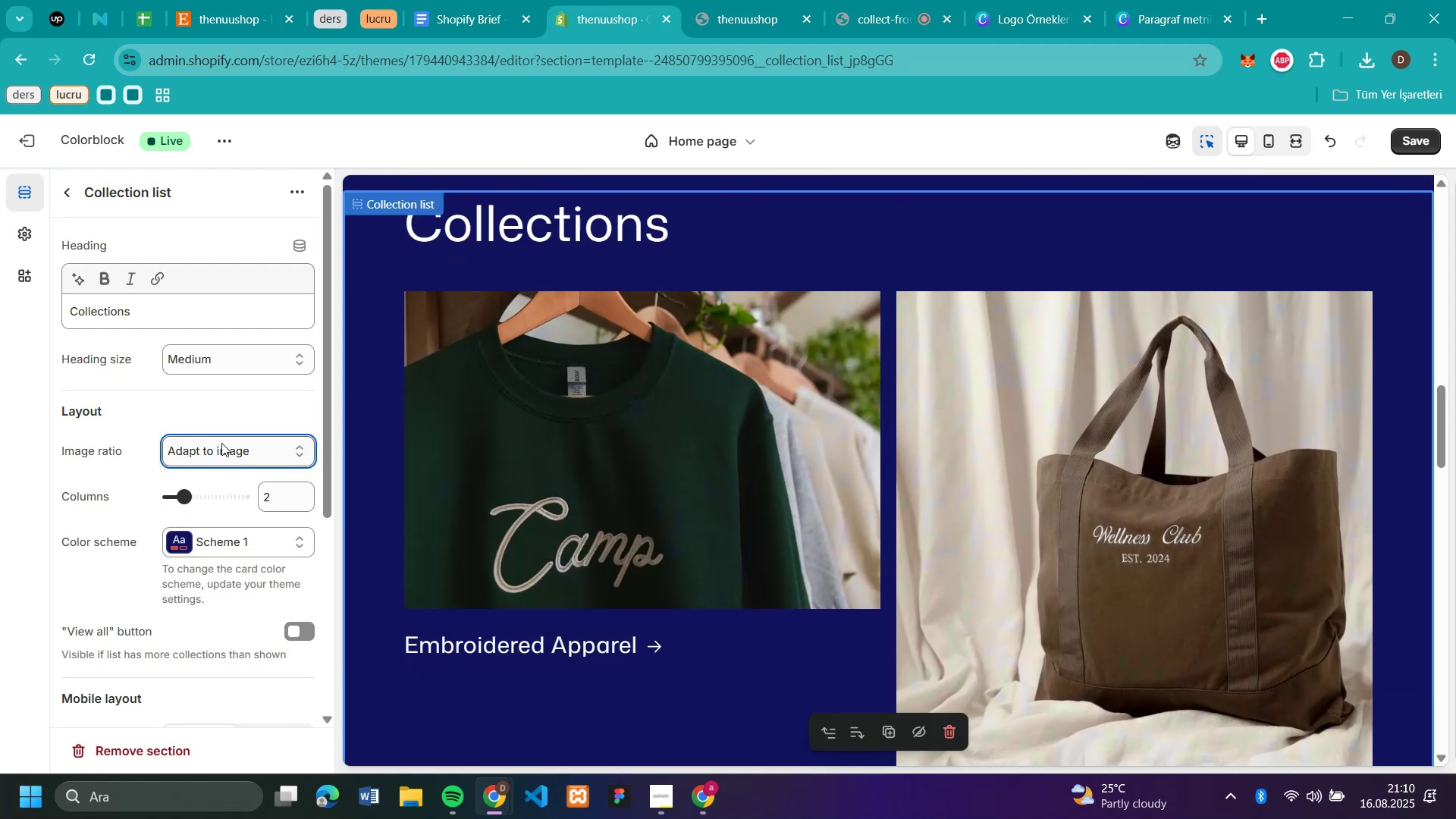 
scroll: coordinate [1191, 322], scroll_direction: none, amount: 0.0
 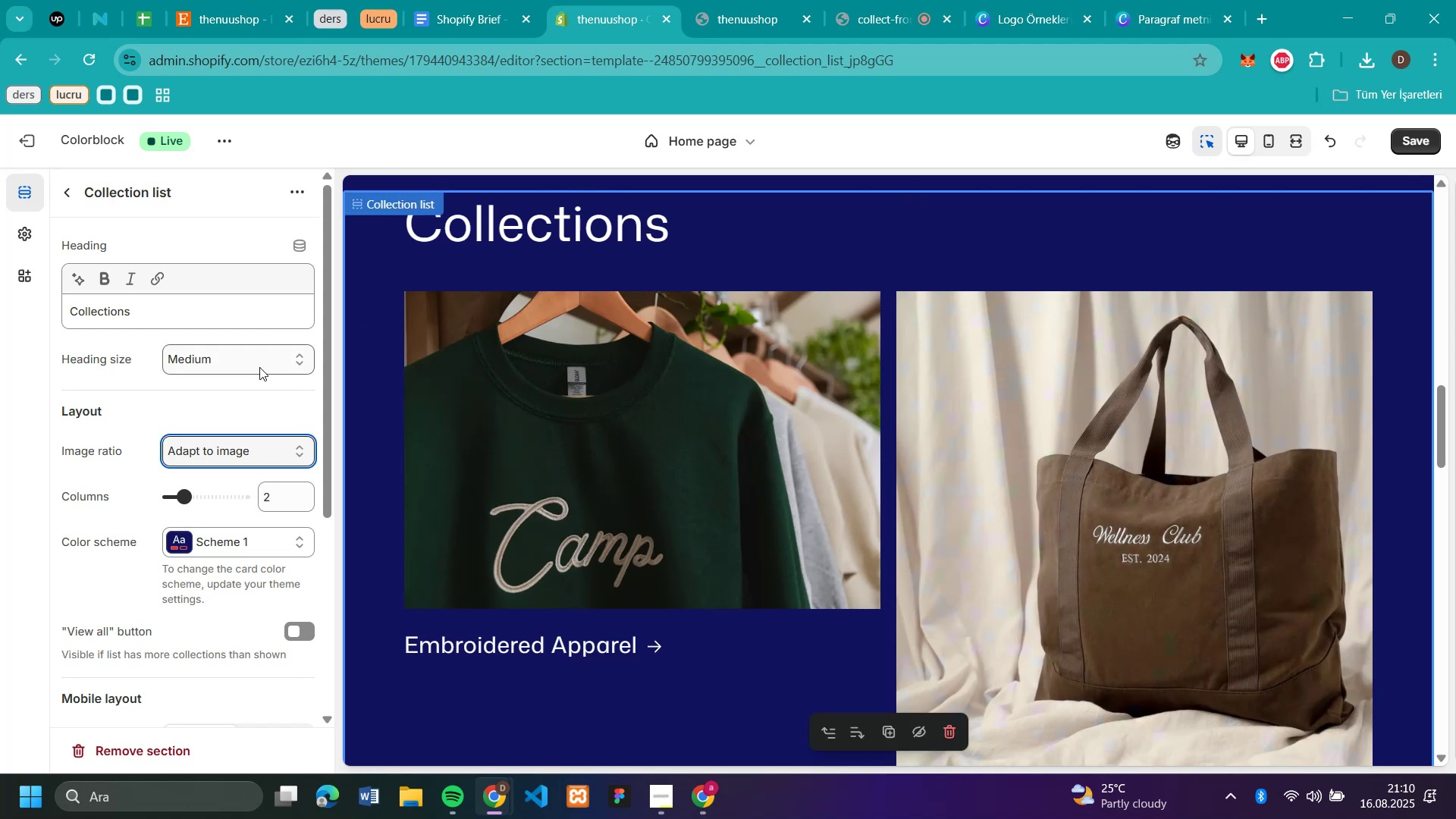 
left_click([210, 444])
 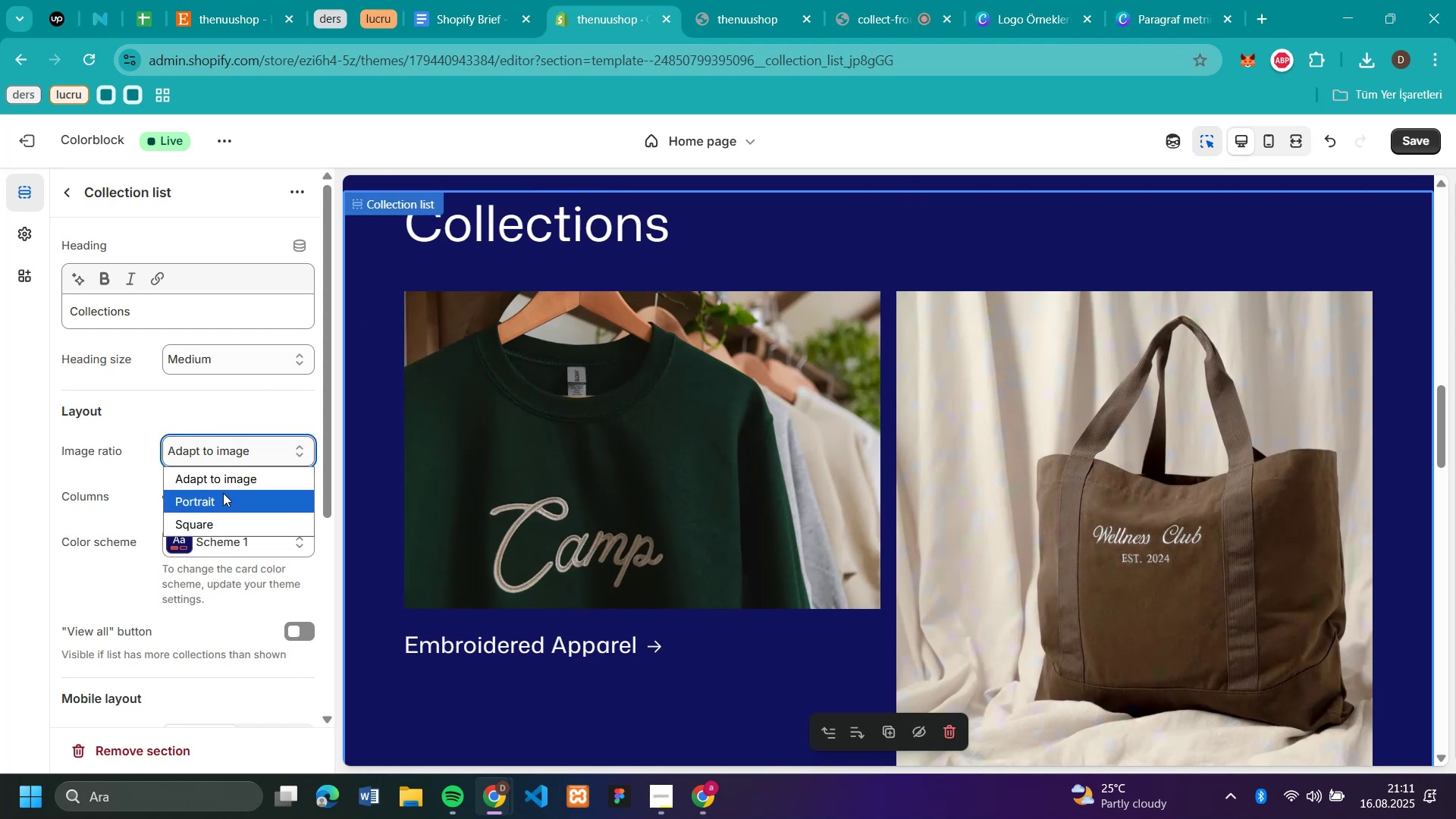 
left_click([223, 493])
 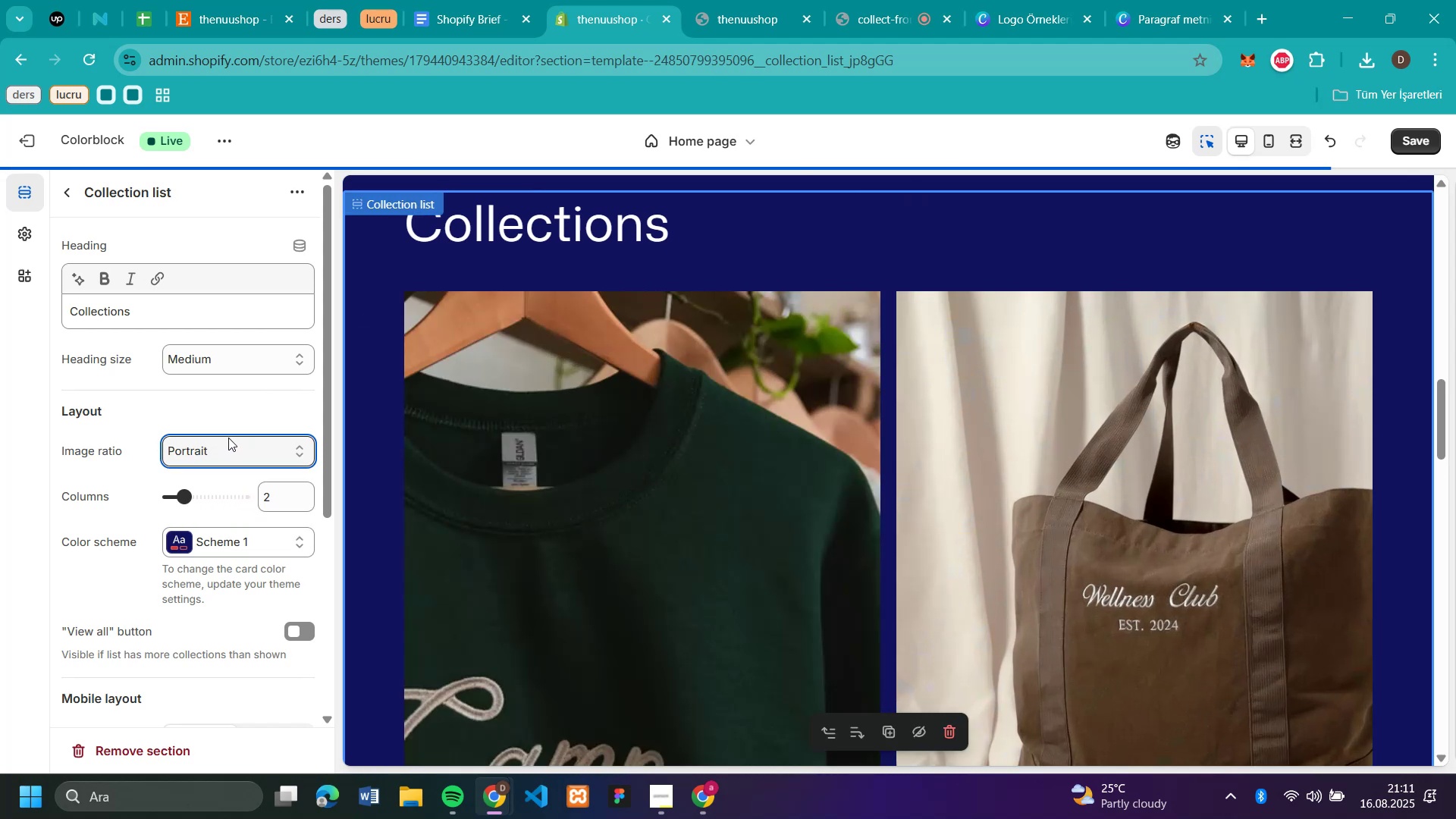 
left_click([230, 451])
 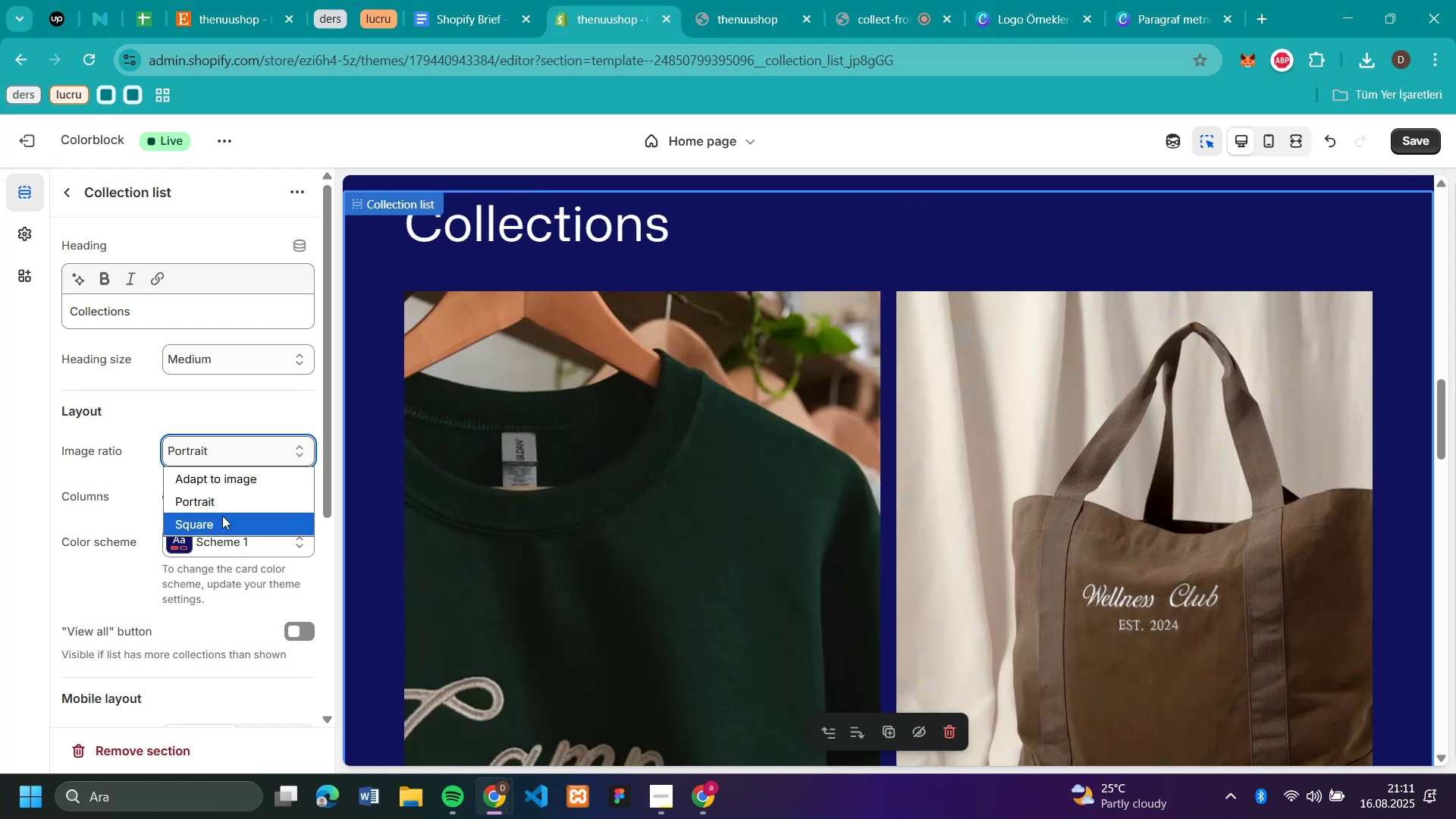 
left_click([222, 516])
 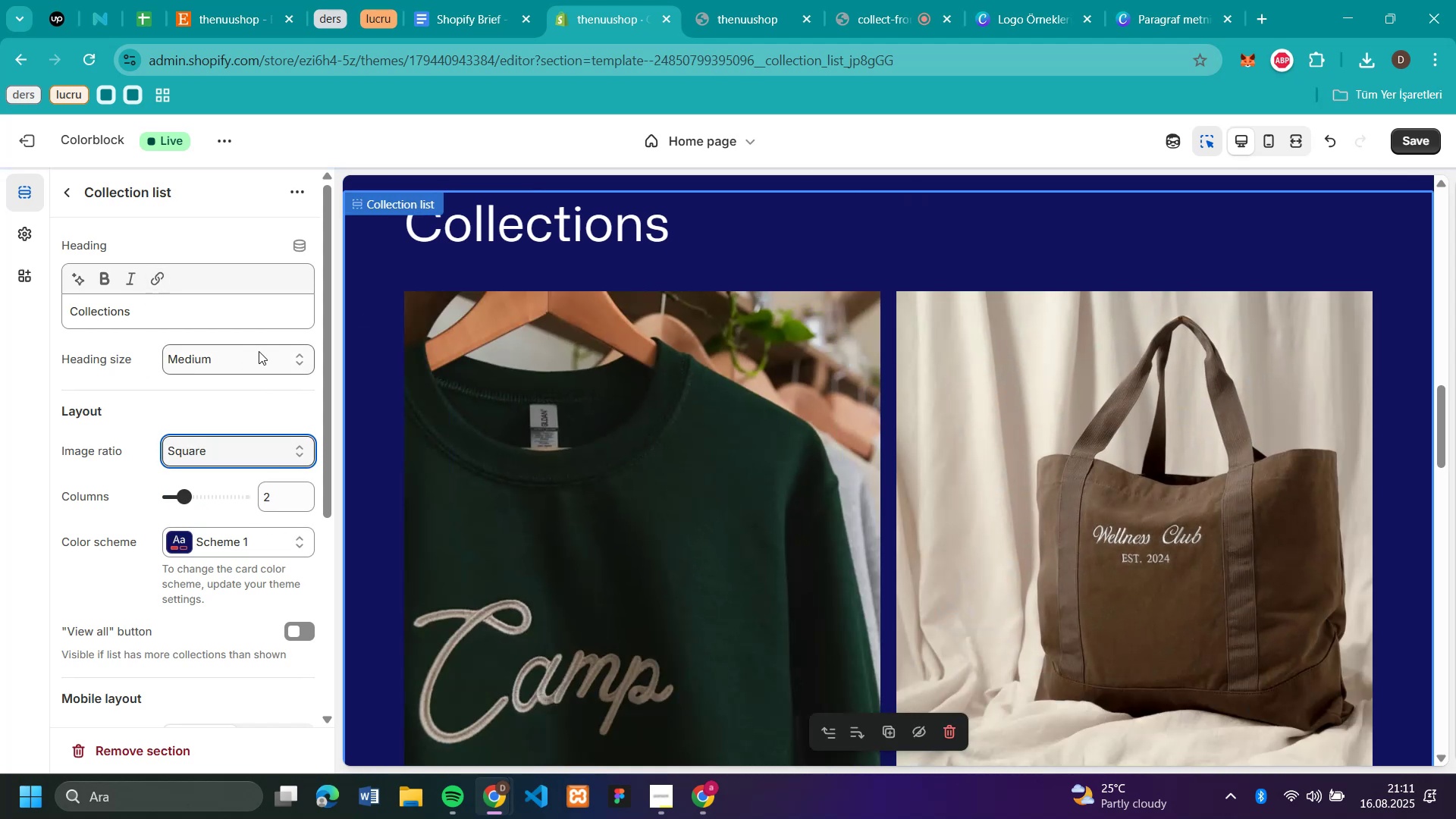 
left_click([255, 344])
 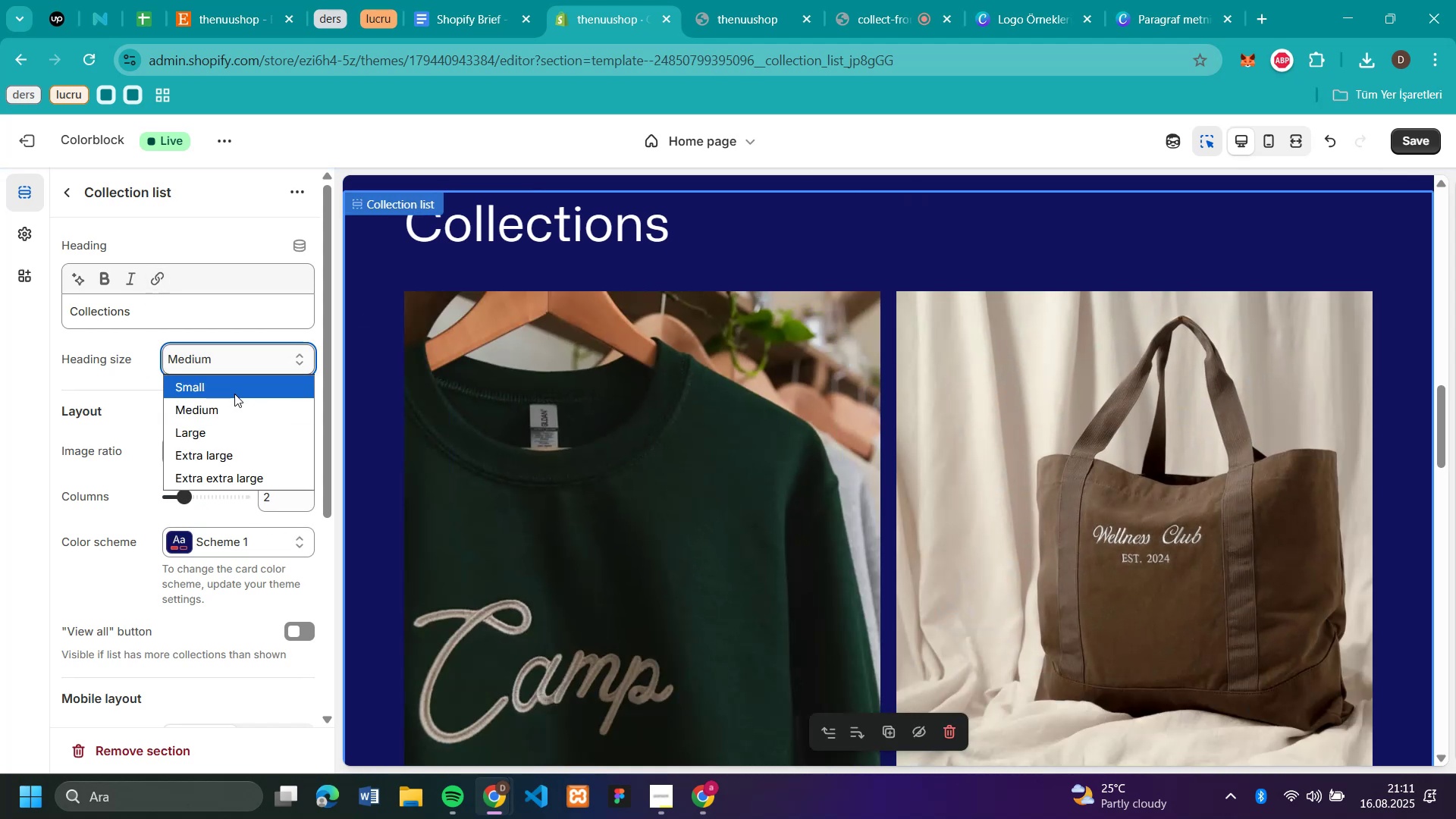 
left_click([234, 394])
 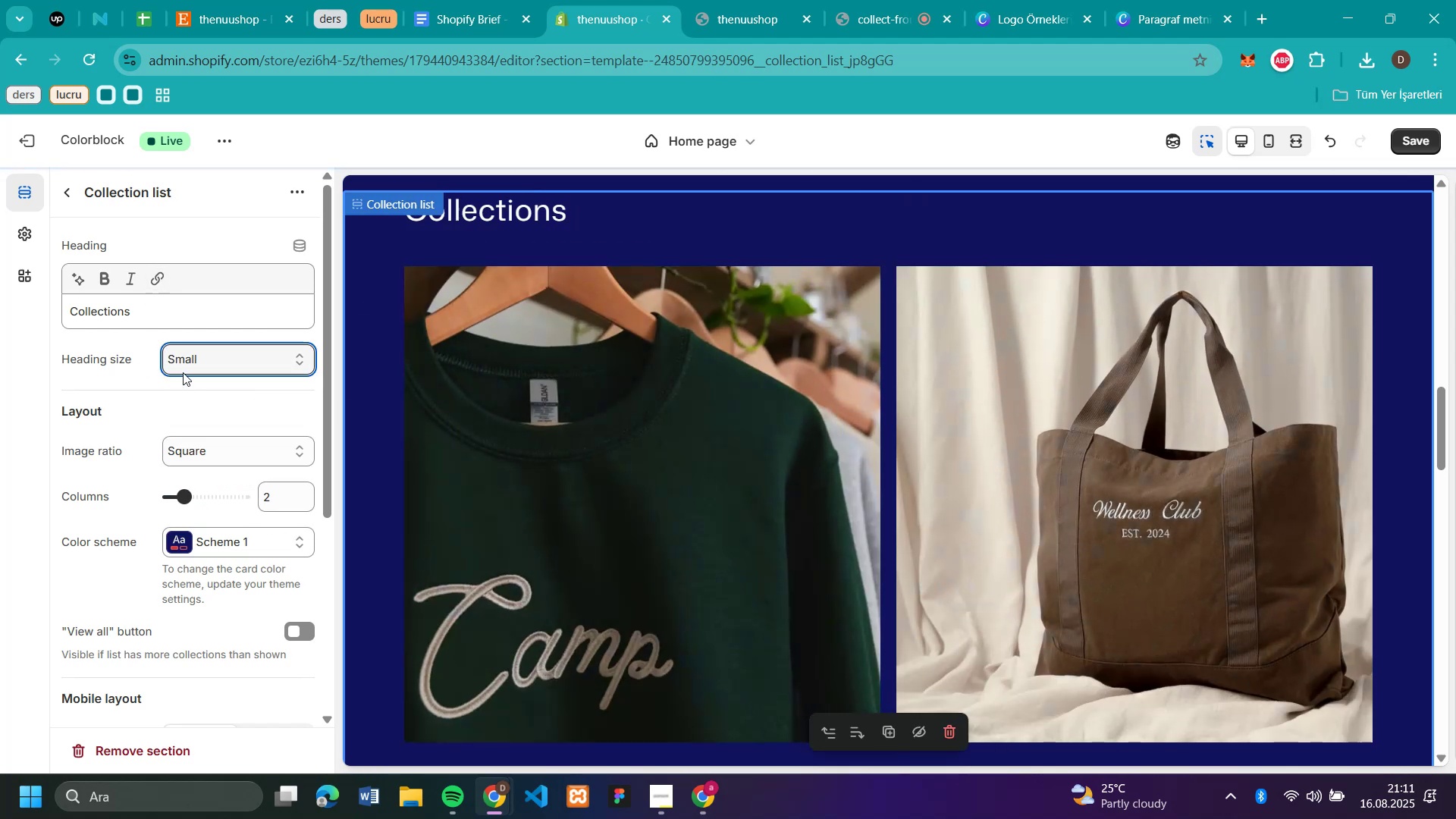 
left_click([212, 362])
 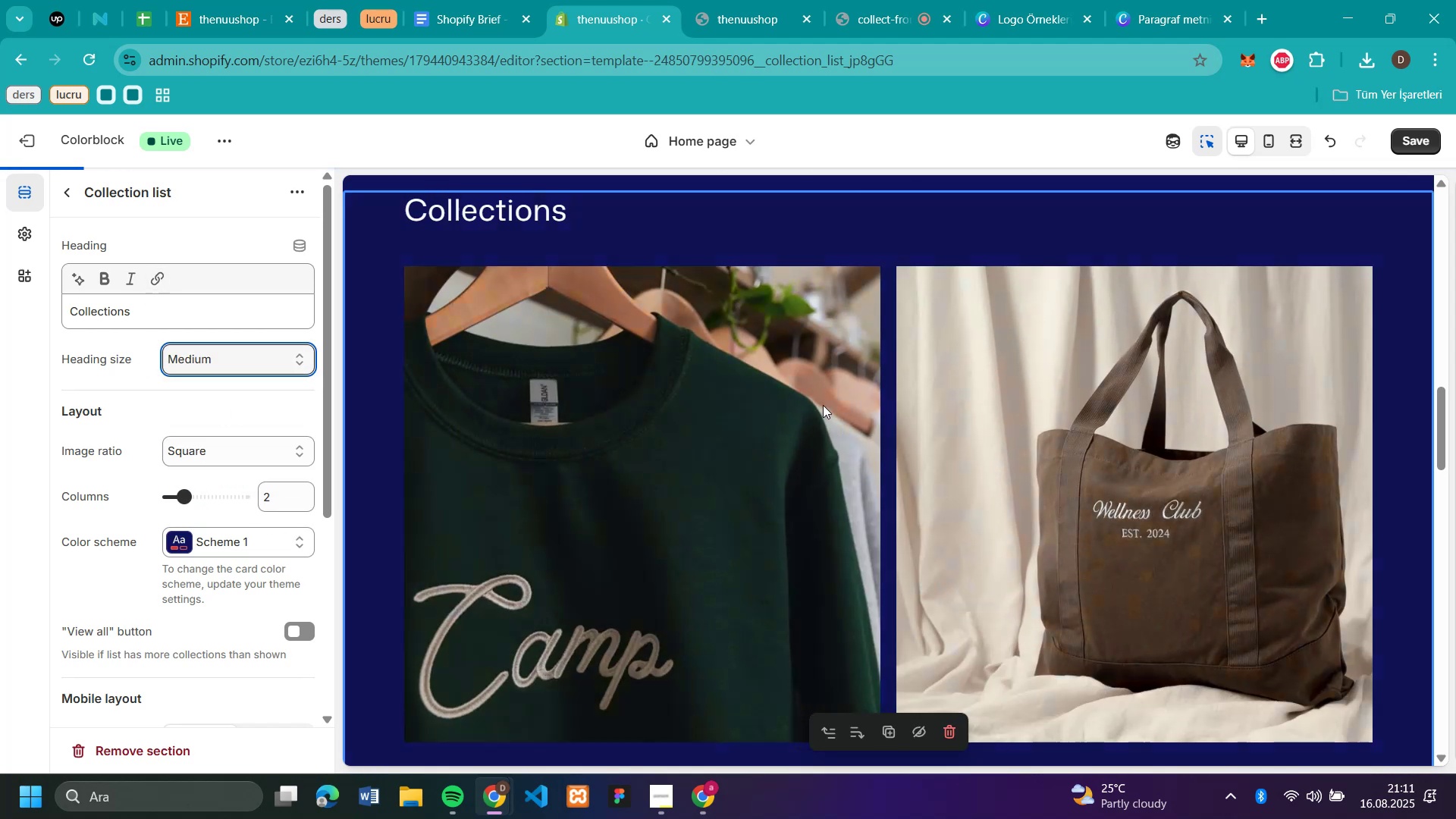 
scroll: coordinate [994, 403], scroll_direction: down, amount: 2.0
 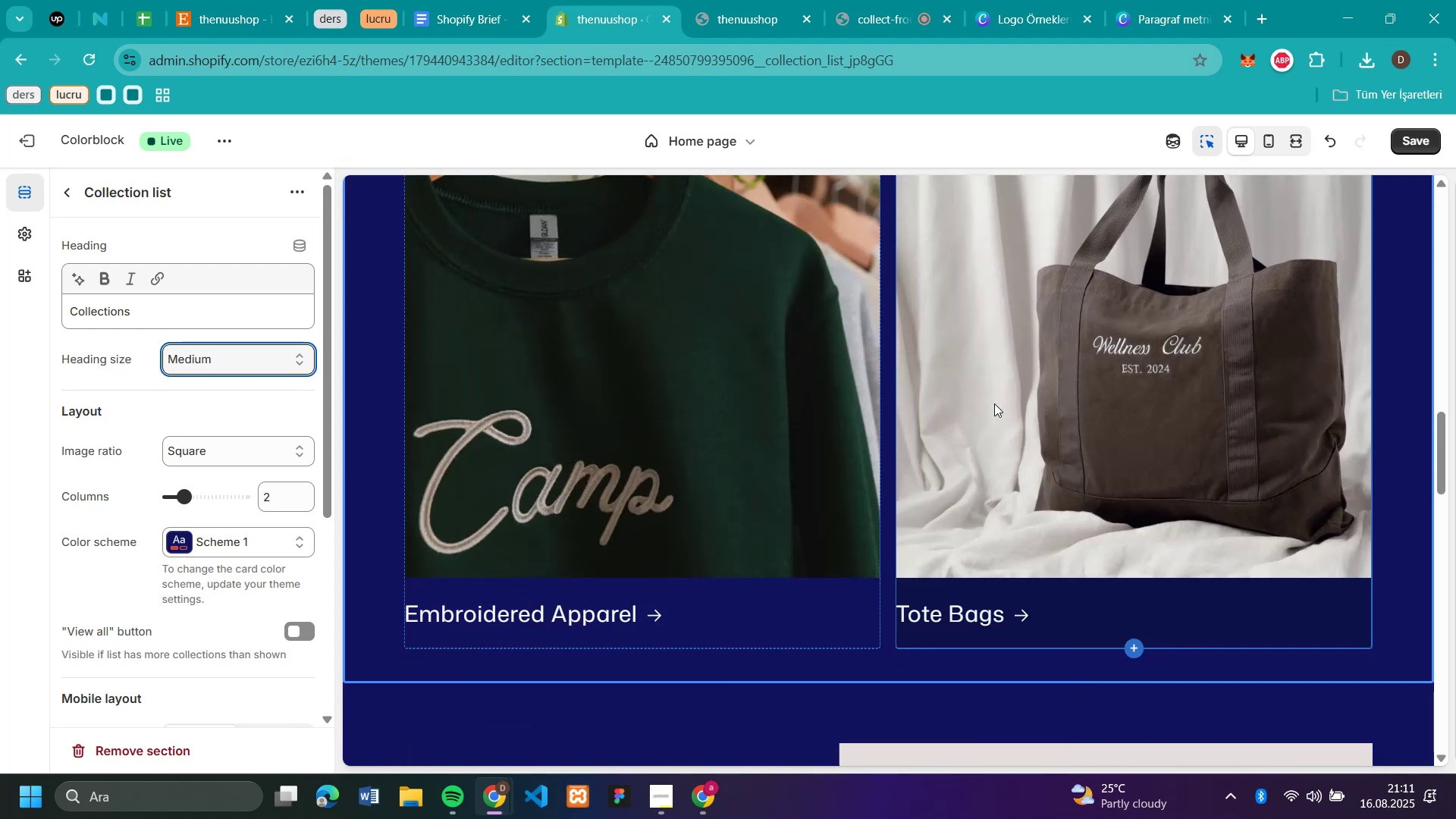 
scroll: coordinate [1020, 388], scroll_direction: up, amount: 2.0
 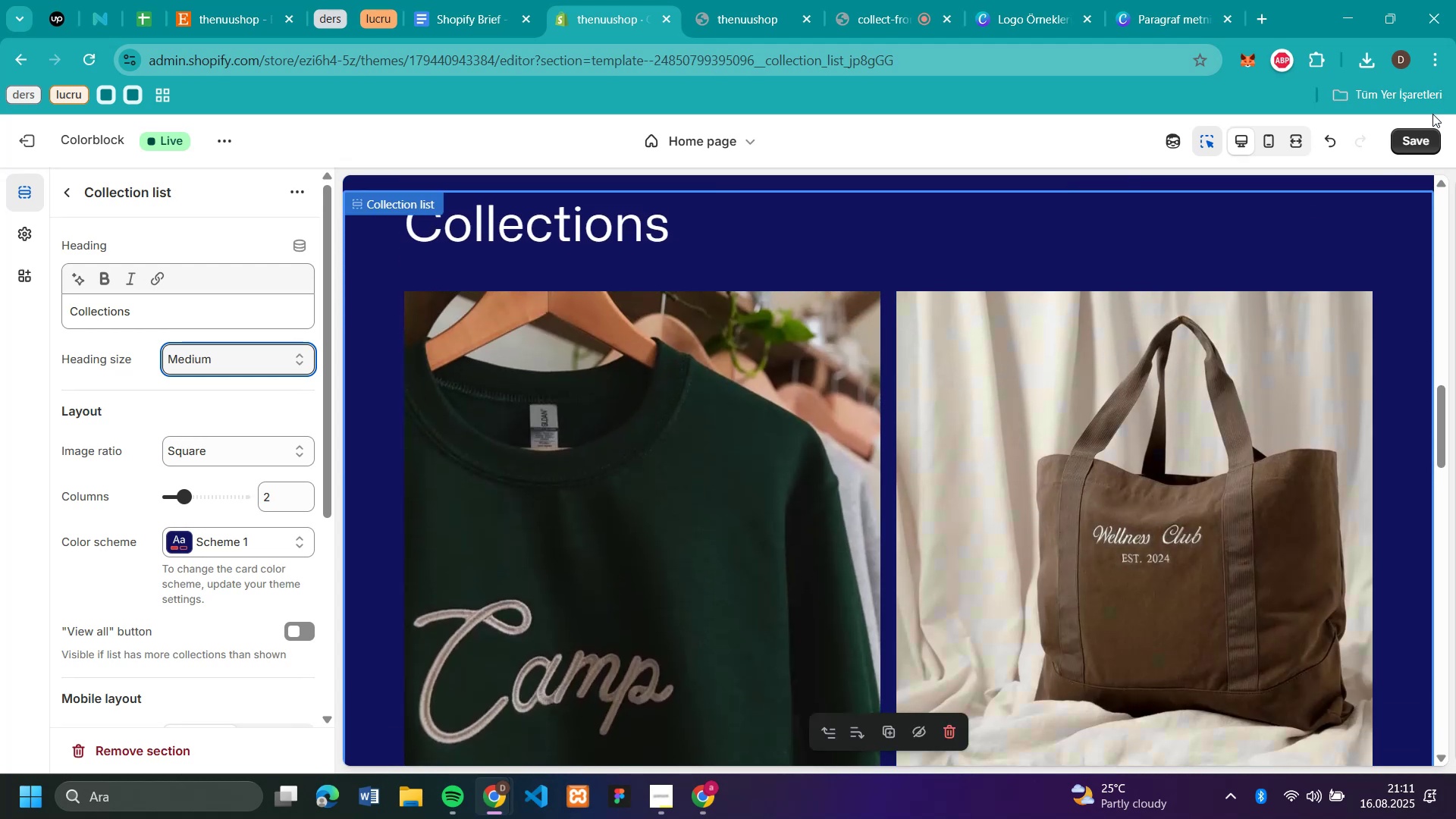 
left_click([1426, 136])
 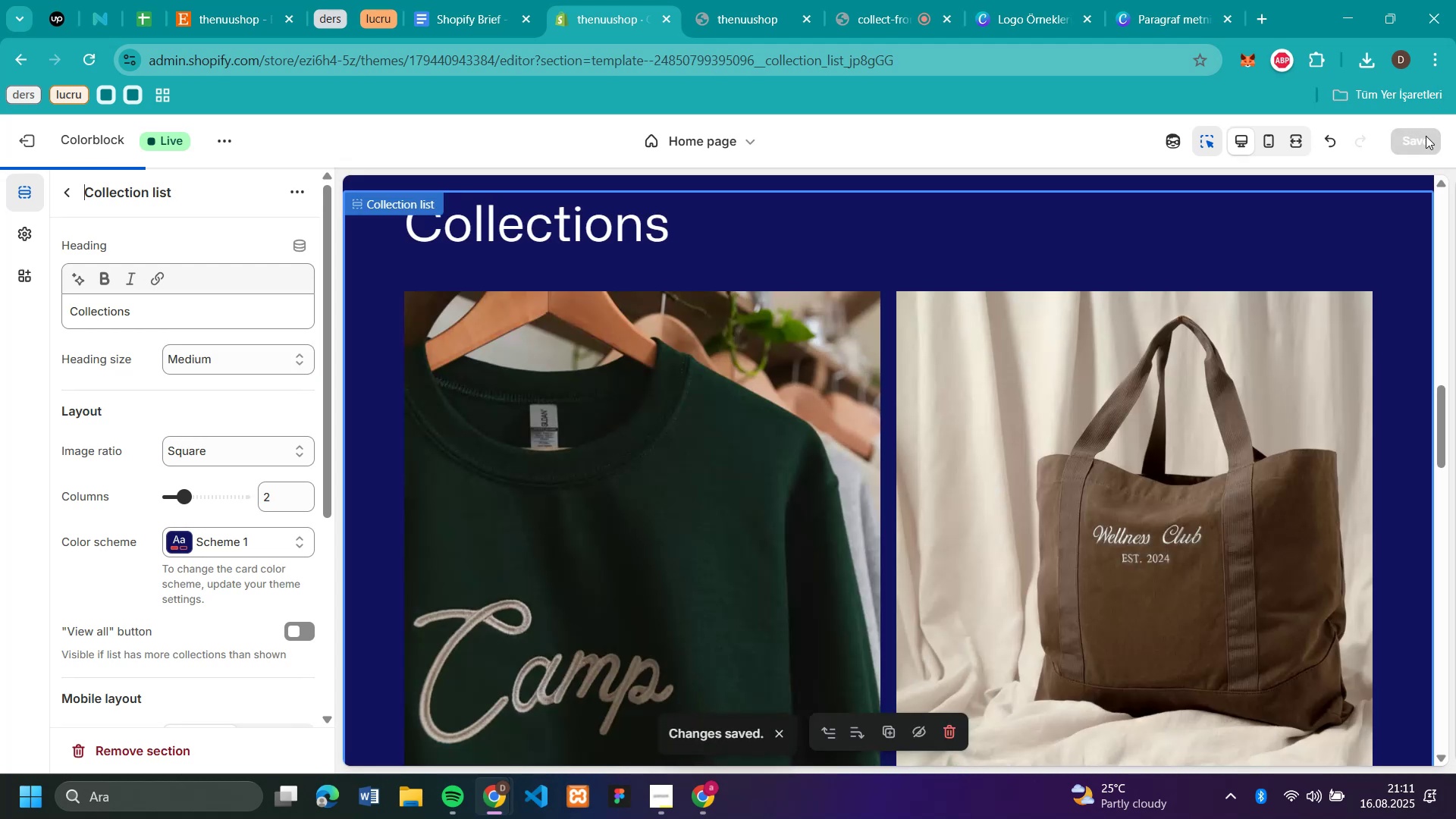 
scroll: coordinate [583, 347], scroll_direction: down, amount: 2.0
 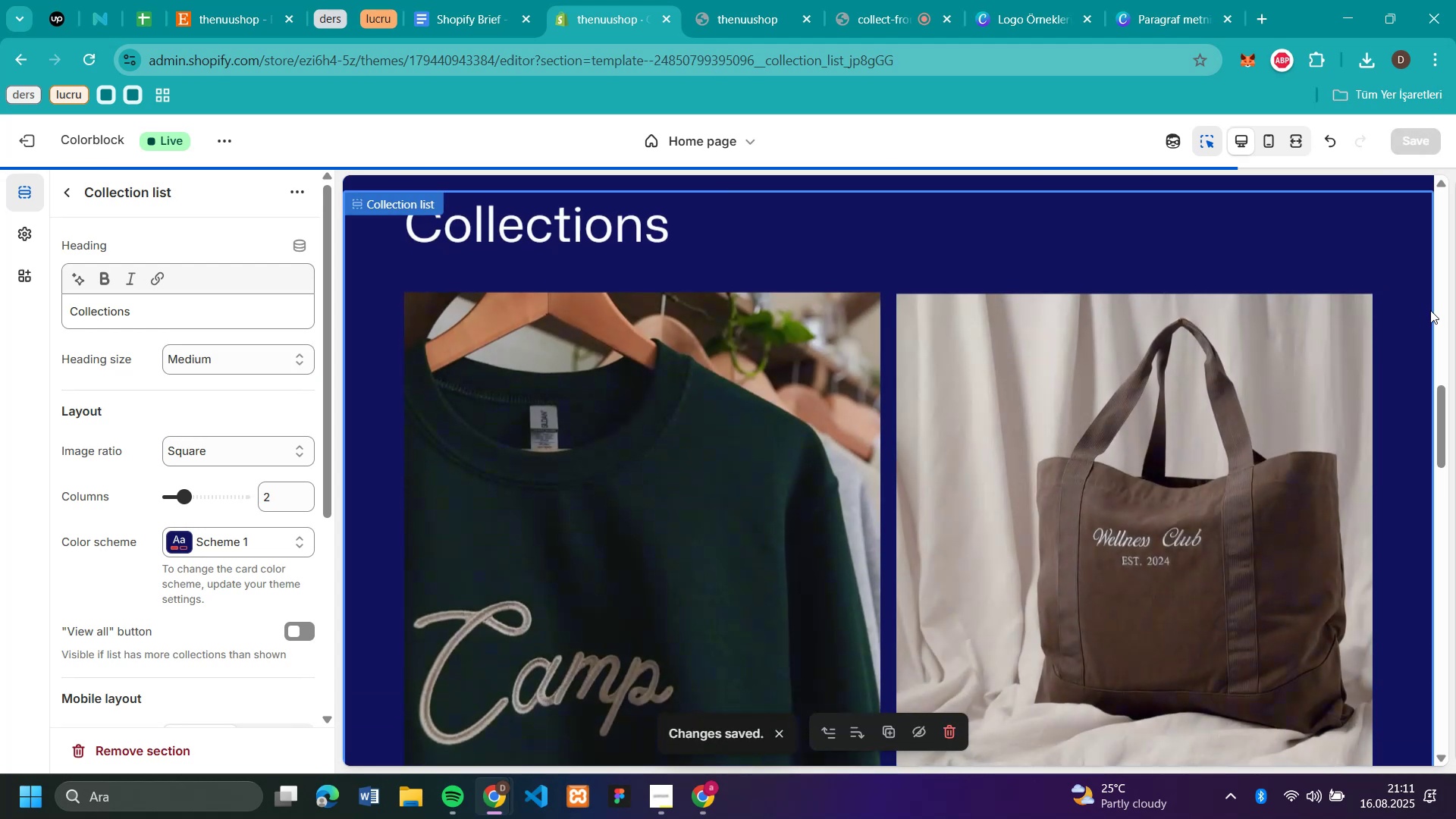 
scroll: coordinate [748, 300], scroll_direction: up, amount: 3.0
 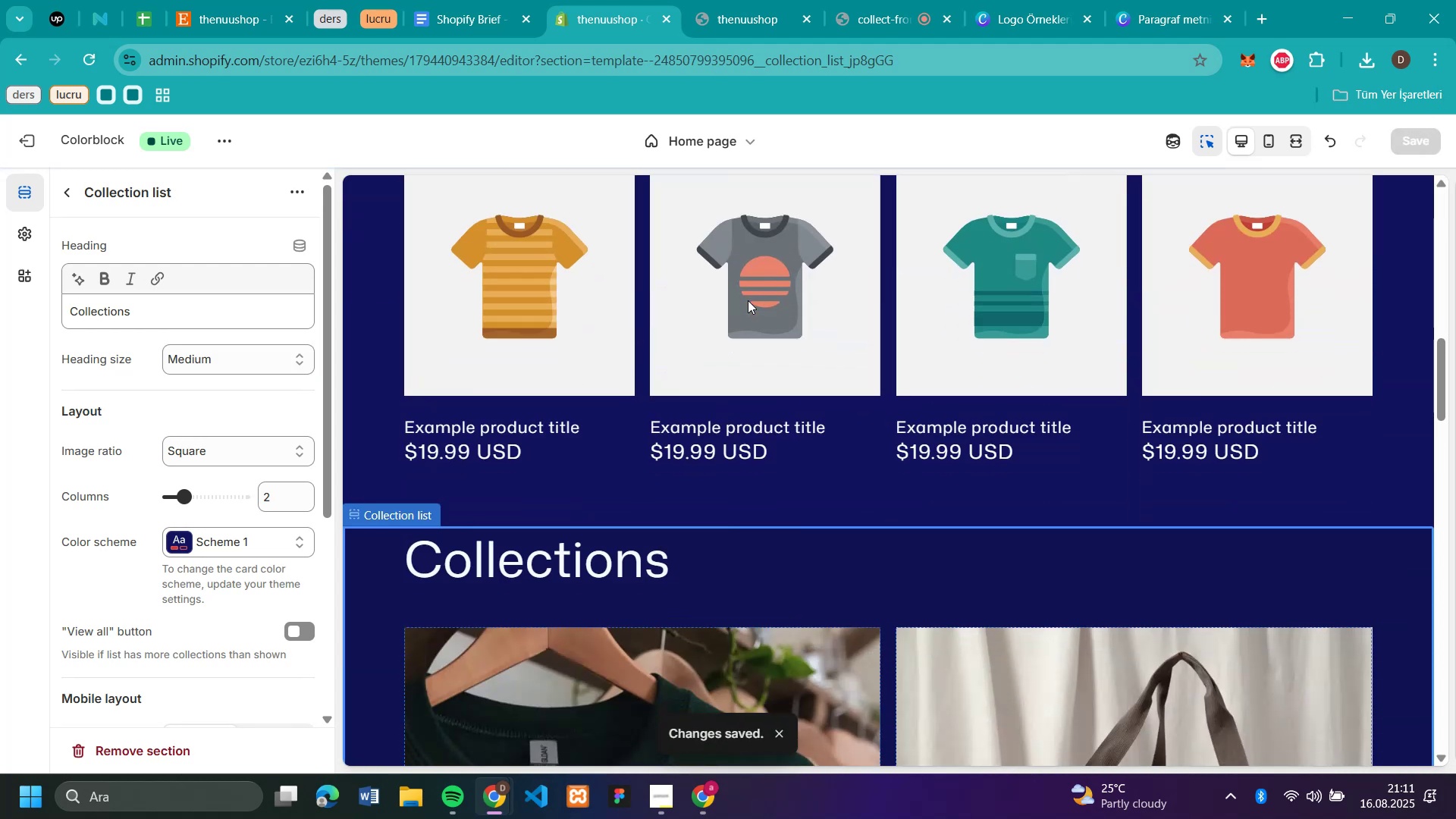 
scroll: coordinate [748, 300], scroll_direction: down, amount: 4.0
 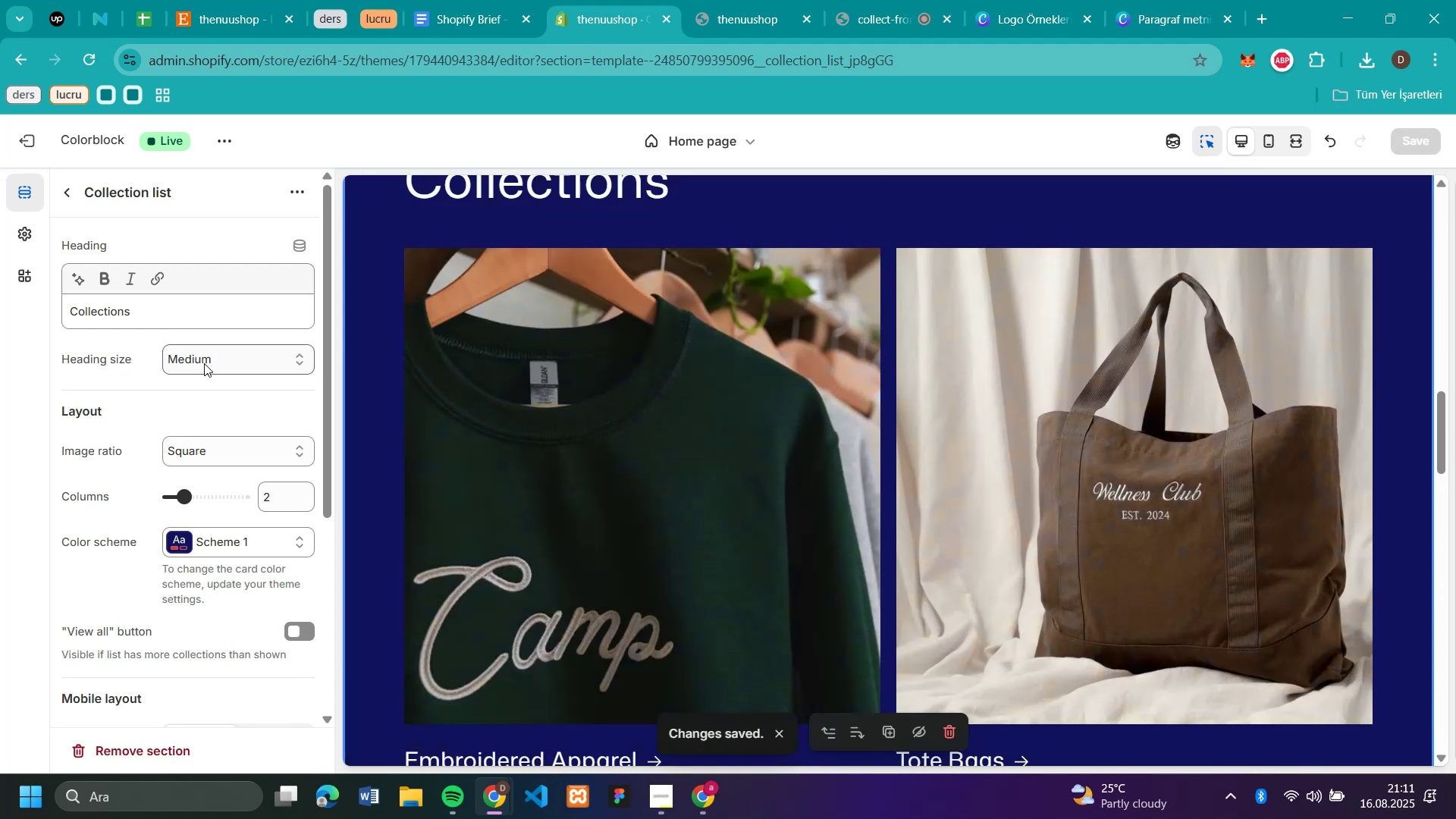 
scroll: coordinate [692, 350], scroll_direction: up, amount: 3.0
 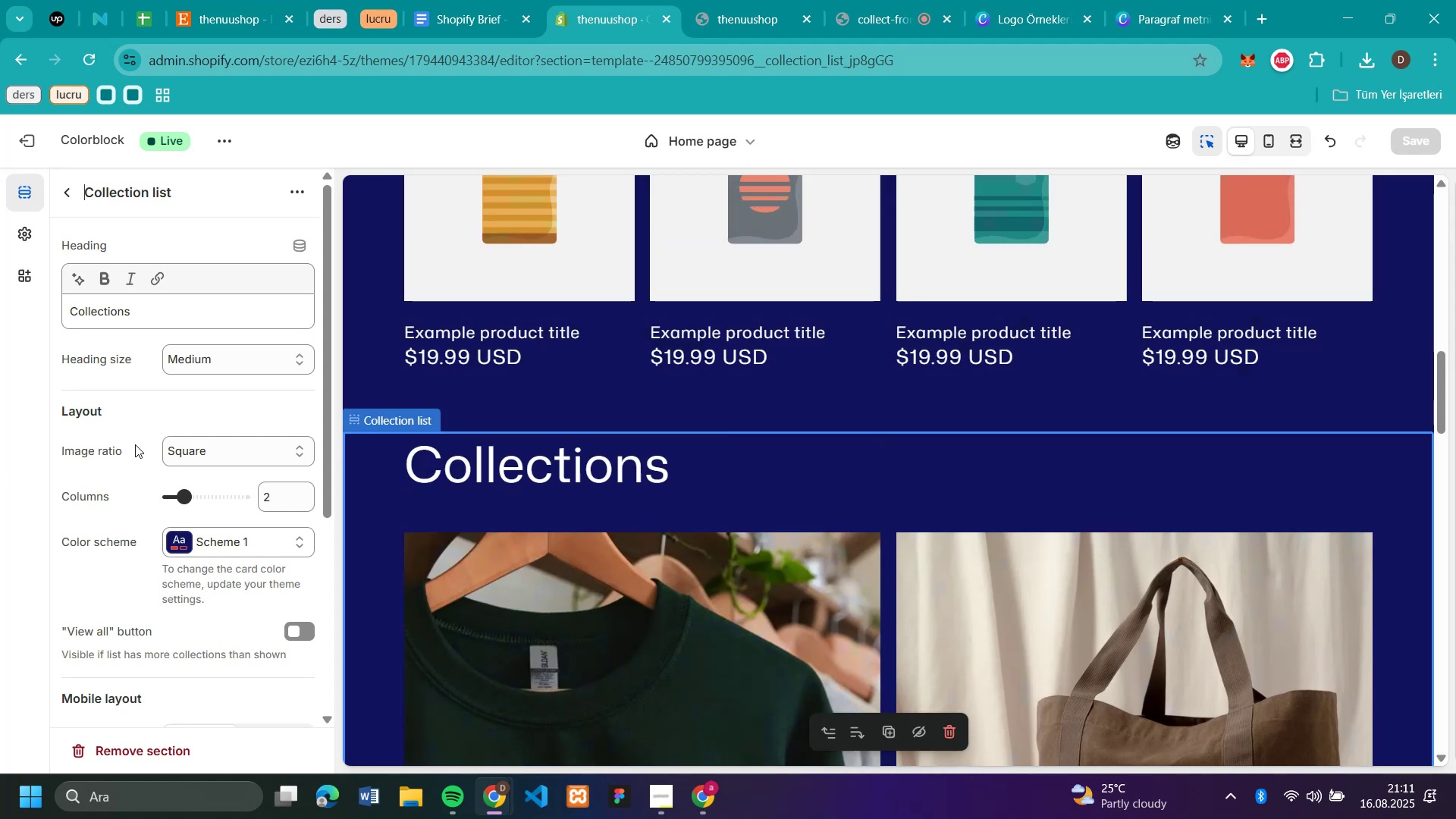 
left_click([182, 451])
 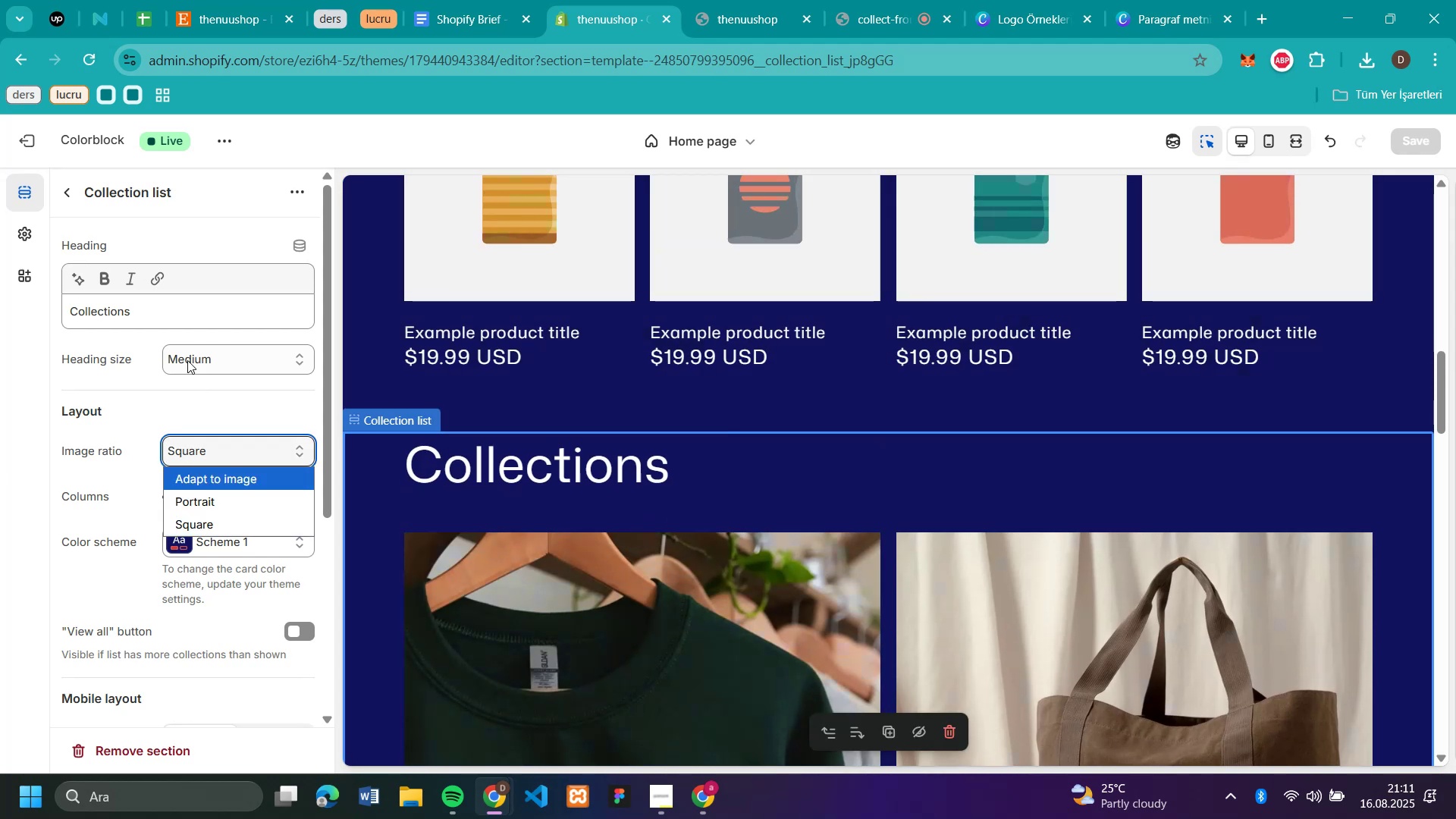 
left_click([187, 358])
 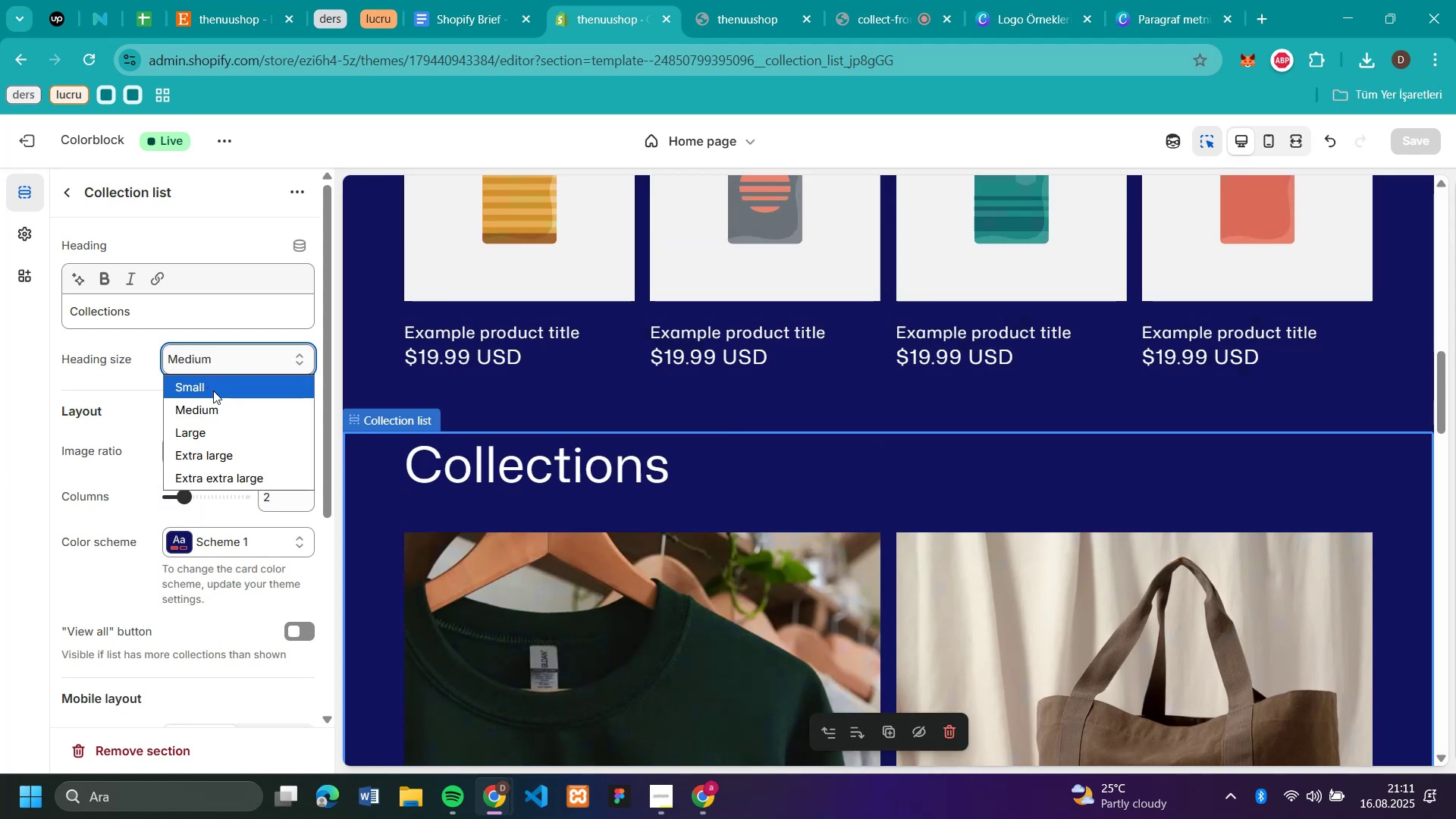 
left_click([213, 391])
 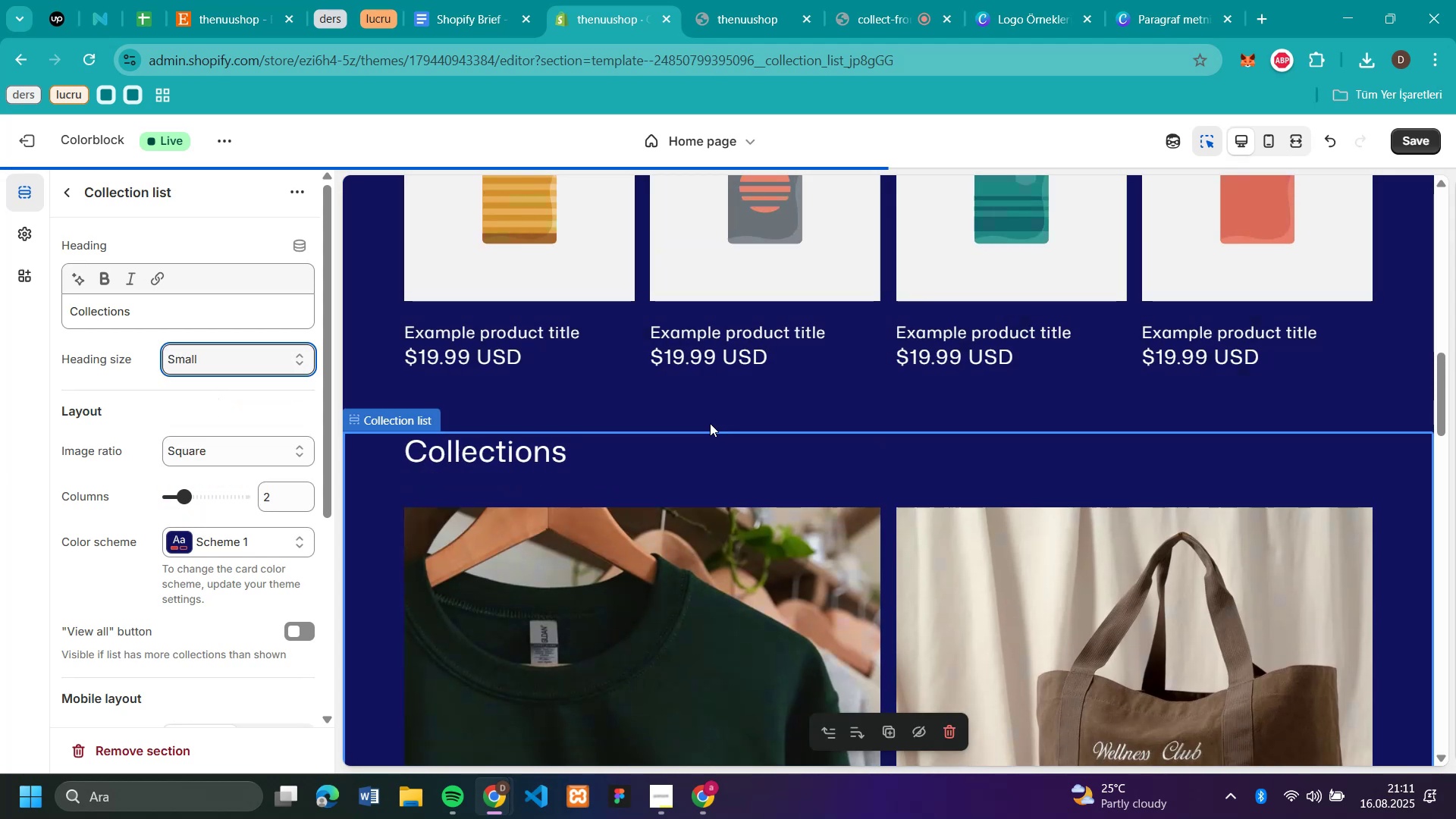 
scroll: coordinate [1234, 410], scroll_direction: up, amount: 4.0
 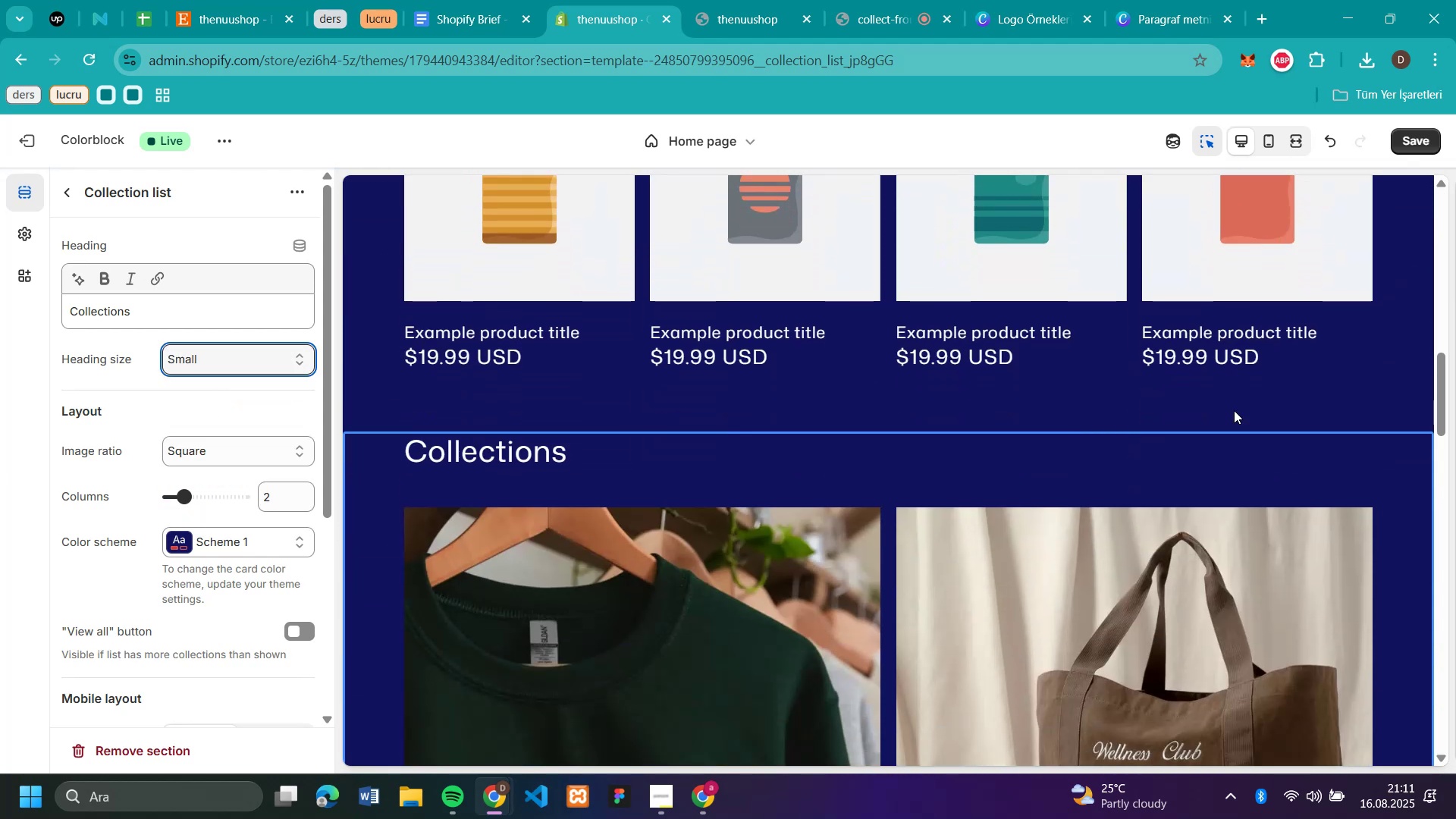 
scroll: coordinate [1234, 410], scroll_direction: down, amount: 7.0
 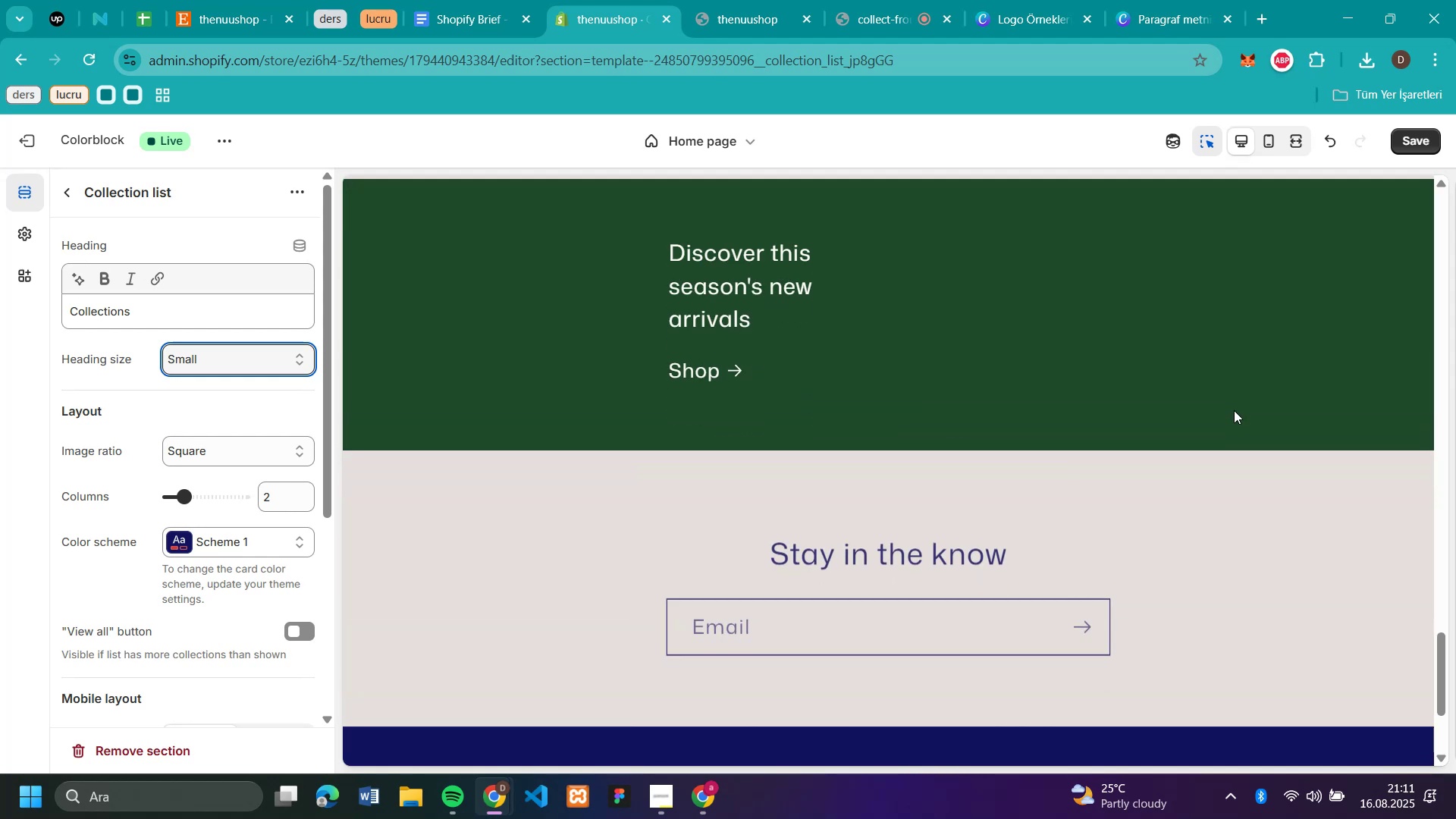 
scroll: coordinate [1234, 410], scroll_direction: up, amount: 4.0
 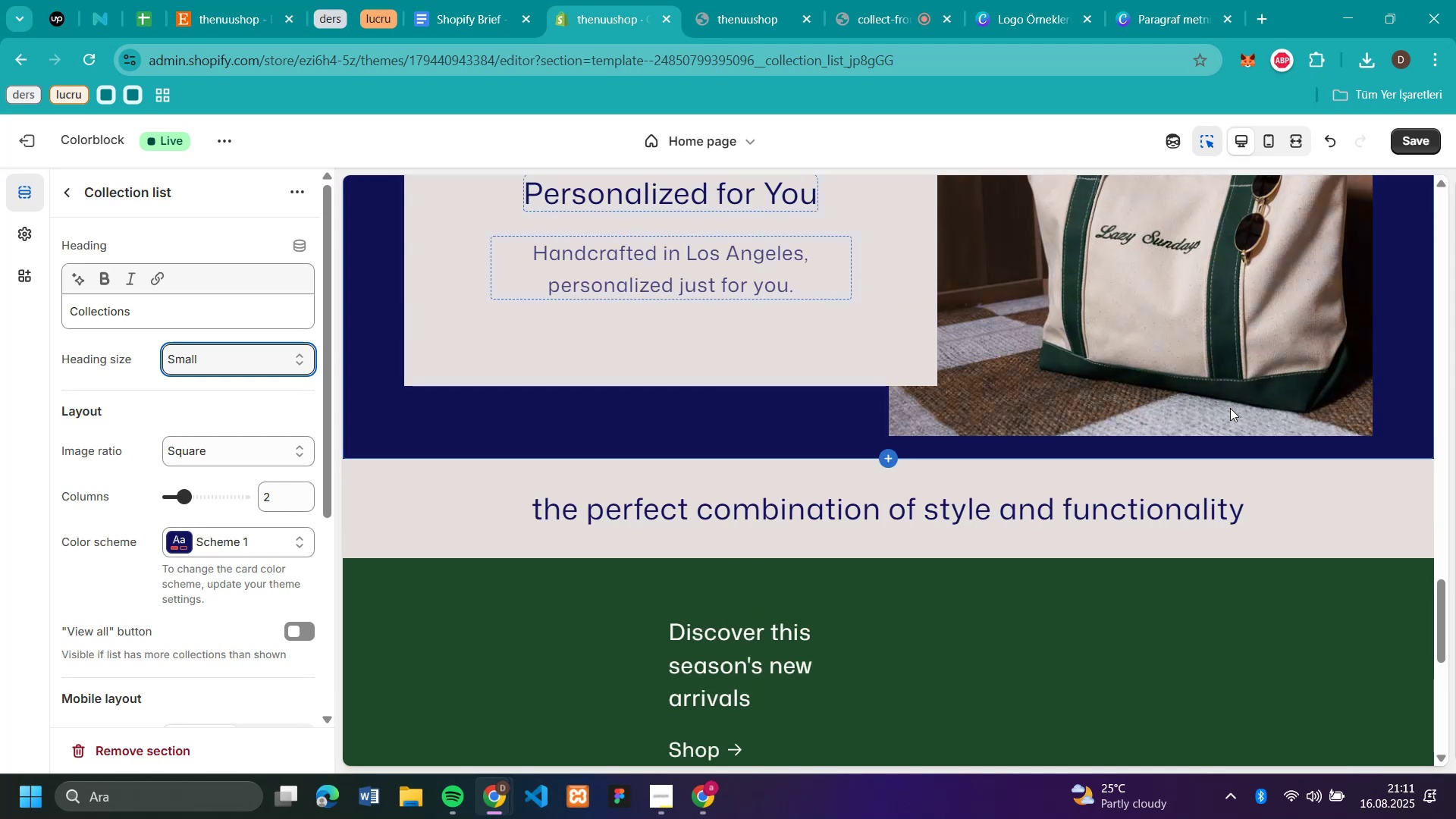 
wait(7.26)
 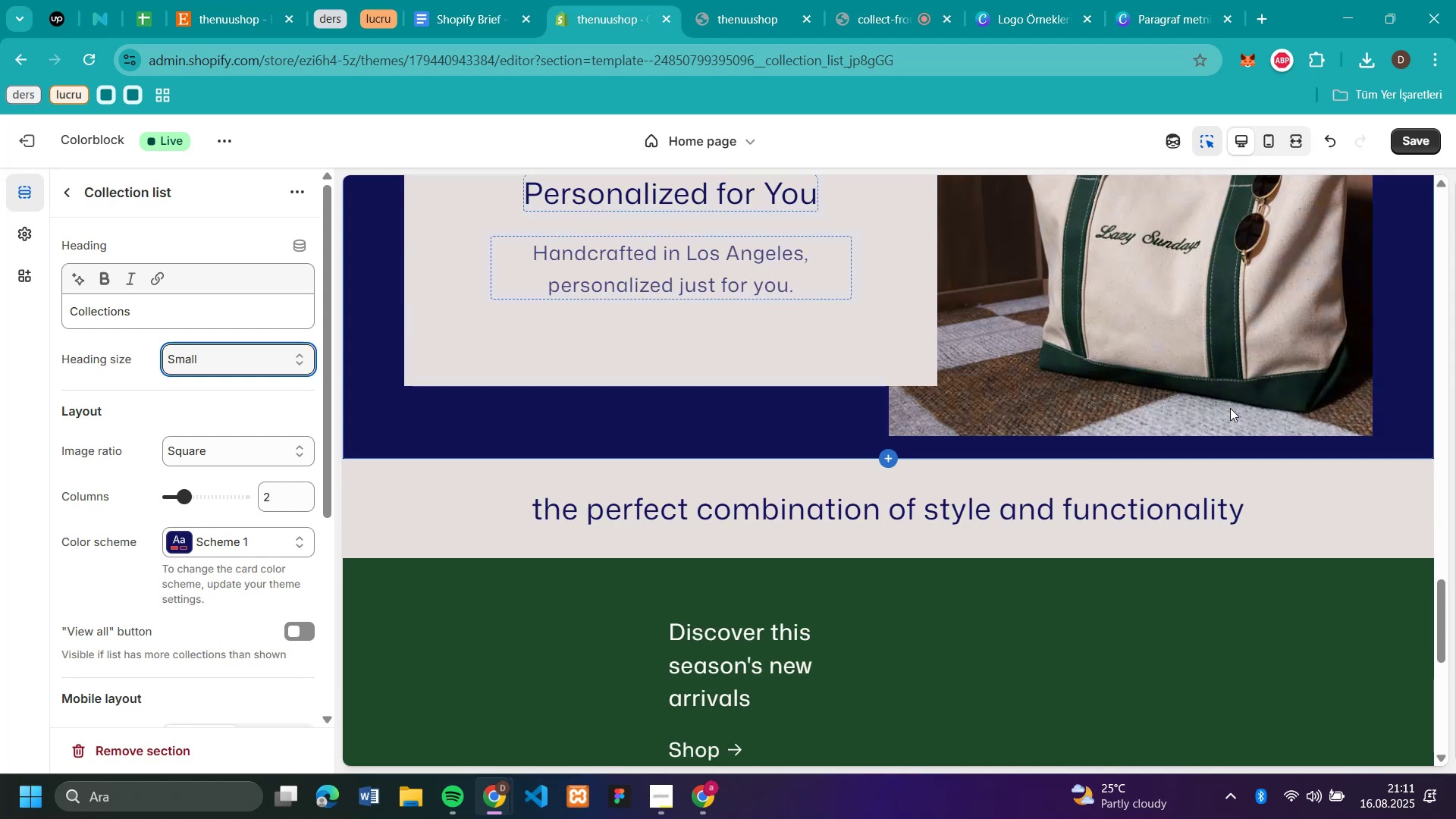 
scroll: coordinate [1230, 408], scroll_direction: up, amount: 4.0
 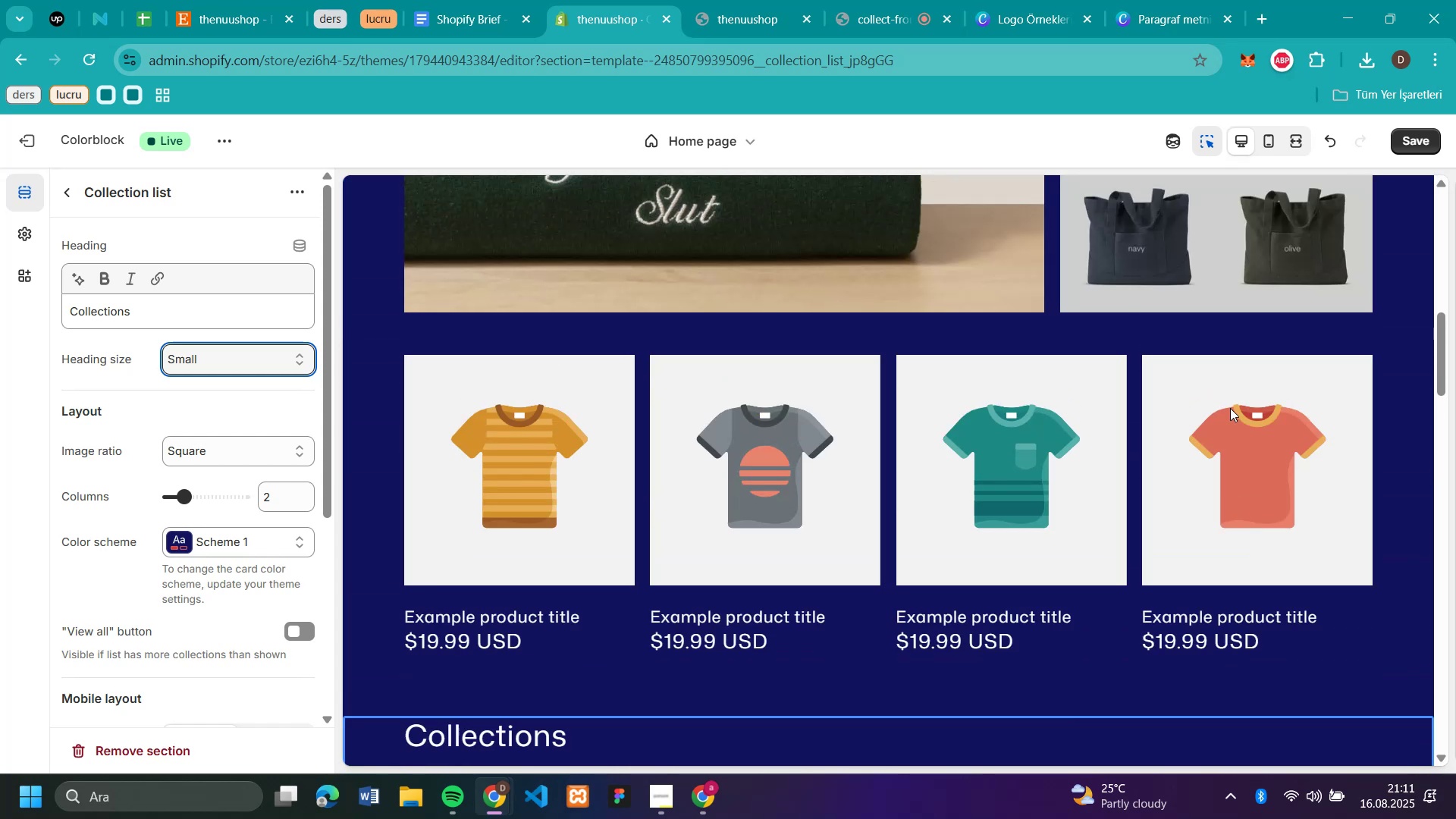 
scroll: coordinate [1230, 408], scroll_direction: down, amount: 2.0
 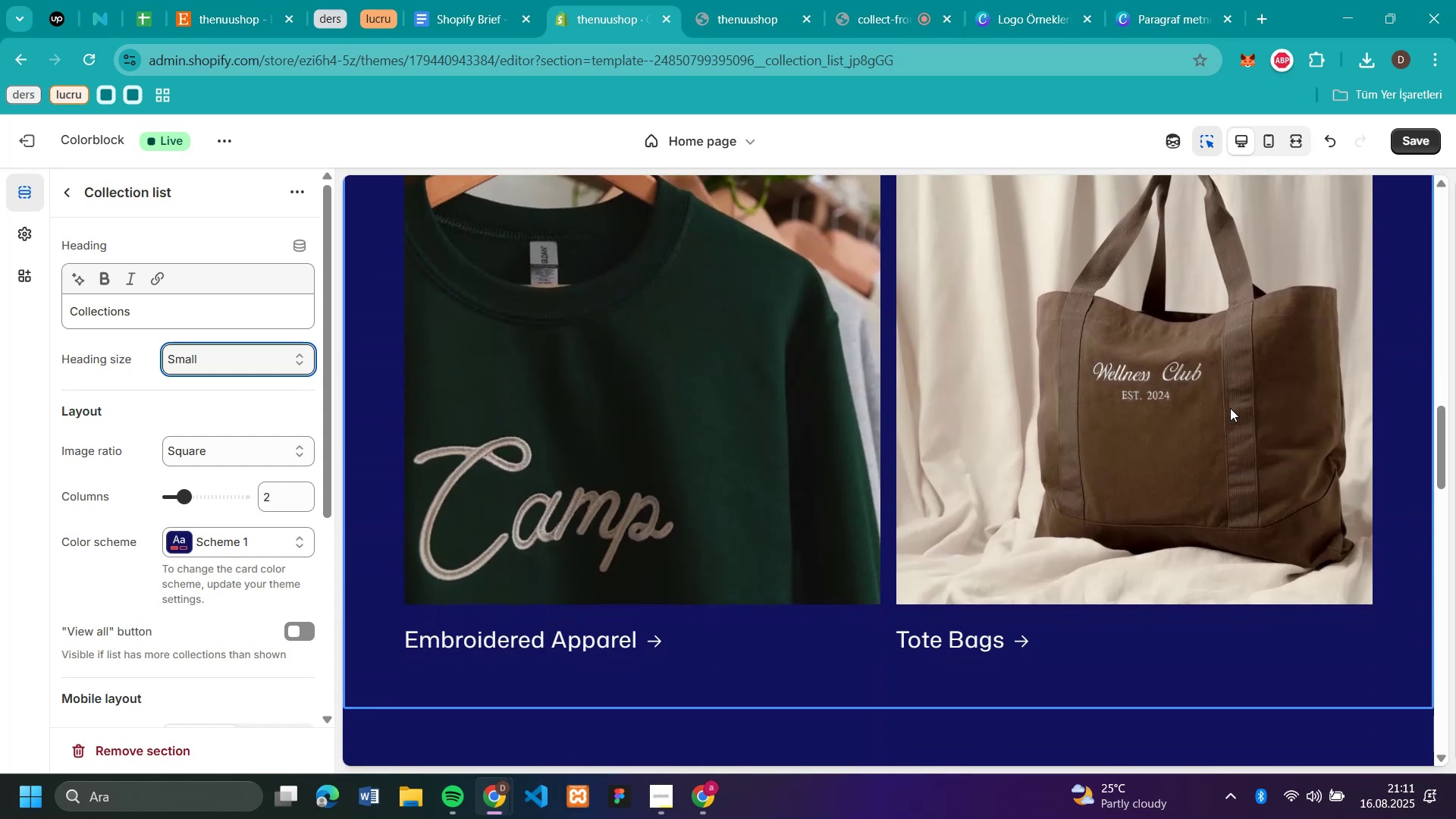 
scroll: coordinate [1230, 408], scroll_direction: up, amount: 1.0
 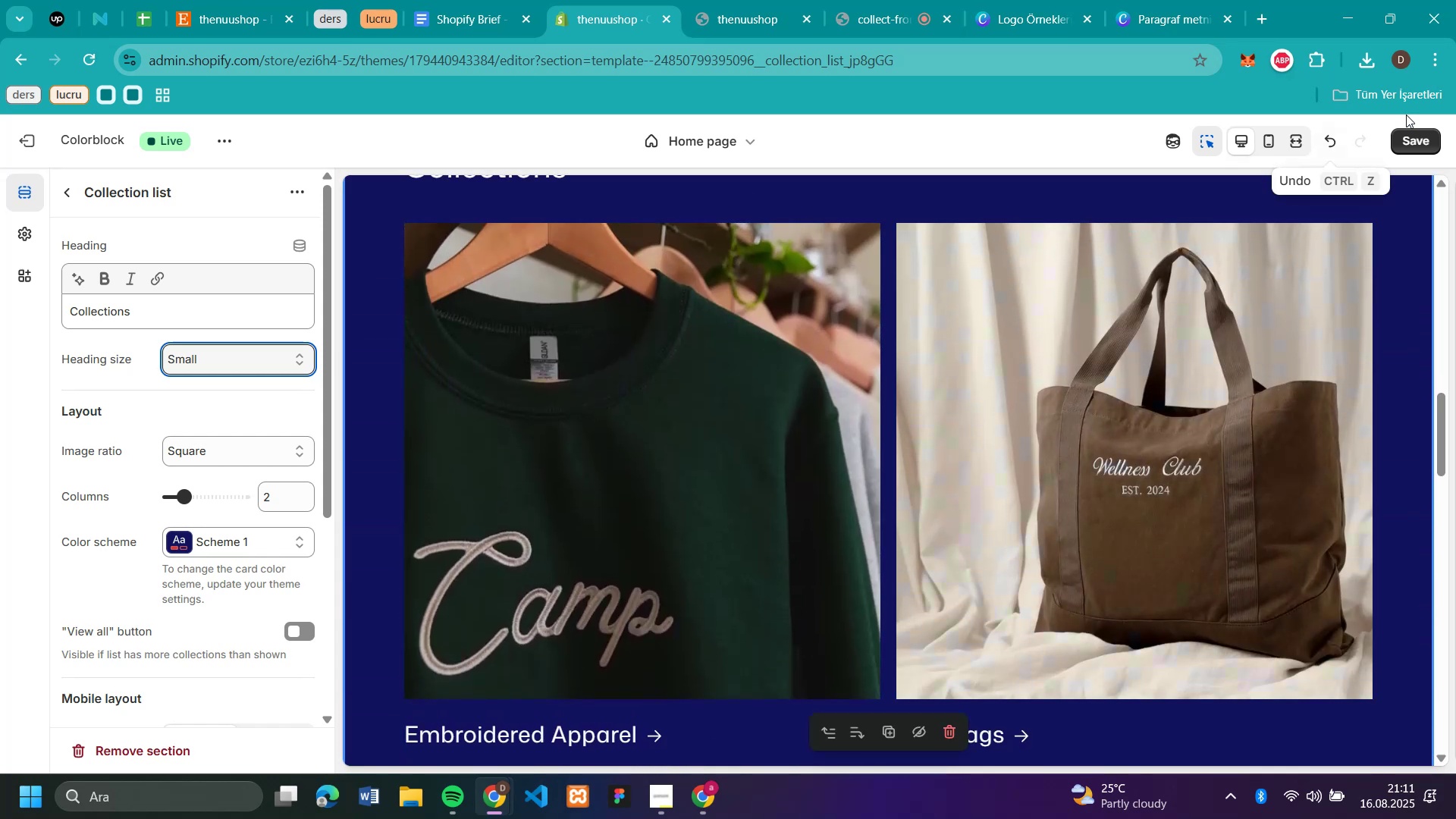 
left_click([1407, 136])
 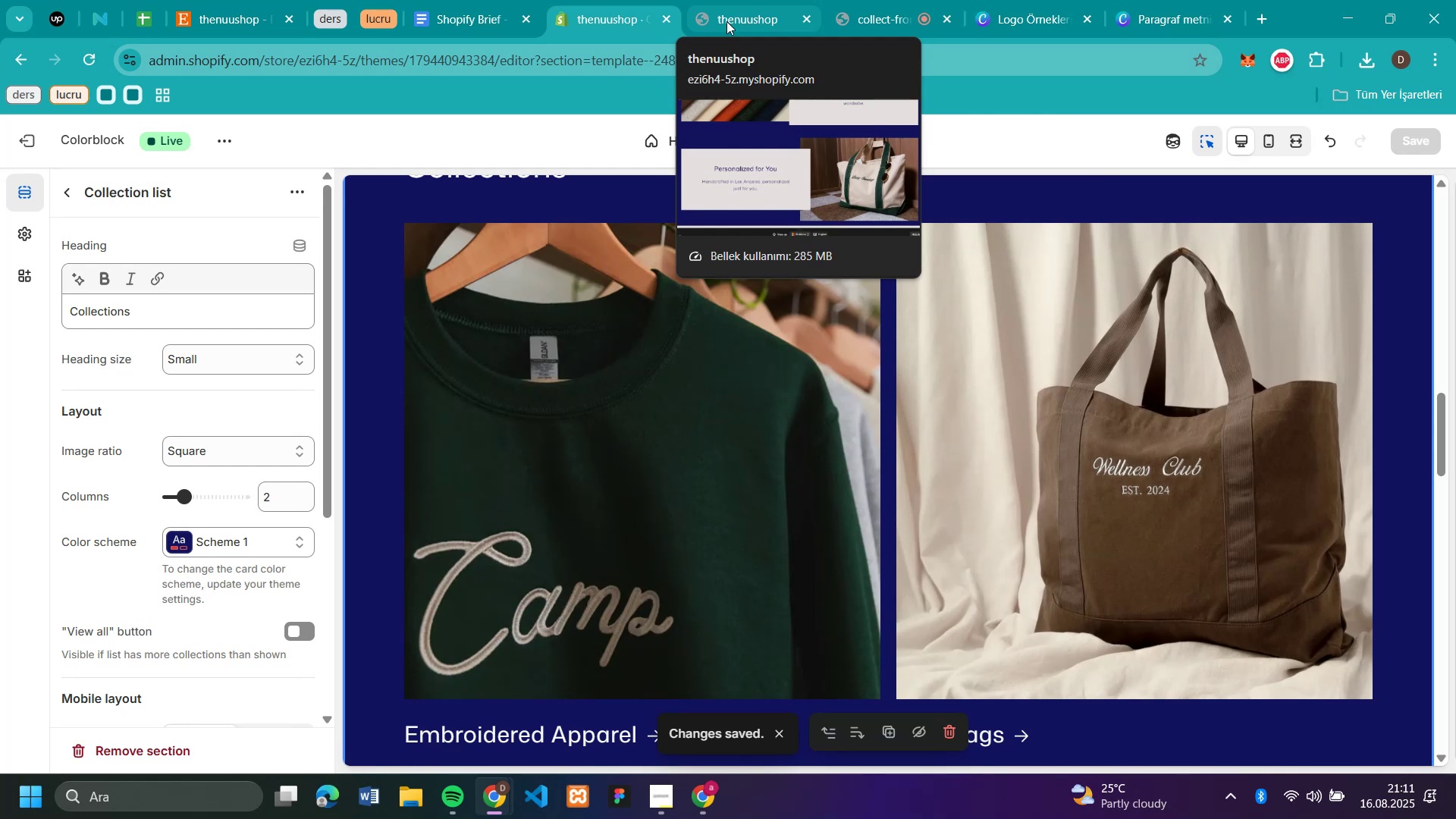 
left_click([726, 21])
 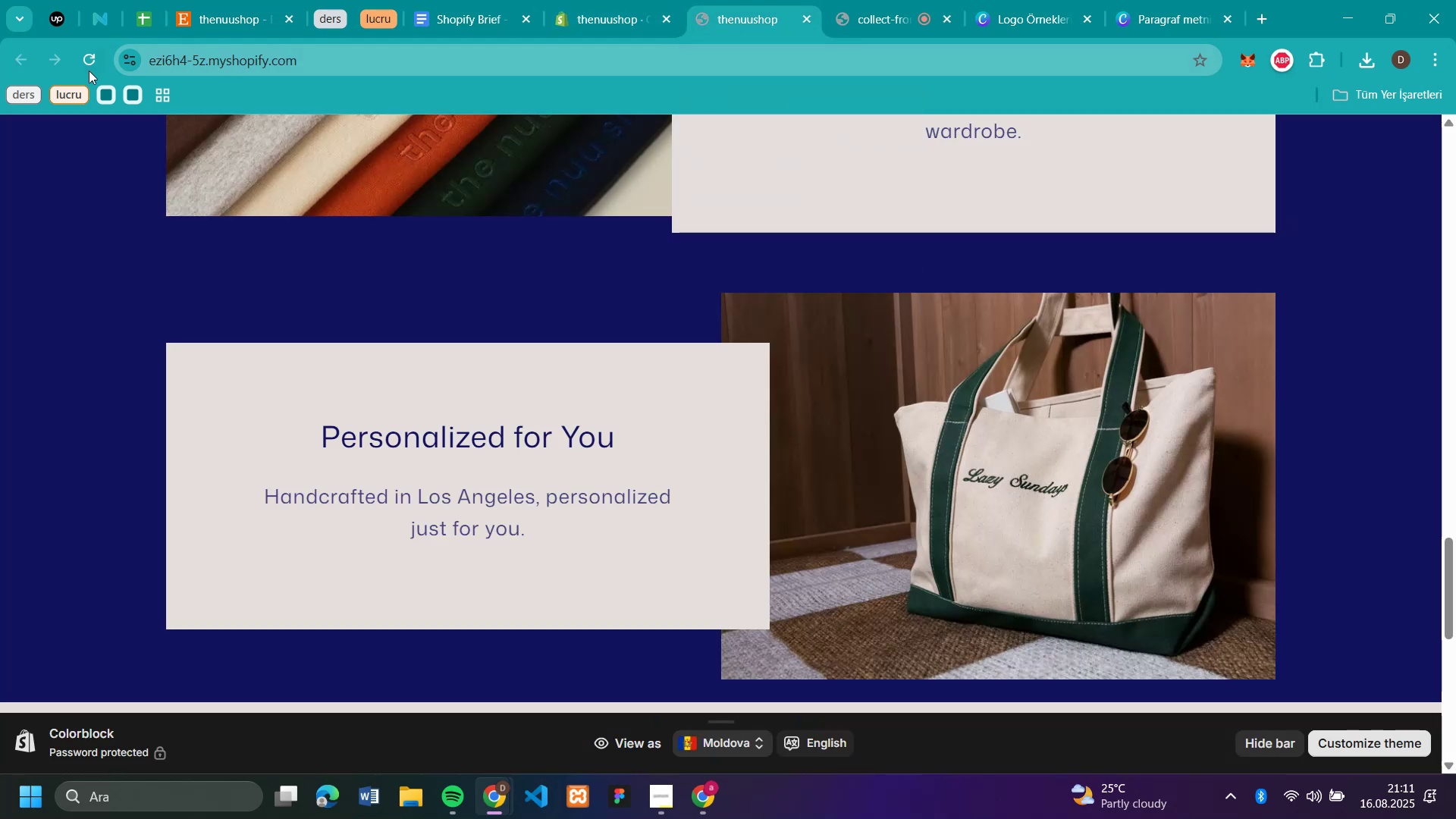 
left_click([81, 64])
 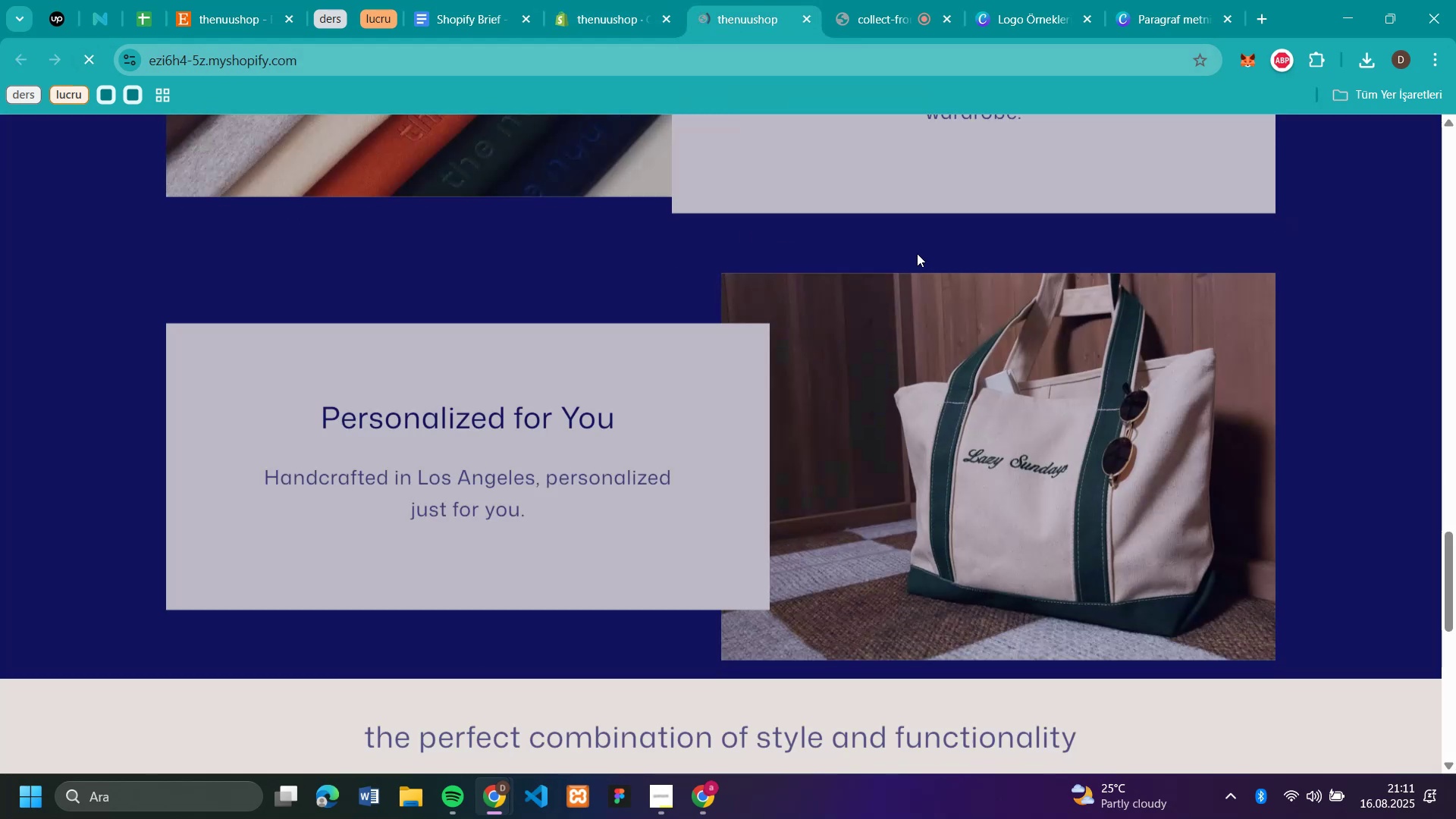 
scroll: coordinate [1434, 300], scroll_direction: up, amount: 10.0
 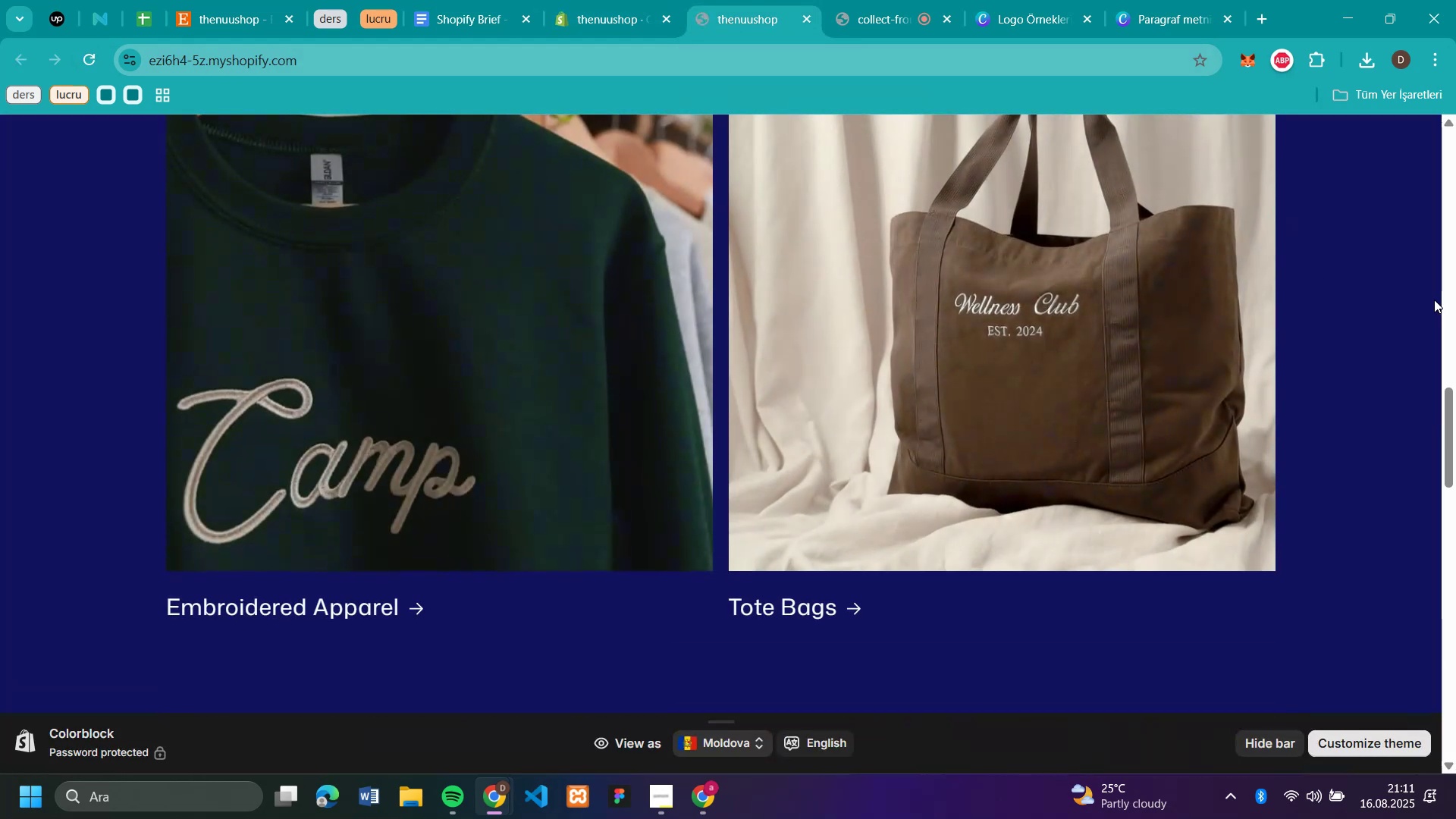 
scroll: coordinate [1434, 300], scroll_direction: down, amount: 8.0
 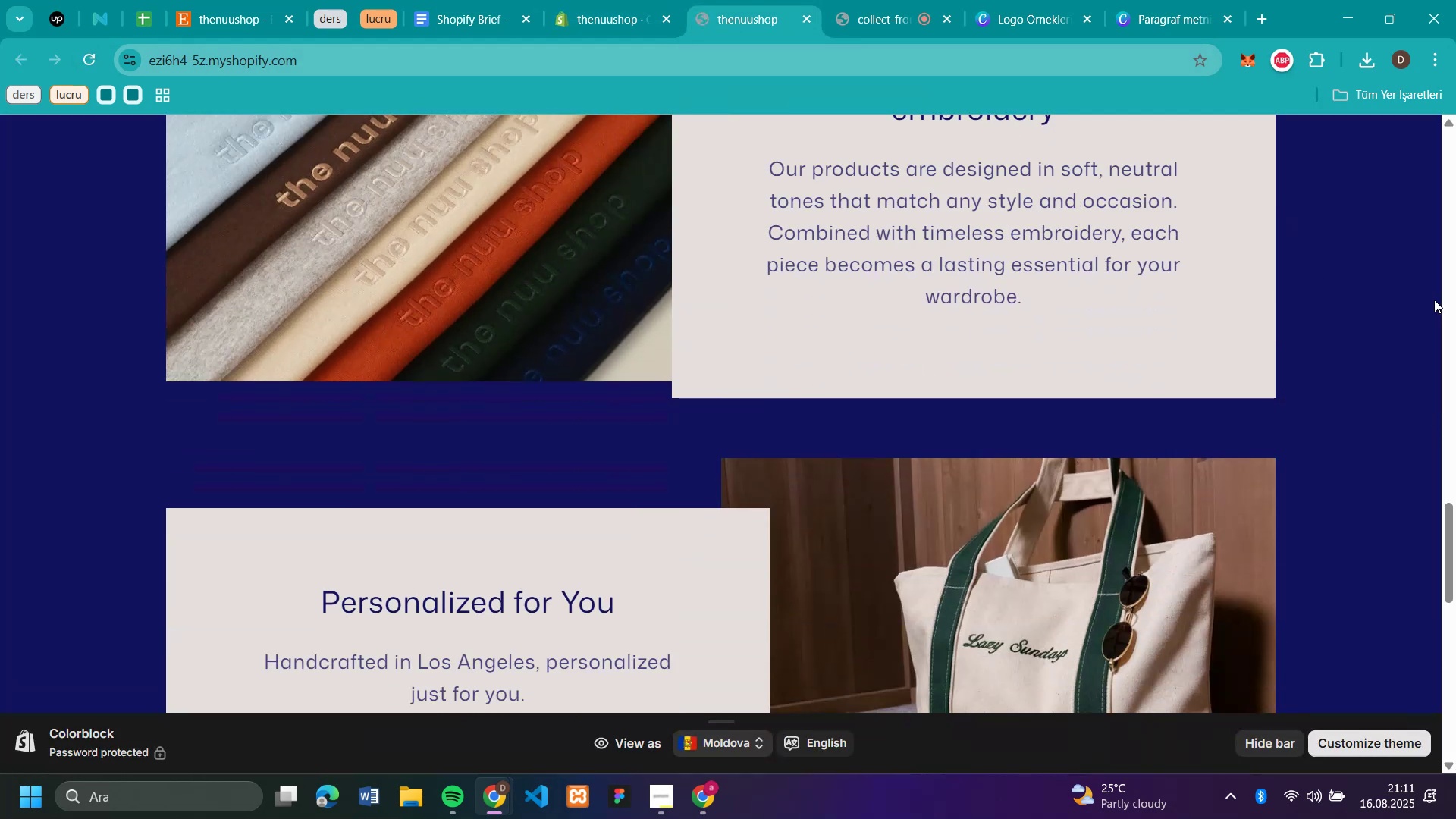 
scroll: coordinate [1434, 300], scroll_direction: up, amount: 16.0
 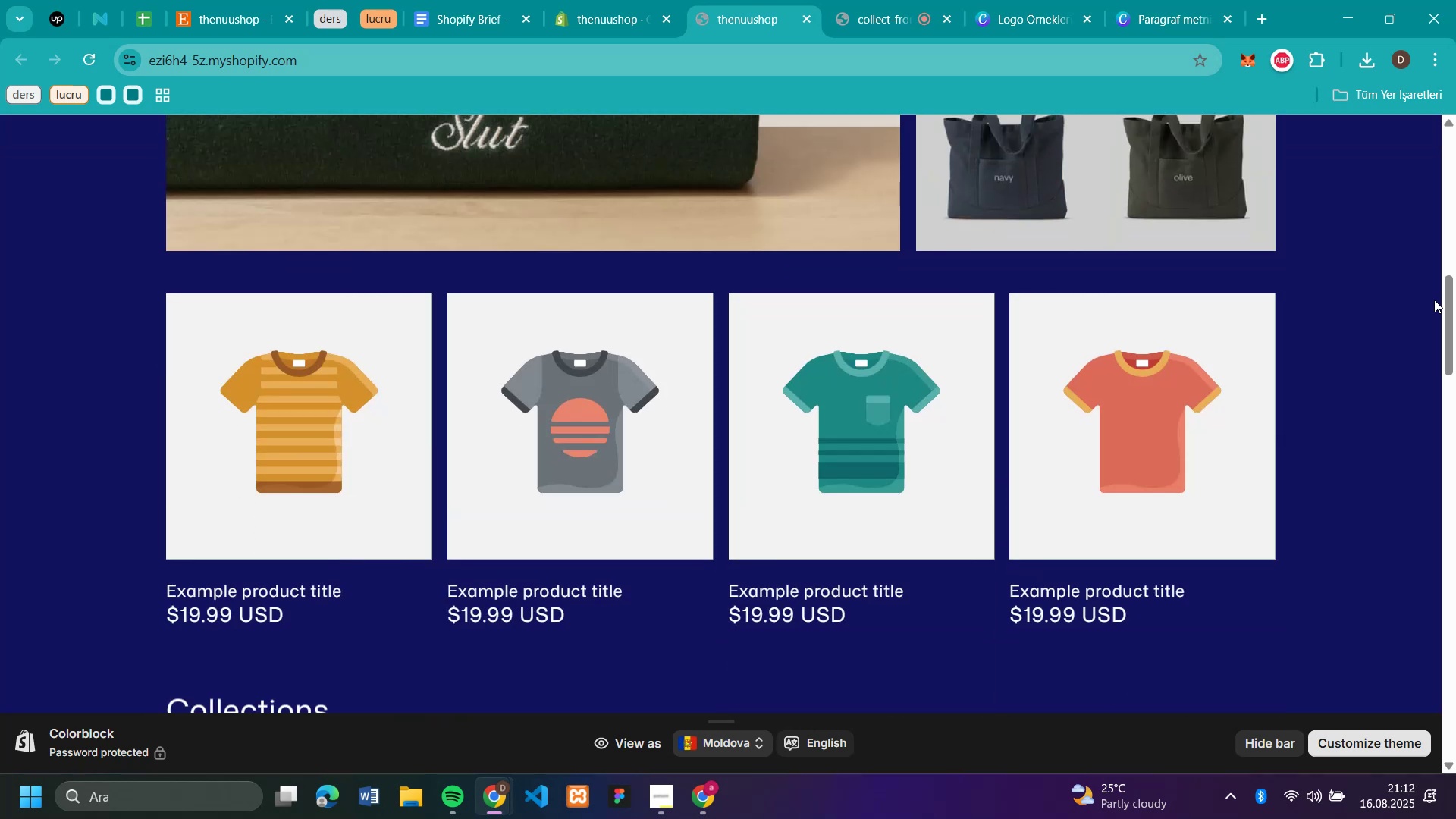 
scroll: coordinate [1434, 300], scroll_direction: down, amount: 7.0
 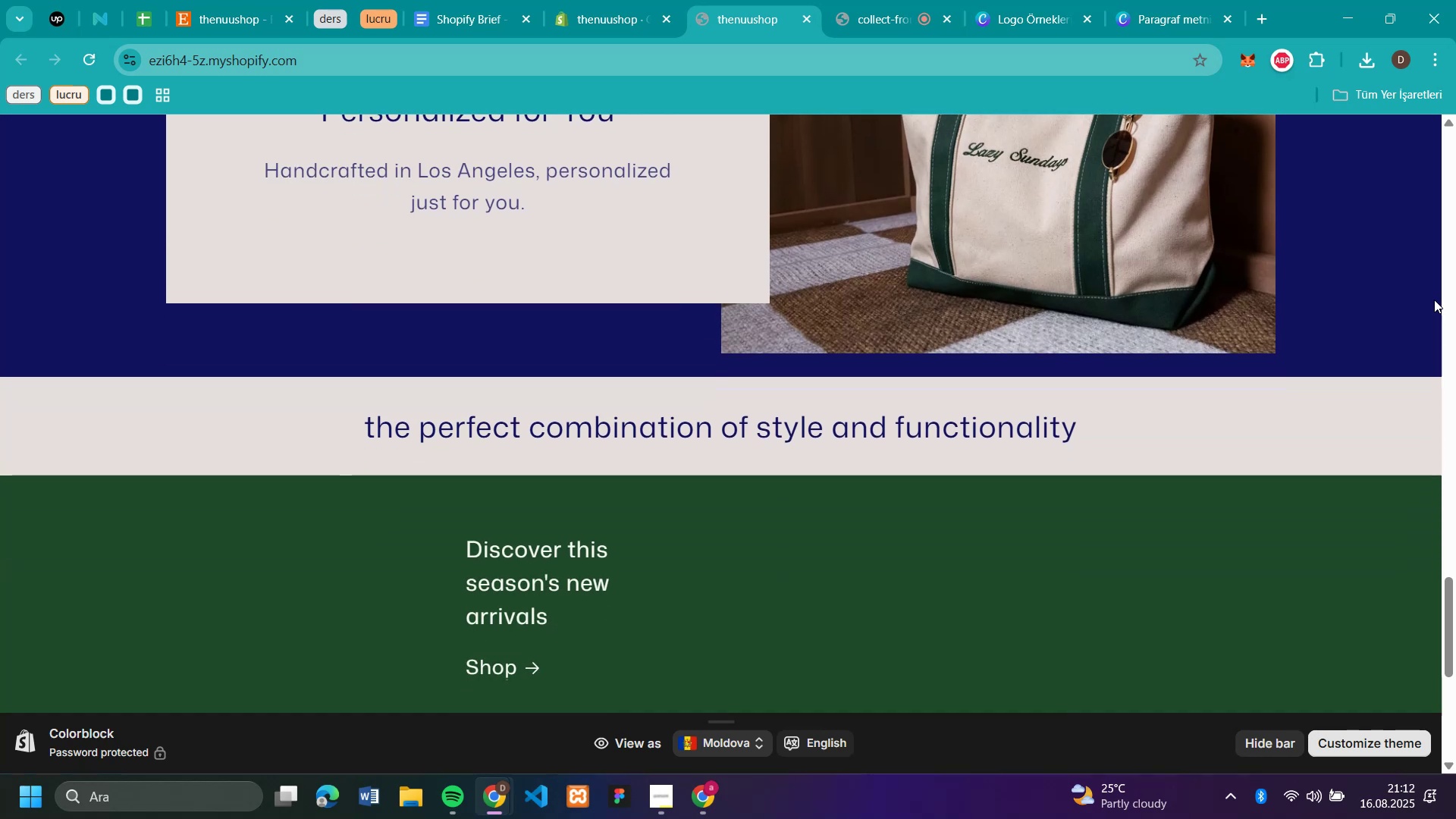 
scroll: coordinate [1310, 305], scroll_direction: up, amount: 11.0
 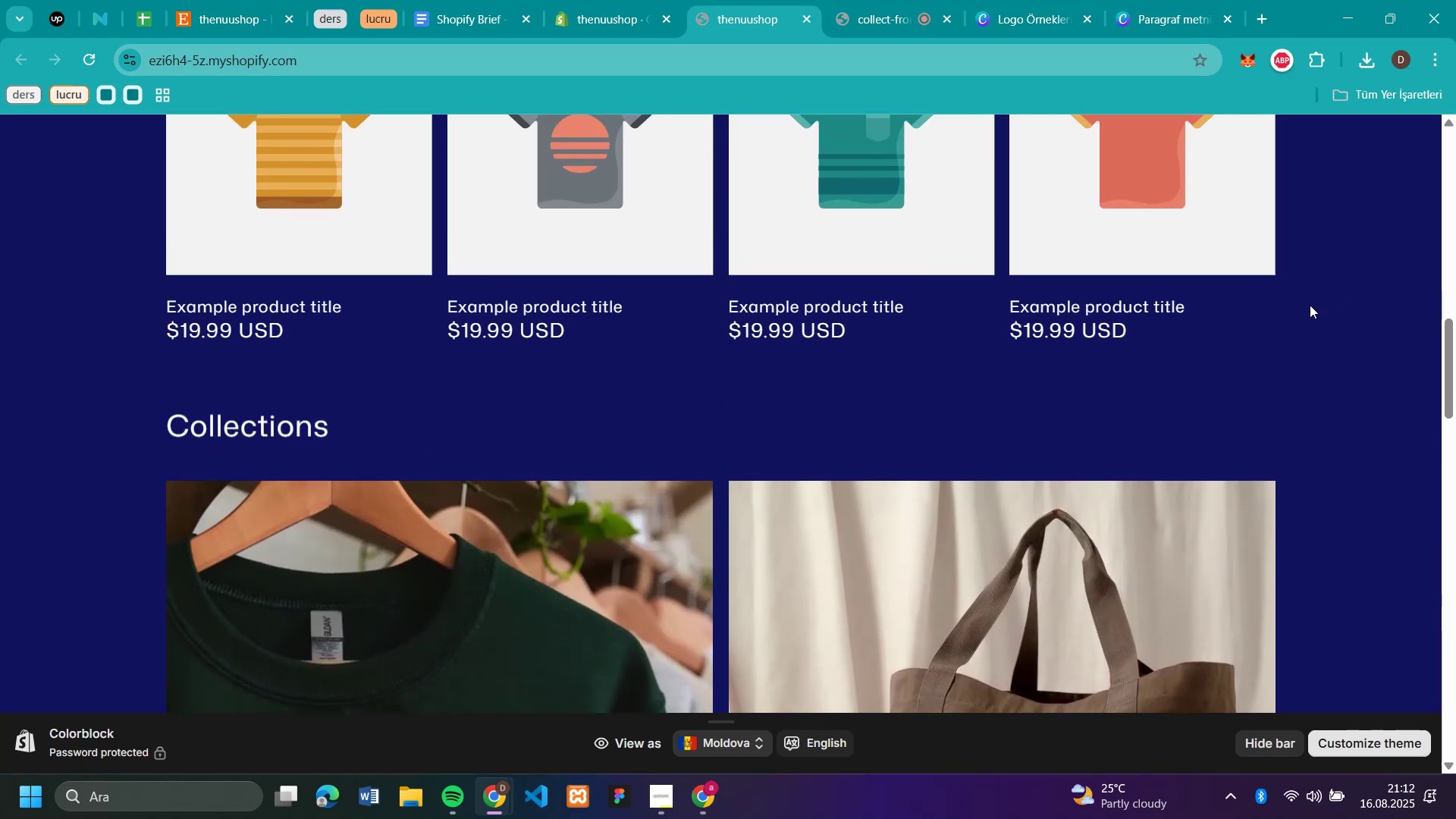 
scroll: coordinate [1310, 305], scroll_direction: down, amount: 4.0
 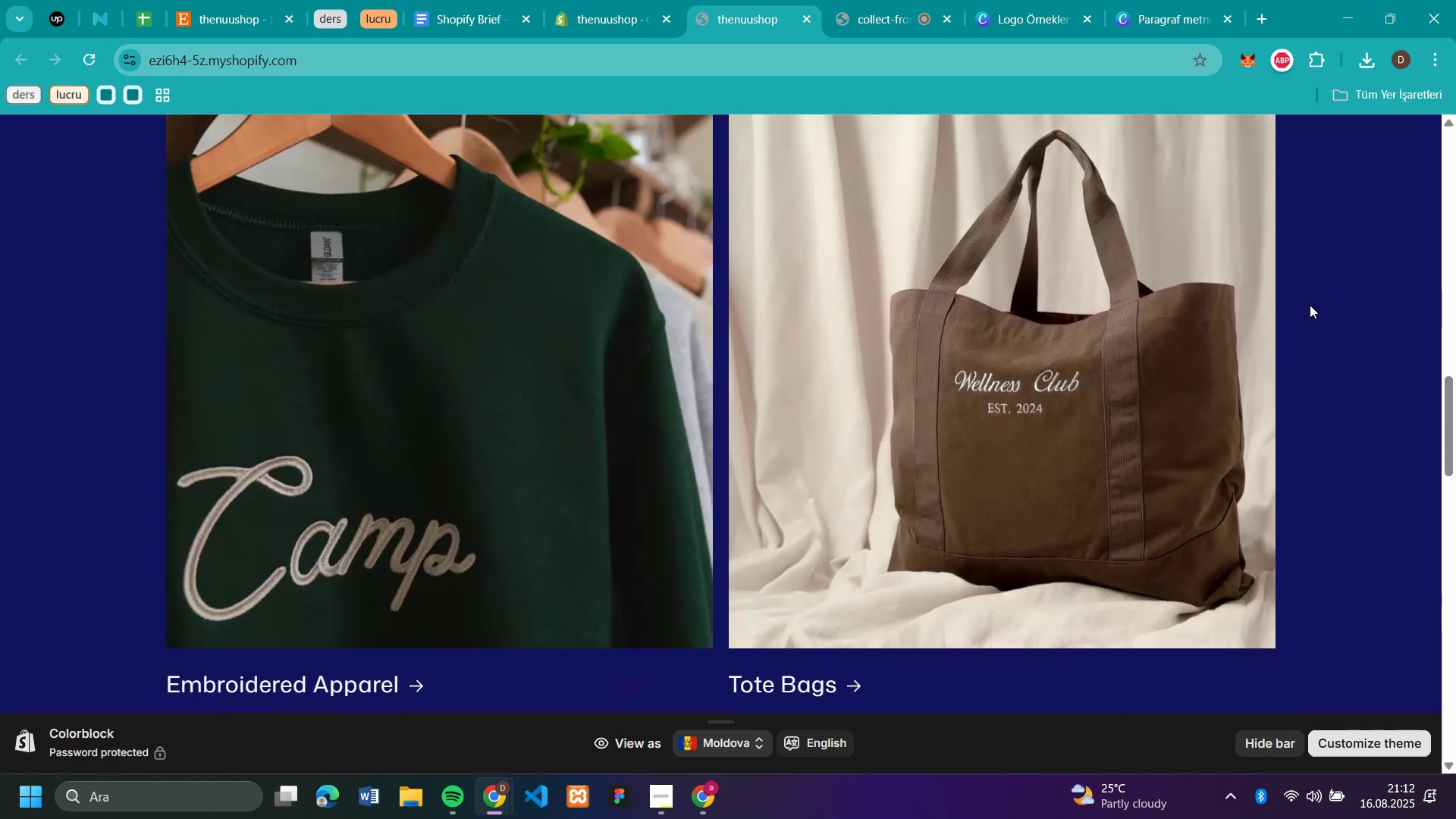 
scroll: coordinate [1310, 305], scroll_direction: up, amount: 7.0
 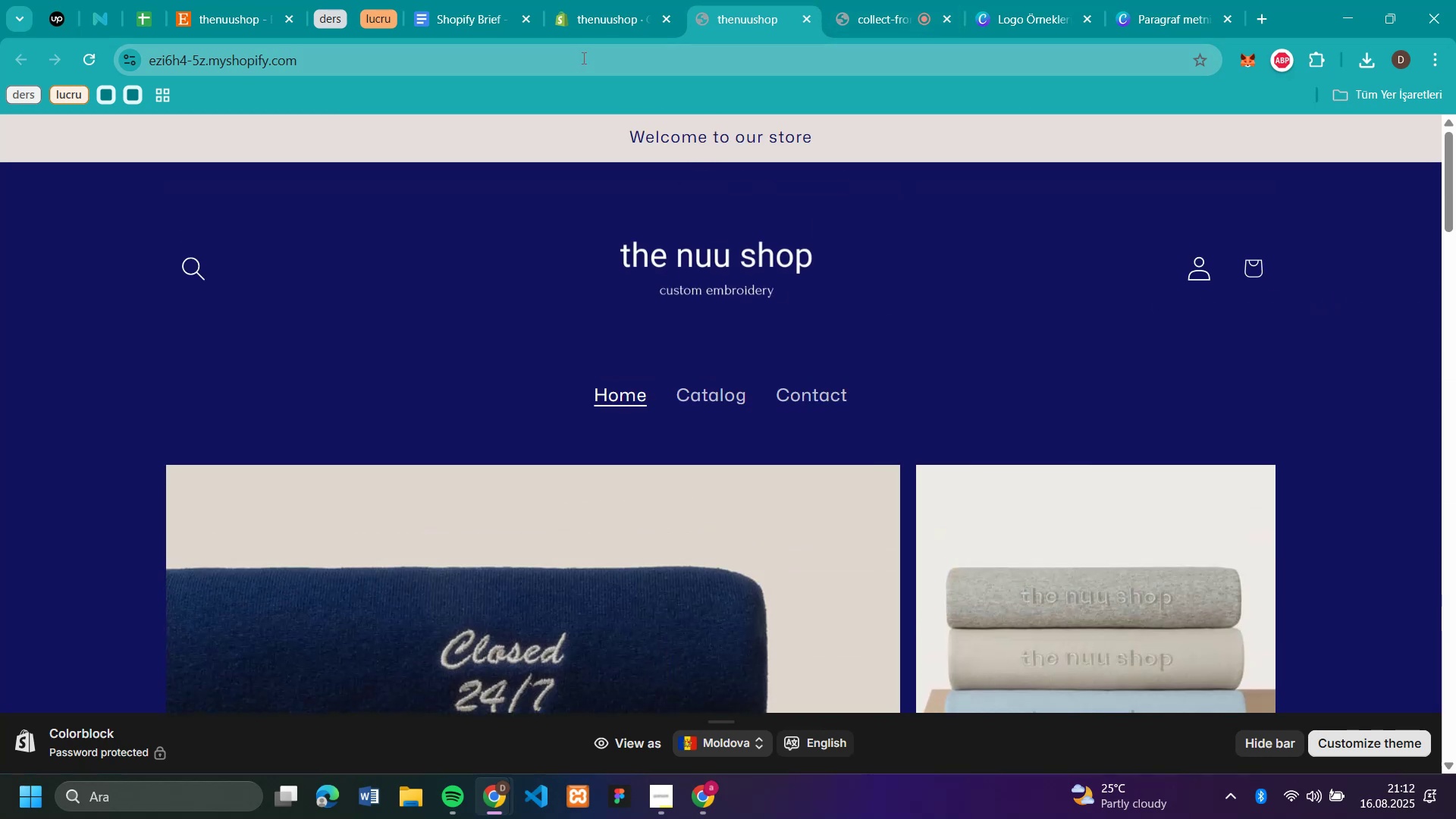 
left_click([586, 25])
 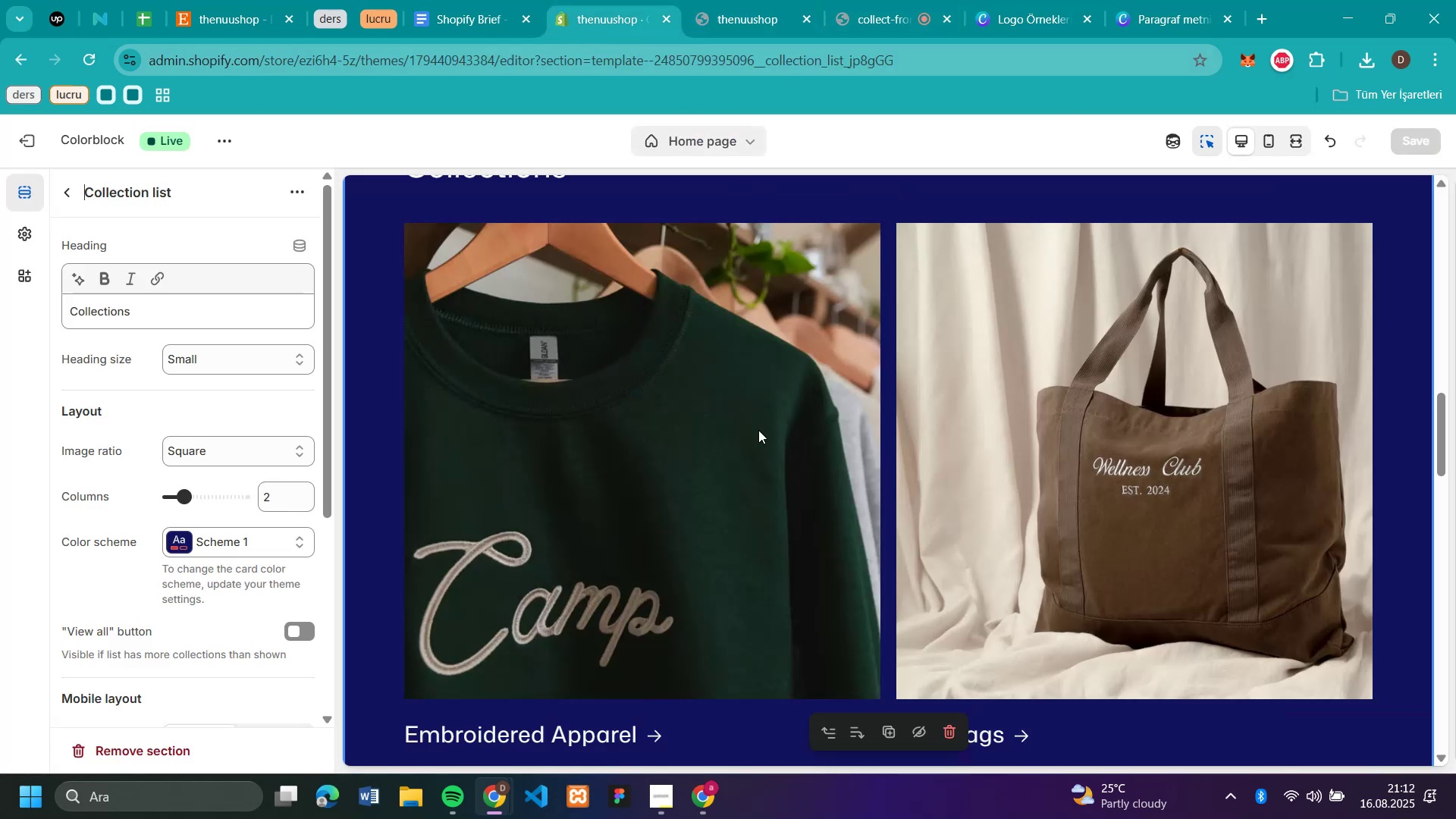 
scroll: coordinate [538, 399], scroll_direction: down, amount: 23.0
 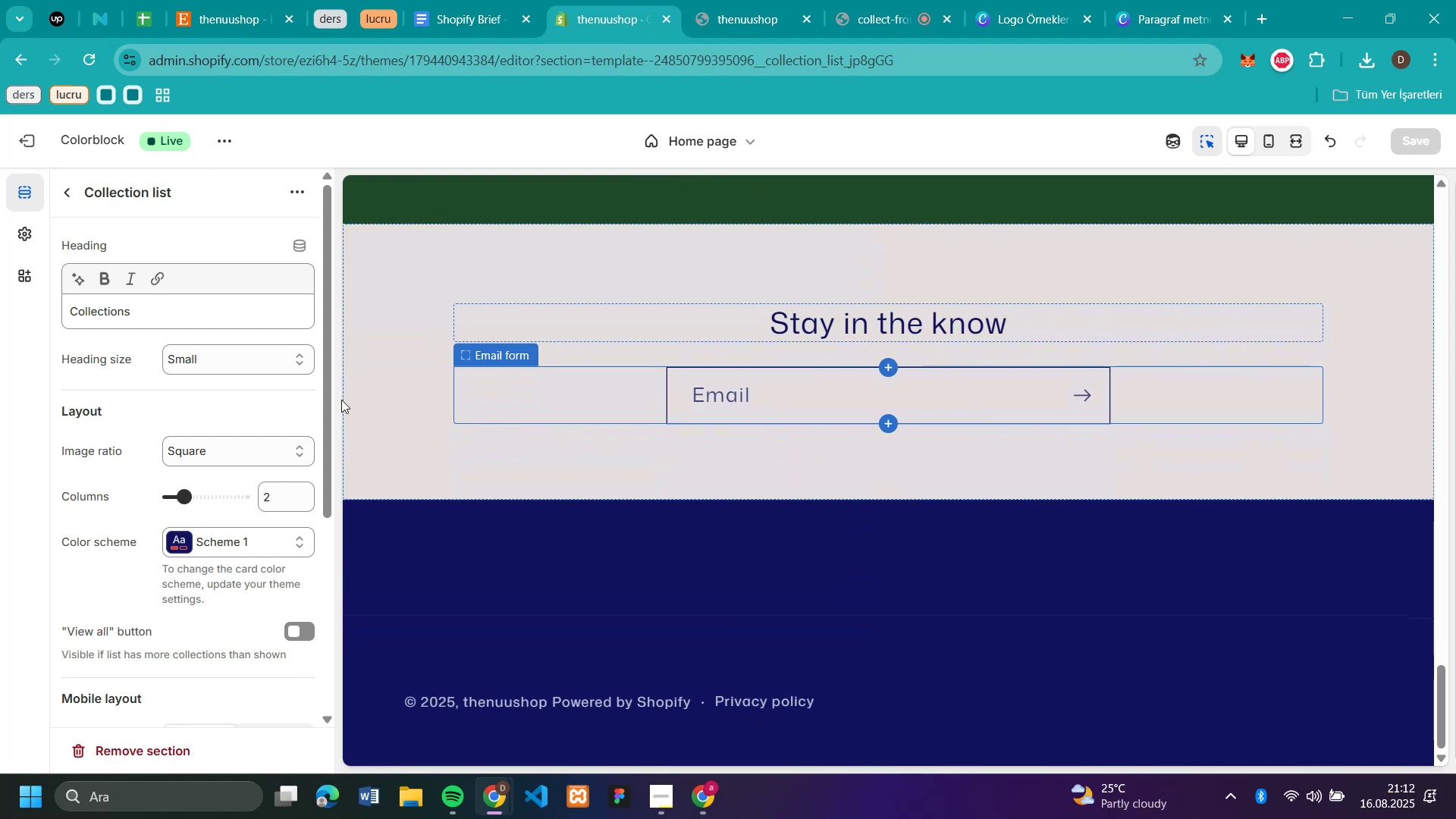 
scroll: coordinate [617, 425], scroll_direction: up, amount: 45.0
 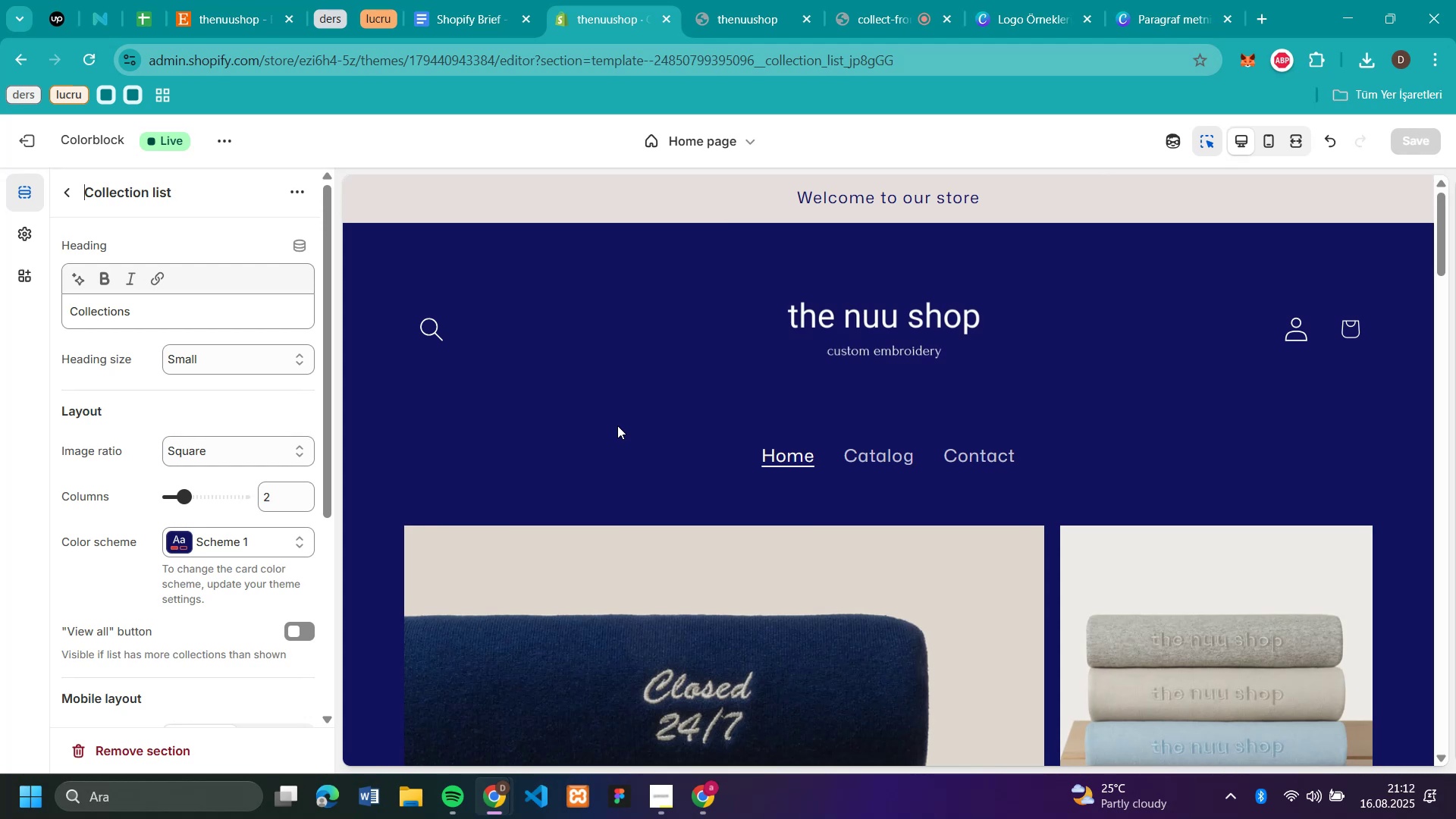 
scroll: coordinate [975, 442], scroll_direction: down, amount: 30.0
 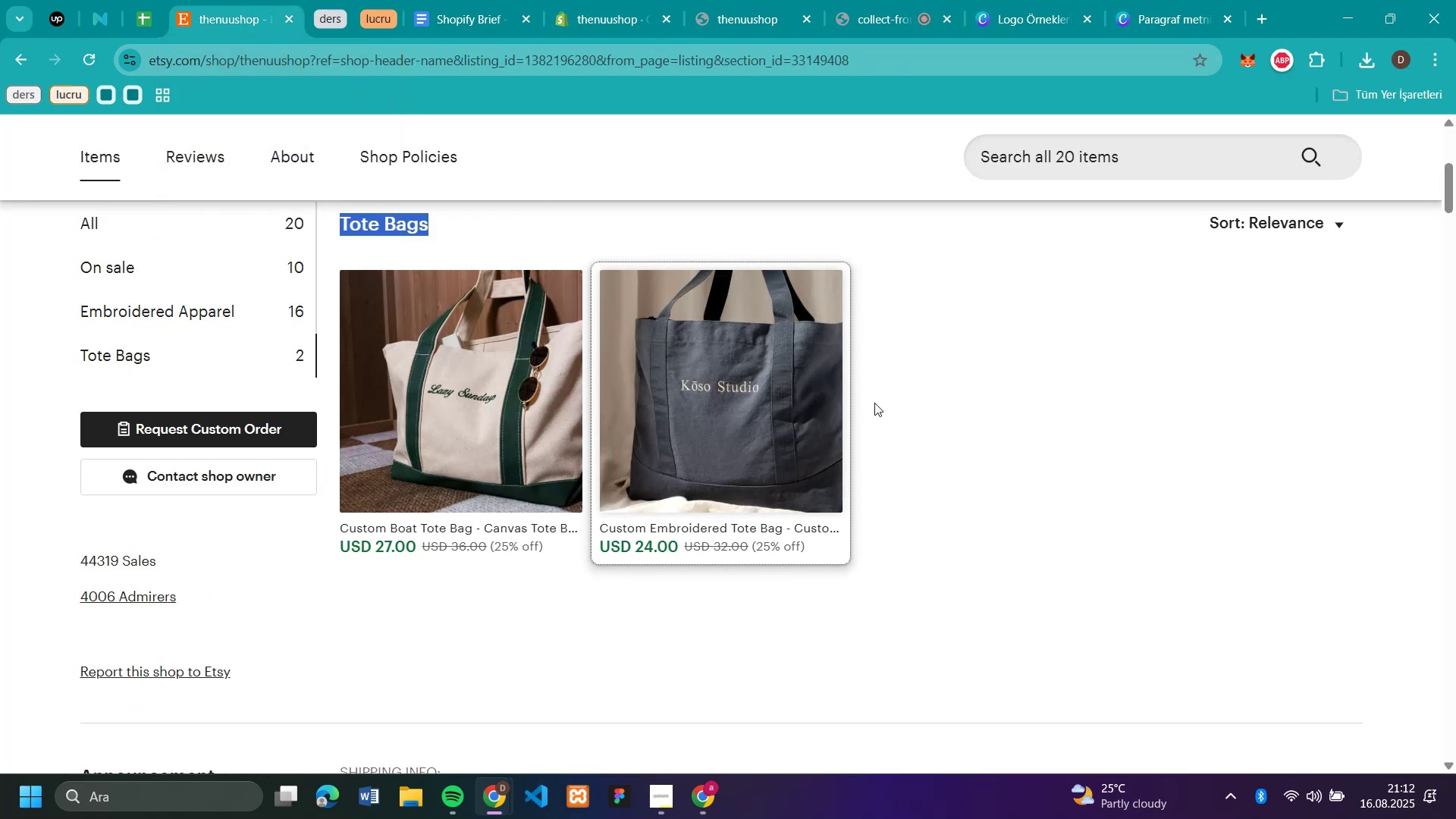 
wait(12.24)
 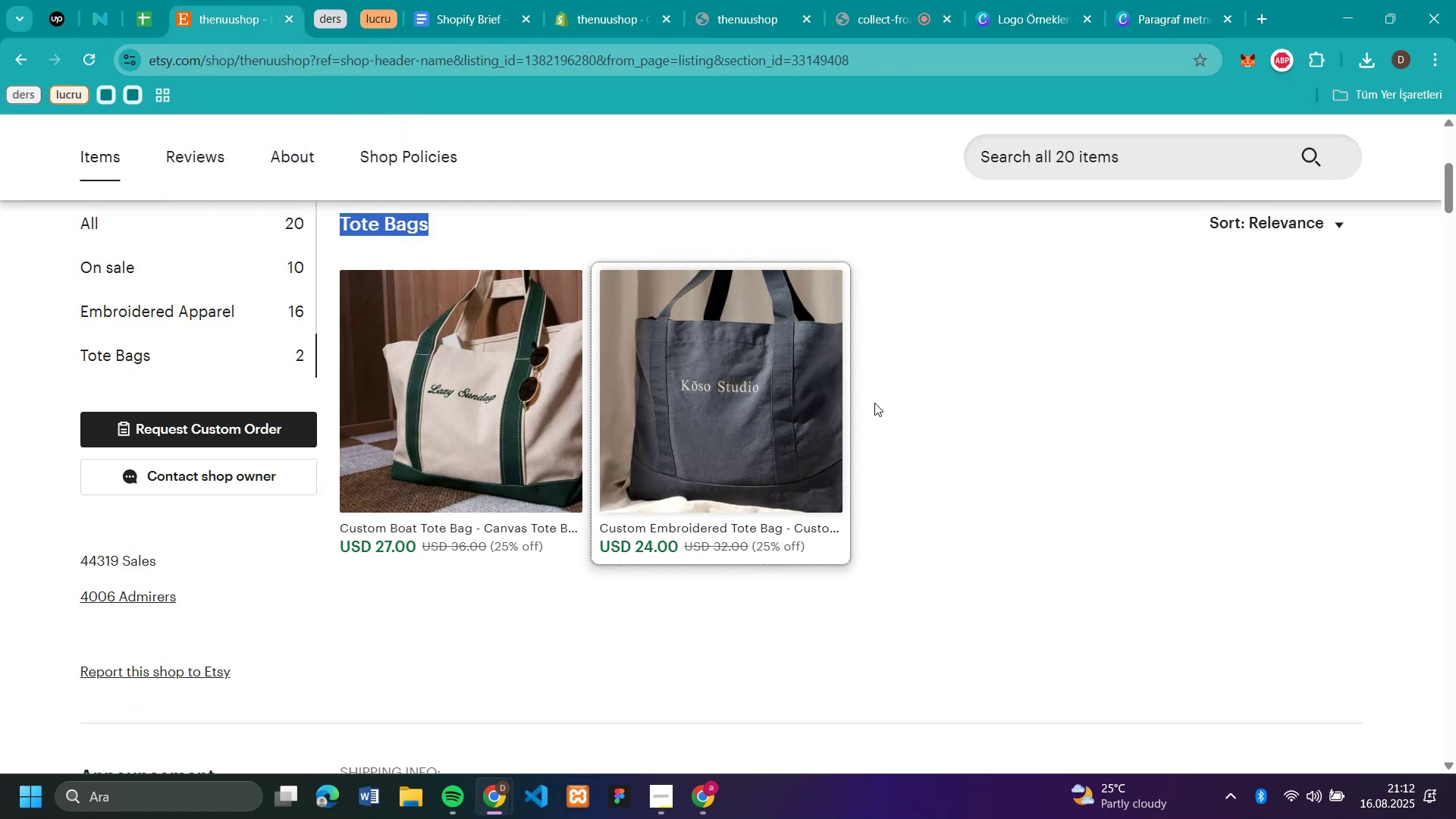 
mouse_move([752, 16])
 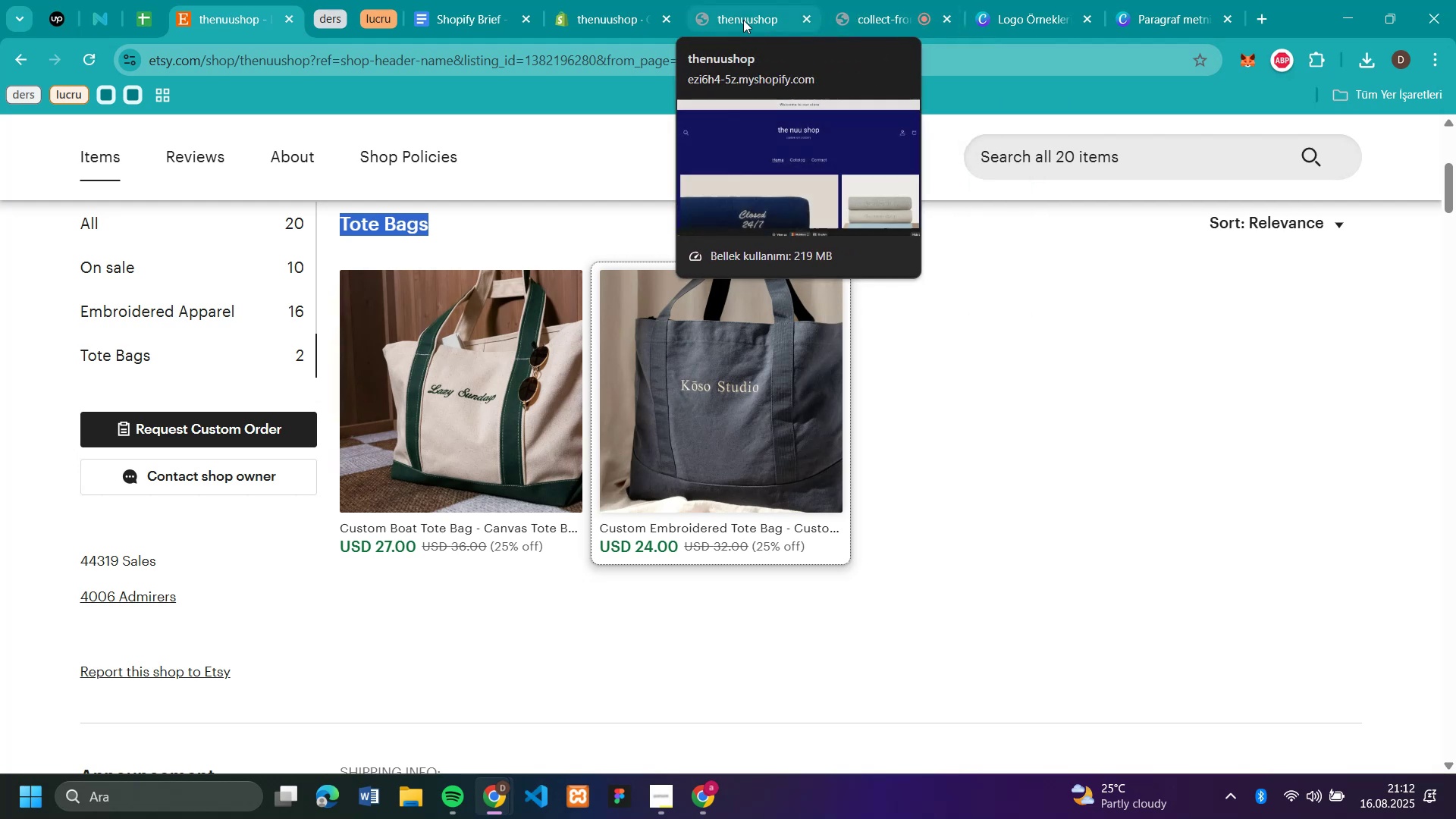 
left_click([743, 20])
 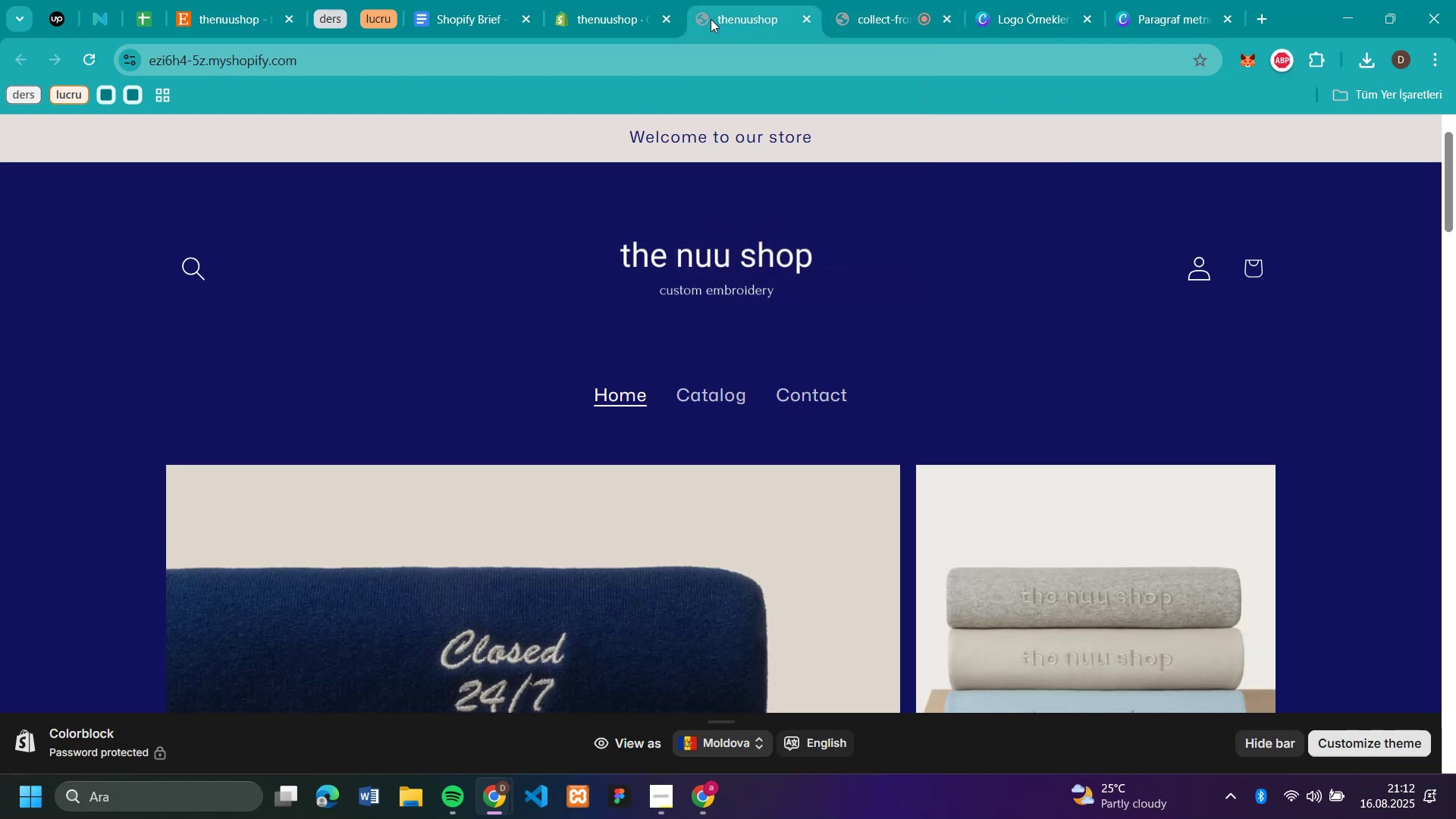 
left_click([621, 19])
 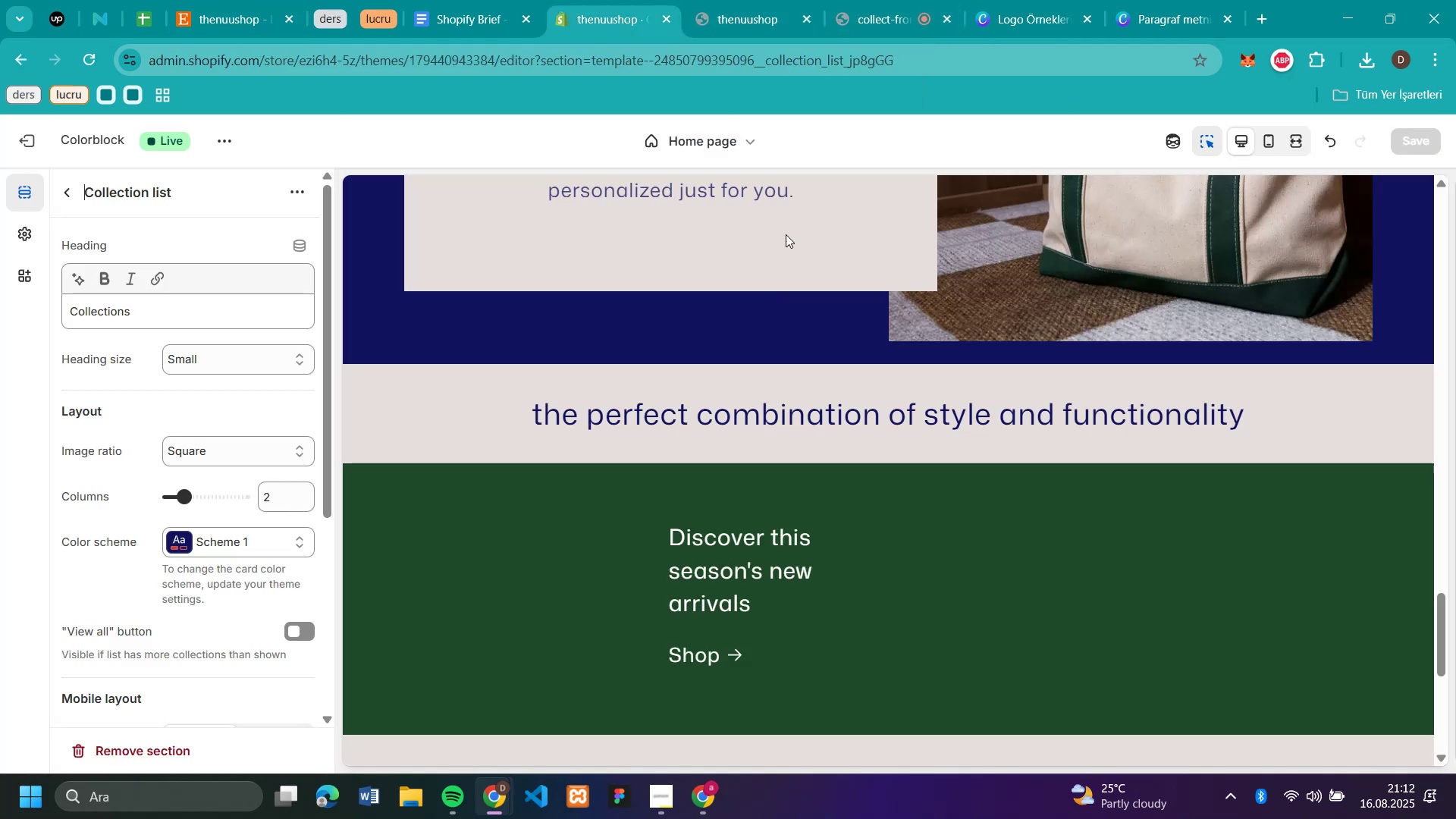 
scroll: coordinate [805, 259], scroll_direction: down, amount: 1.0
 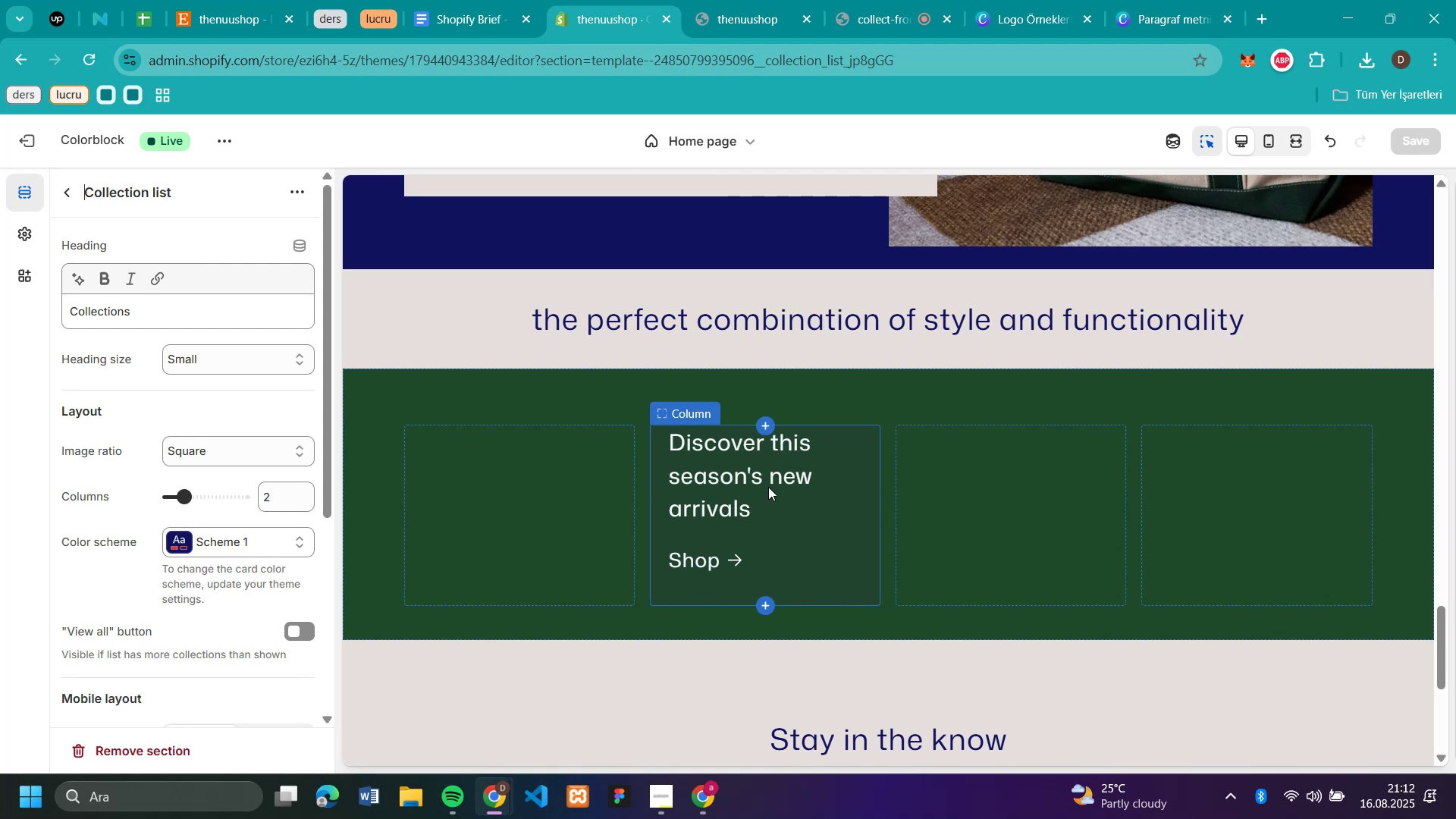 
wait(6.78)
 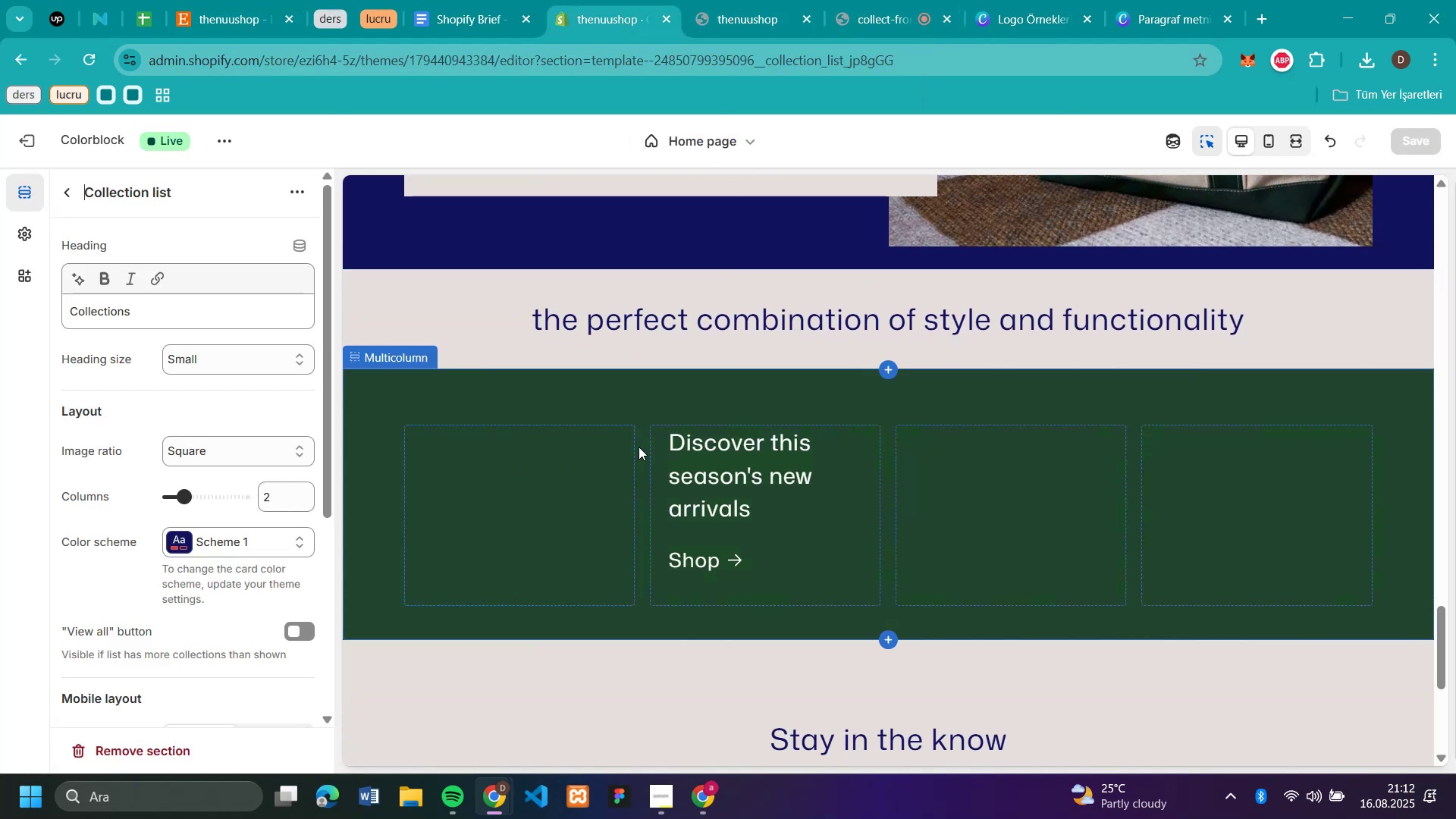 
left_click([517, 460])
 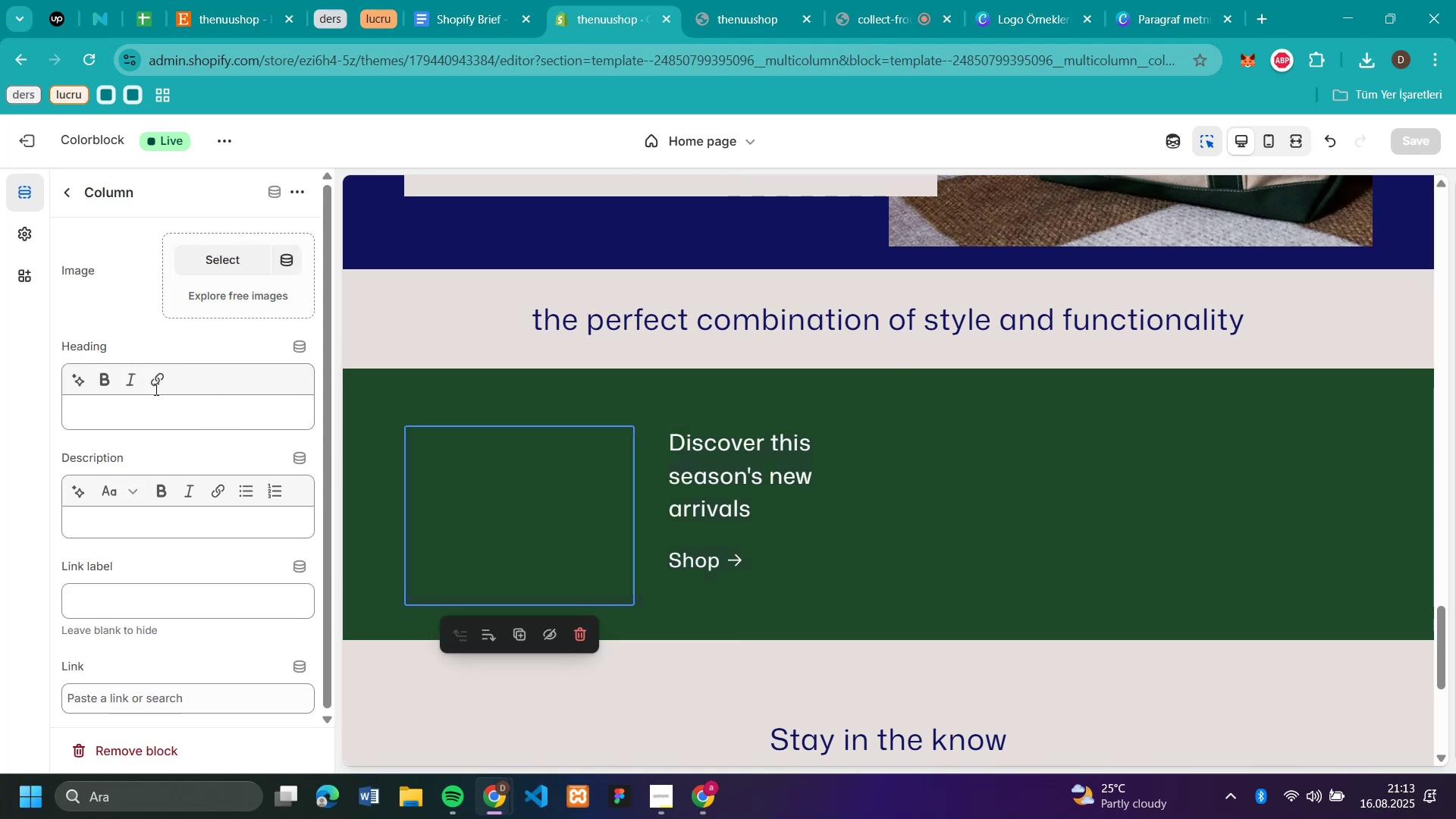 
scroll: coordinate [868, 546], scroll_direction: none, amount: 0.0
 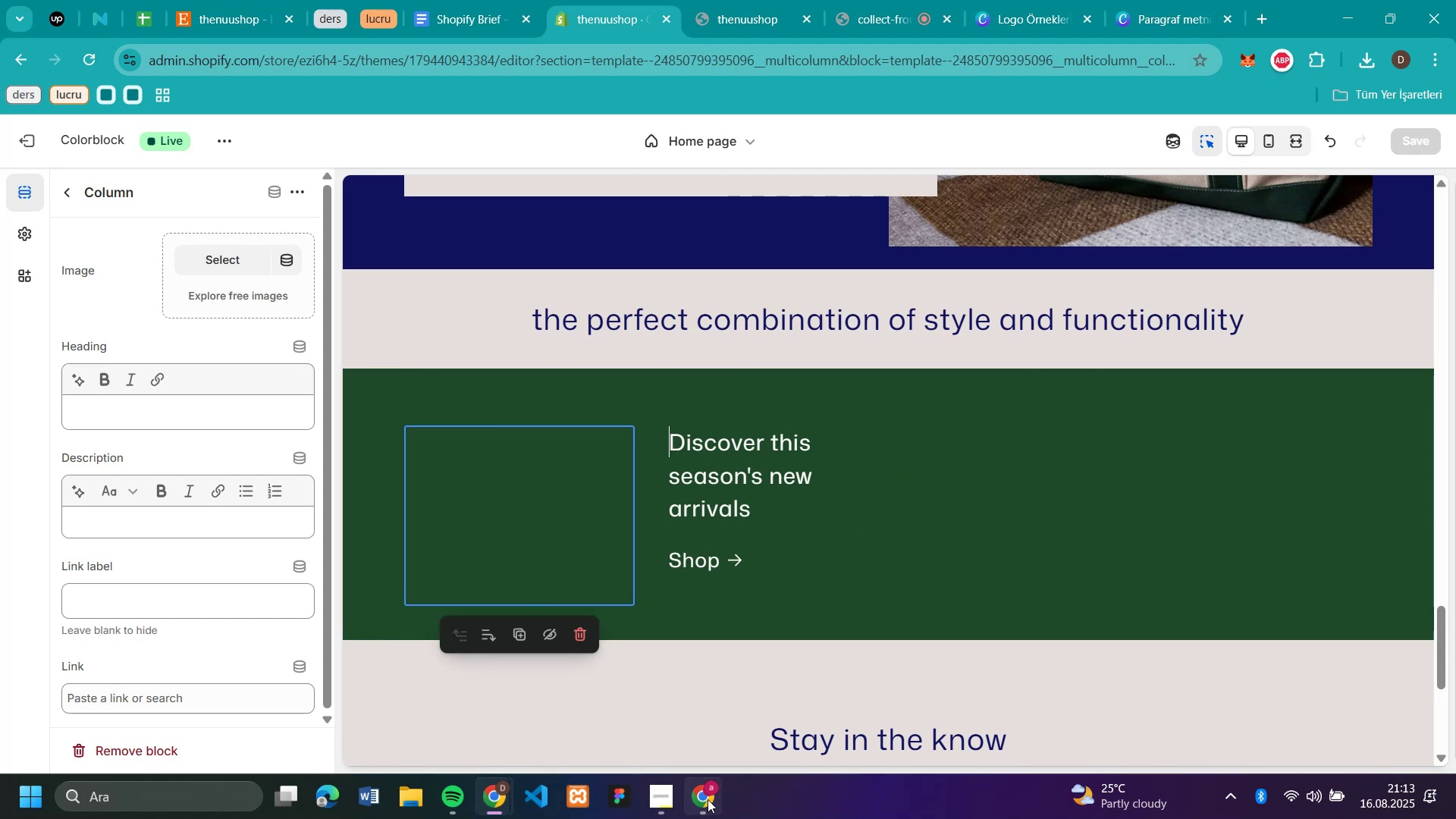 
wait(5.71)
 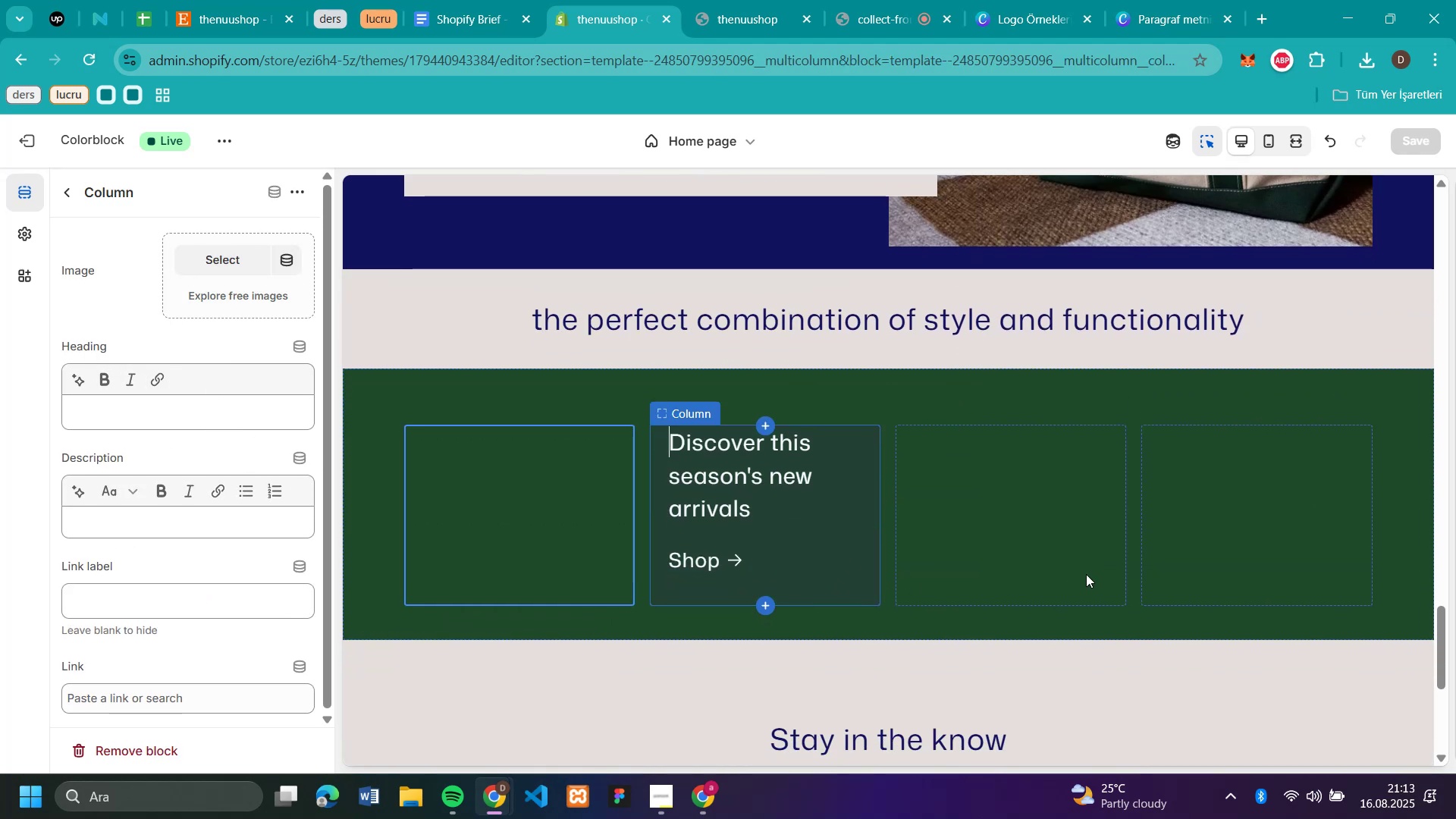 
left_click([708, 799])
 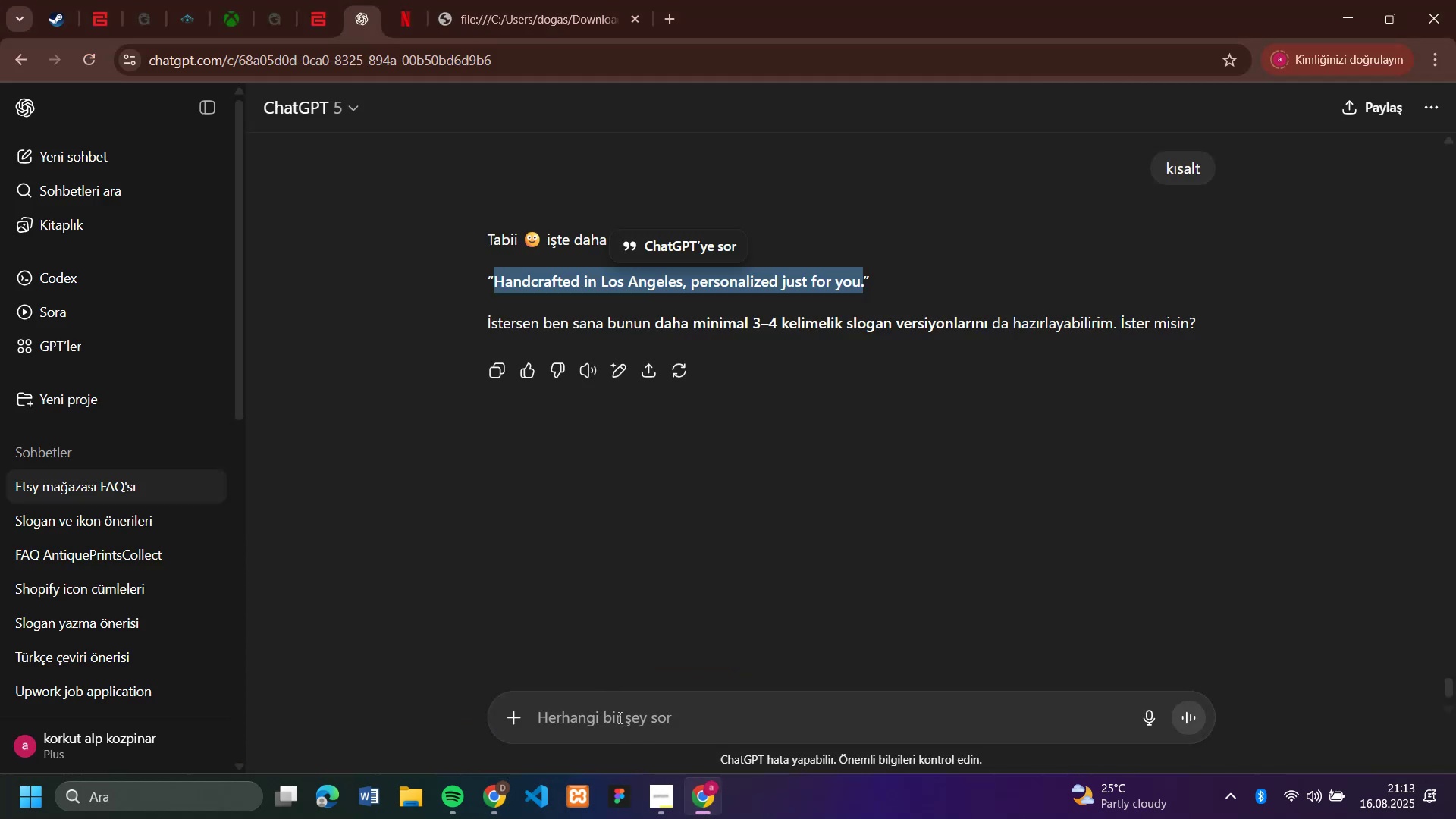 
left_click([620, 719])
 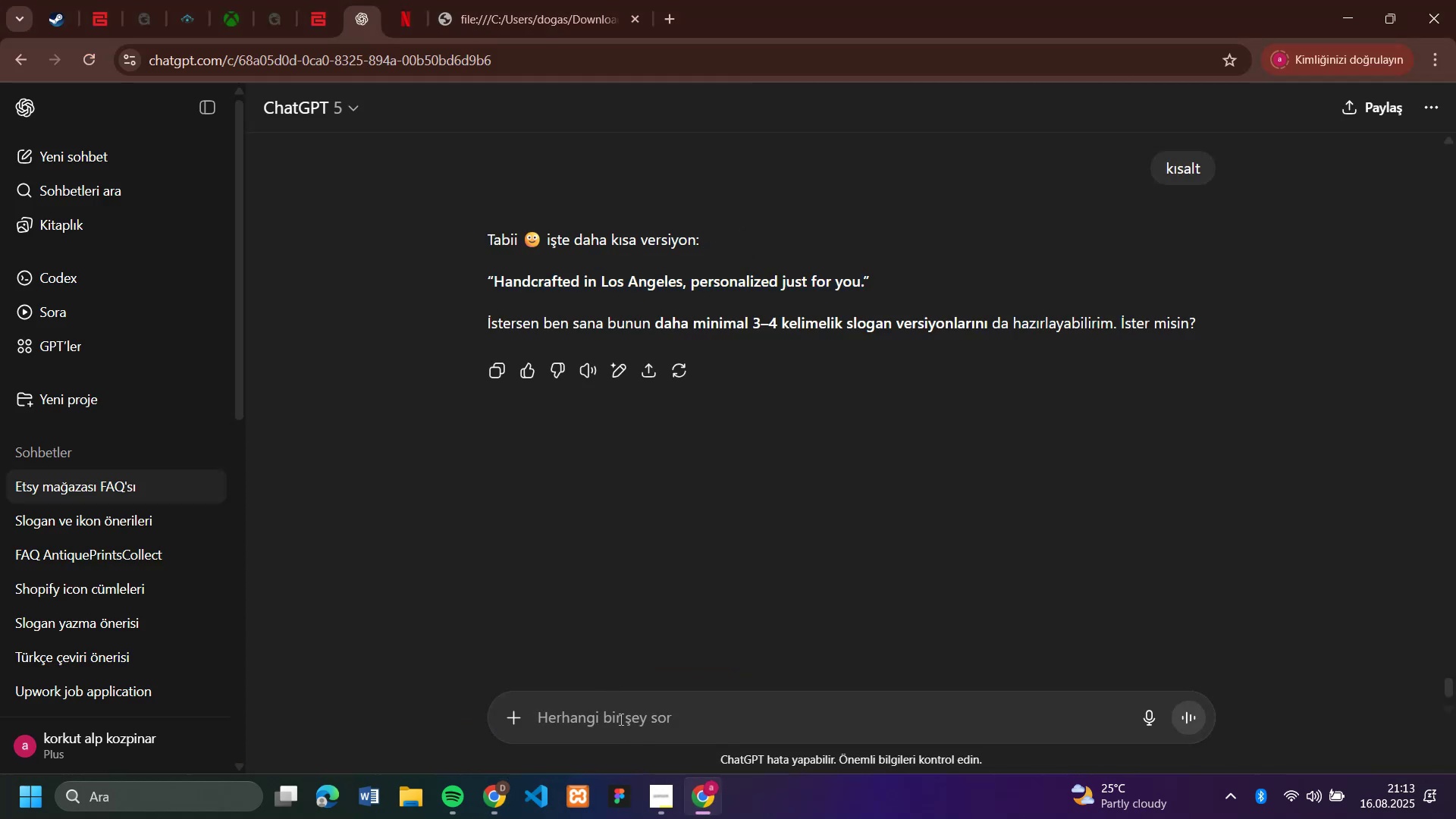 
type(mult'columa yazilacak 4 ;ey yaz)
 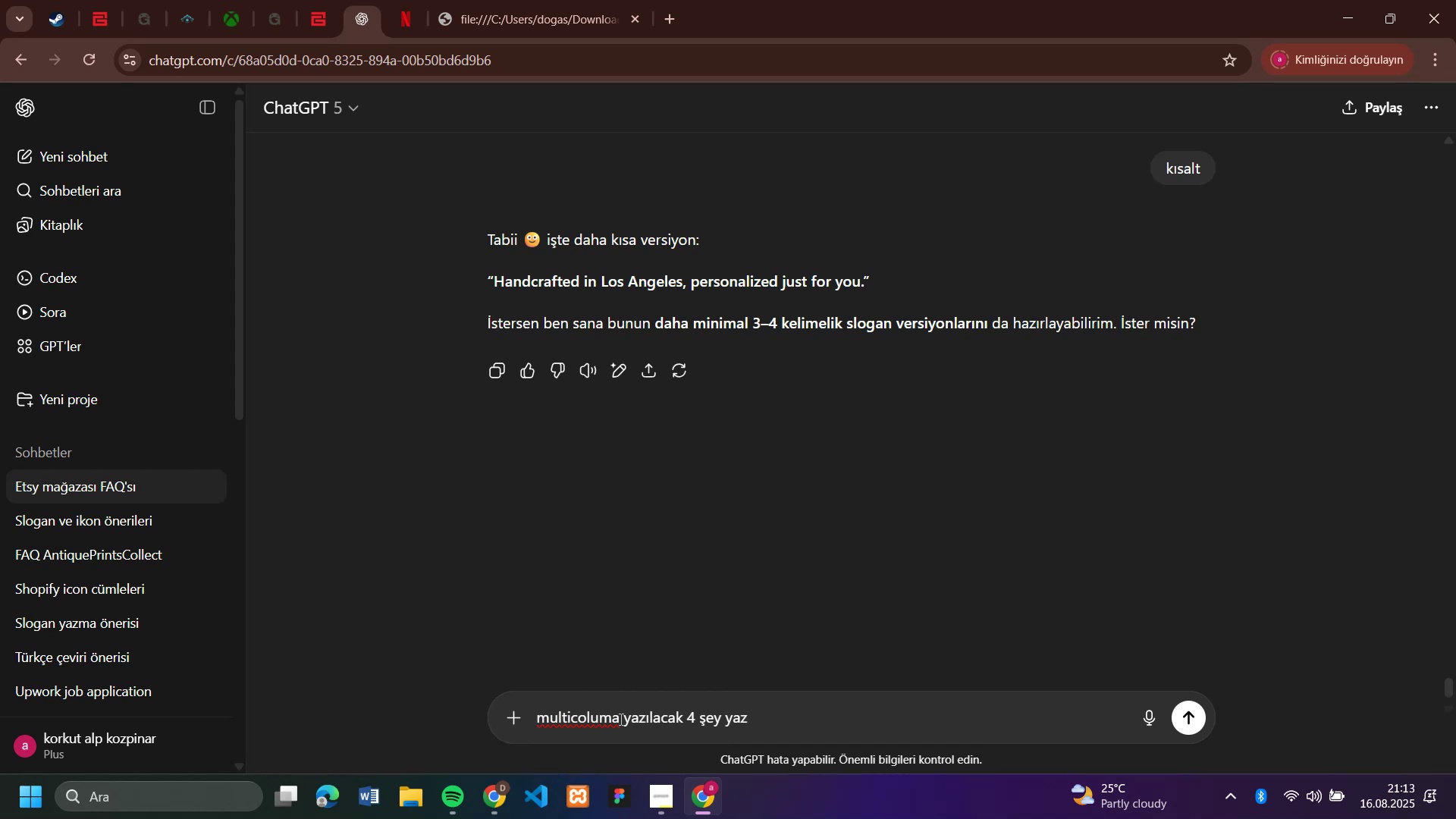 
key(Shift+ShiftRight)
 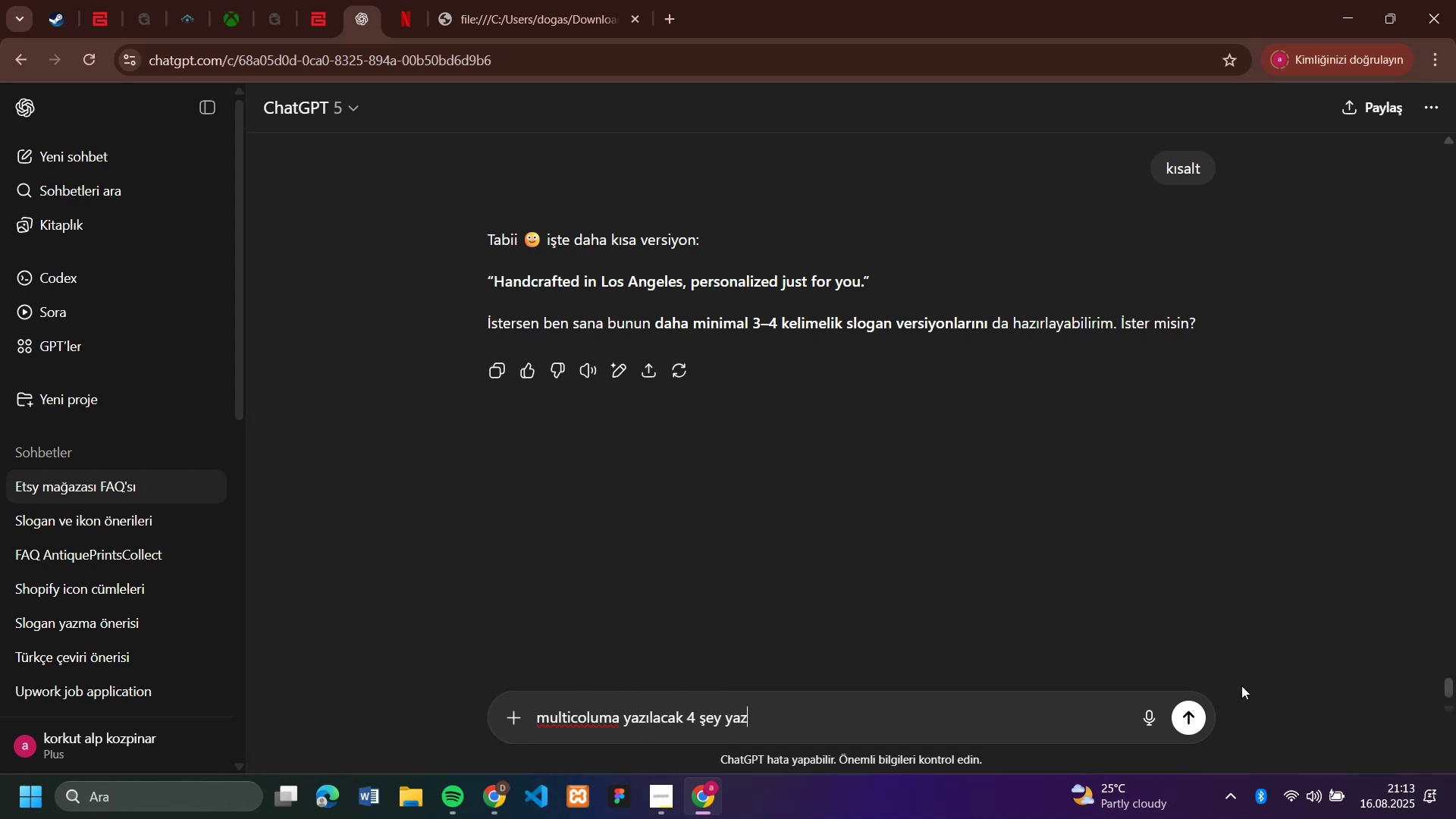 
left_click([1200, 723])
 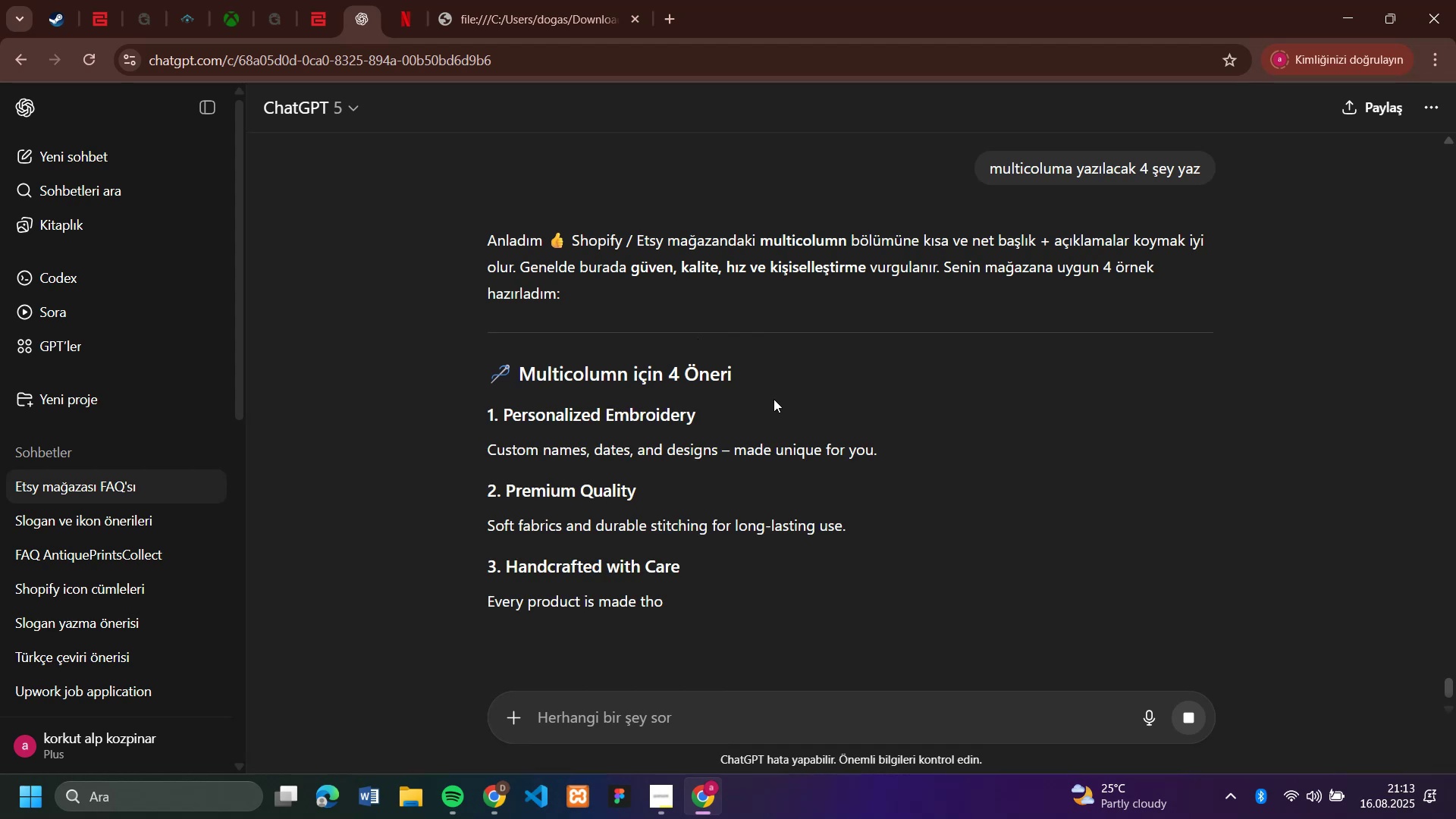 
wait(7.69)
 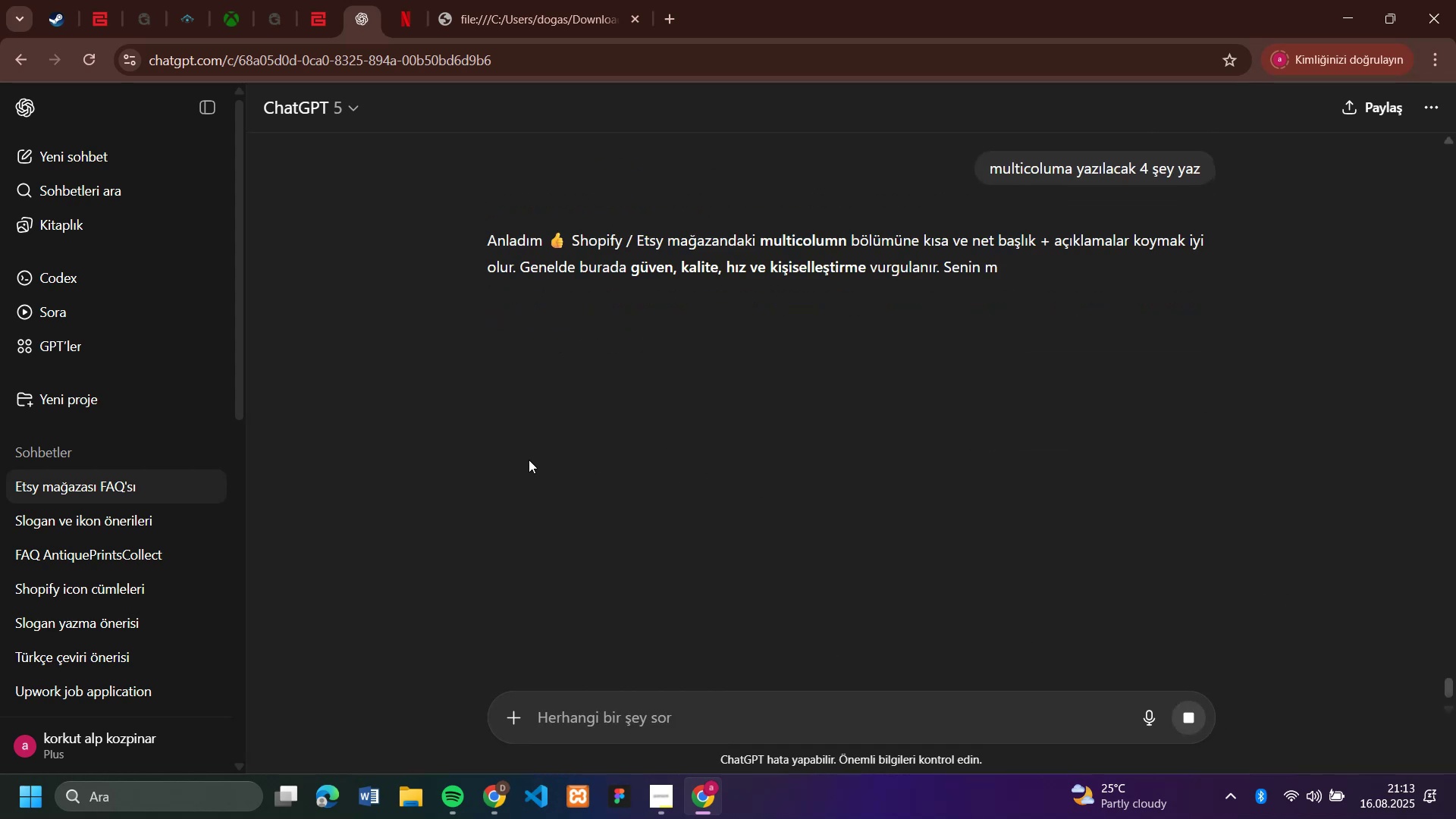 
scroll: coordinate [726, 398], scroll_direction: down, amount: 1.0
 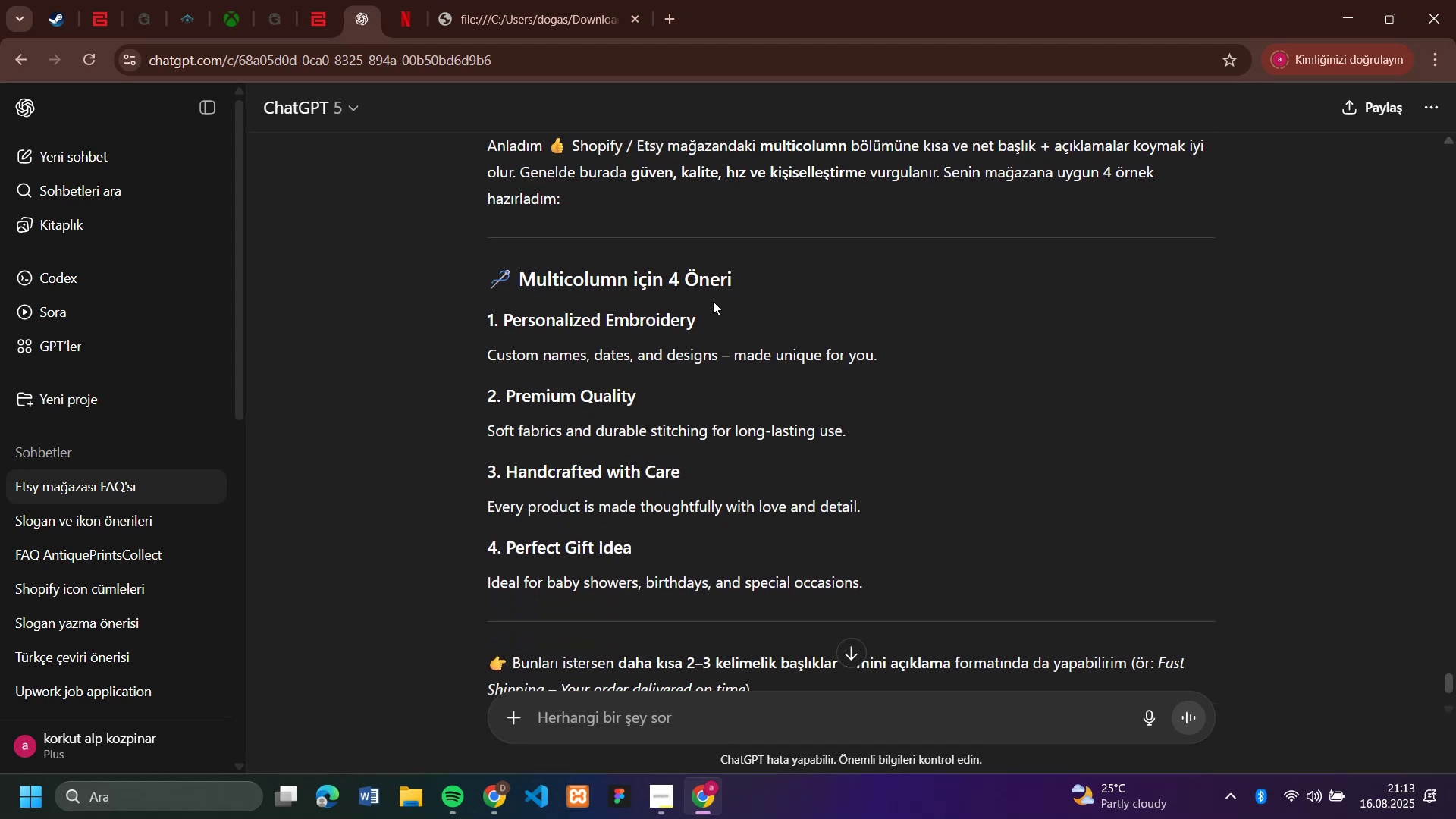 
left_click_drag(start_coordinate=[710, 314], to_coordinate=[504, 325])
 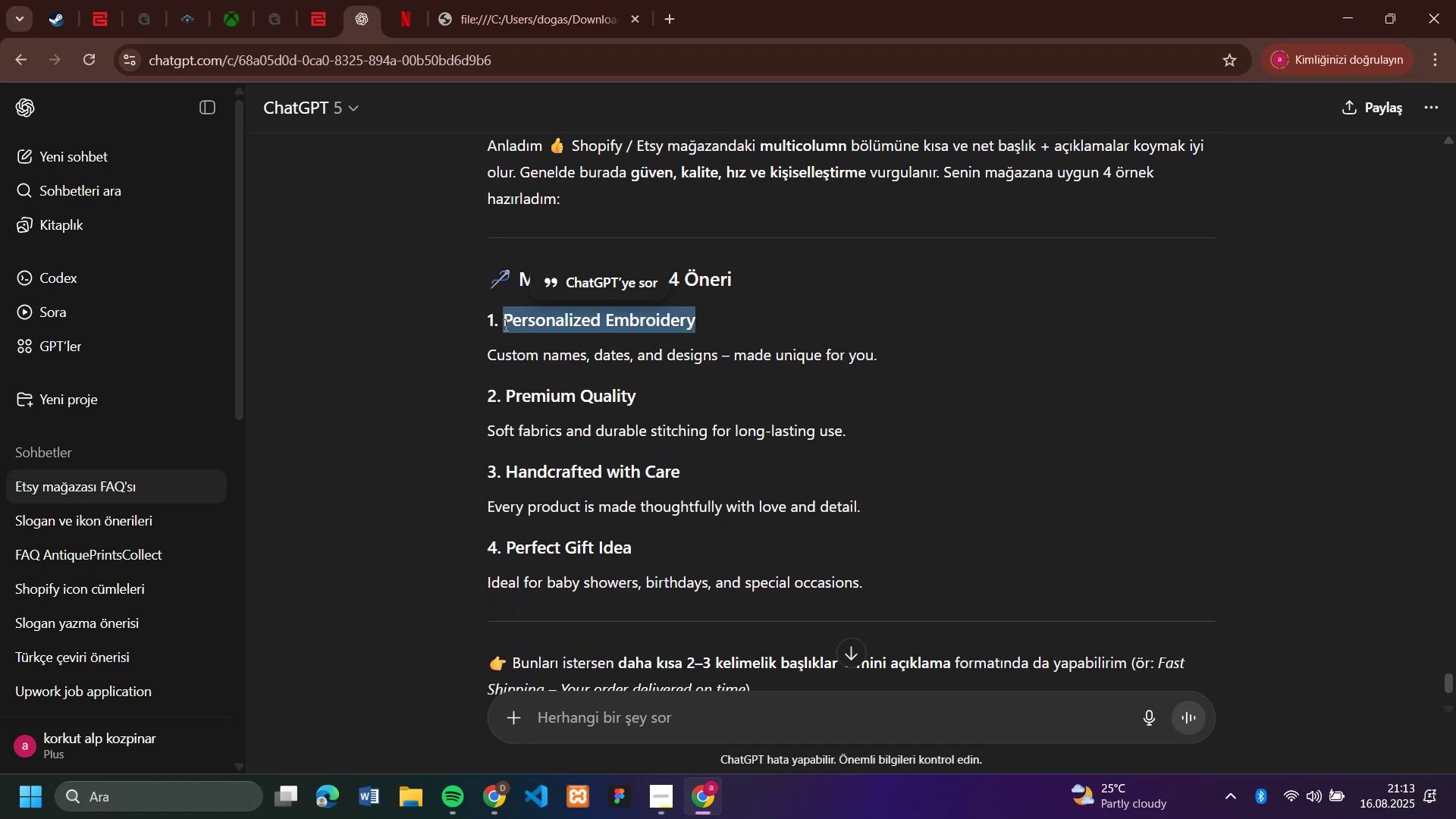 
key(Control+C)
 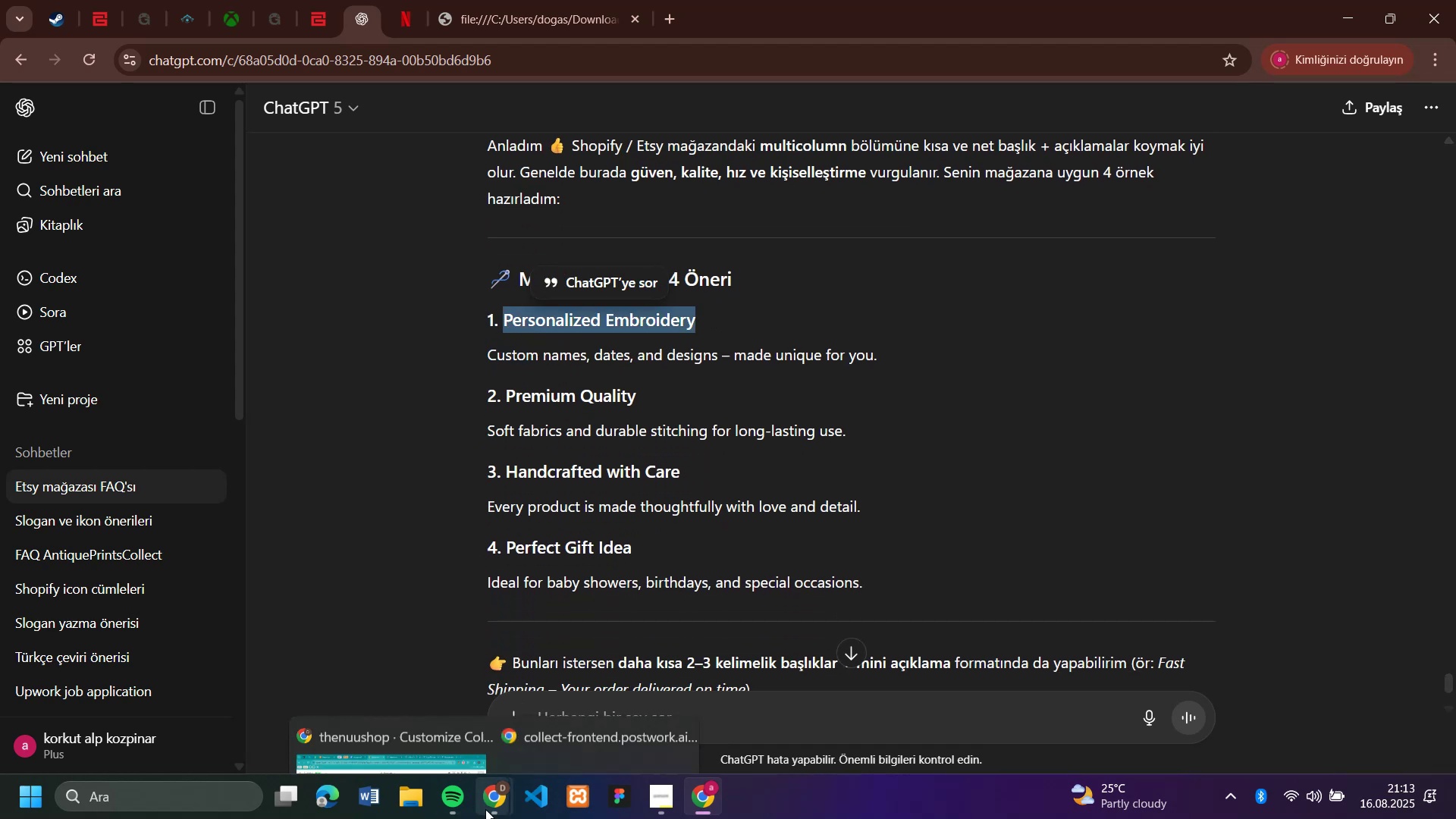 
left_click([447, 721])
 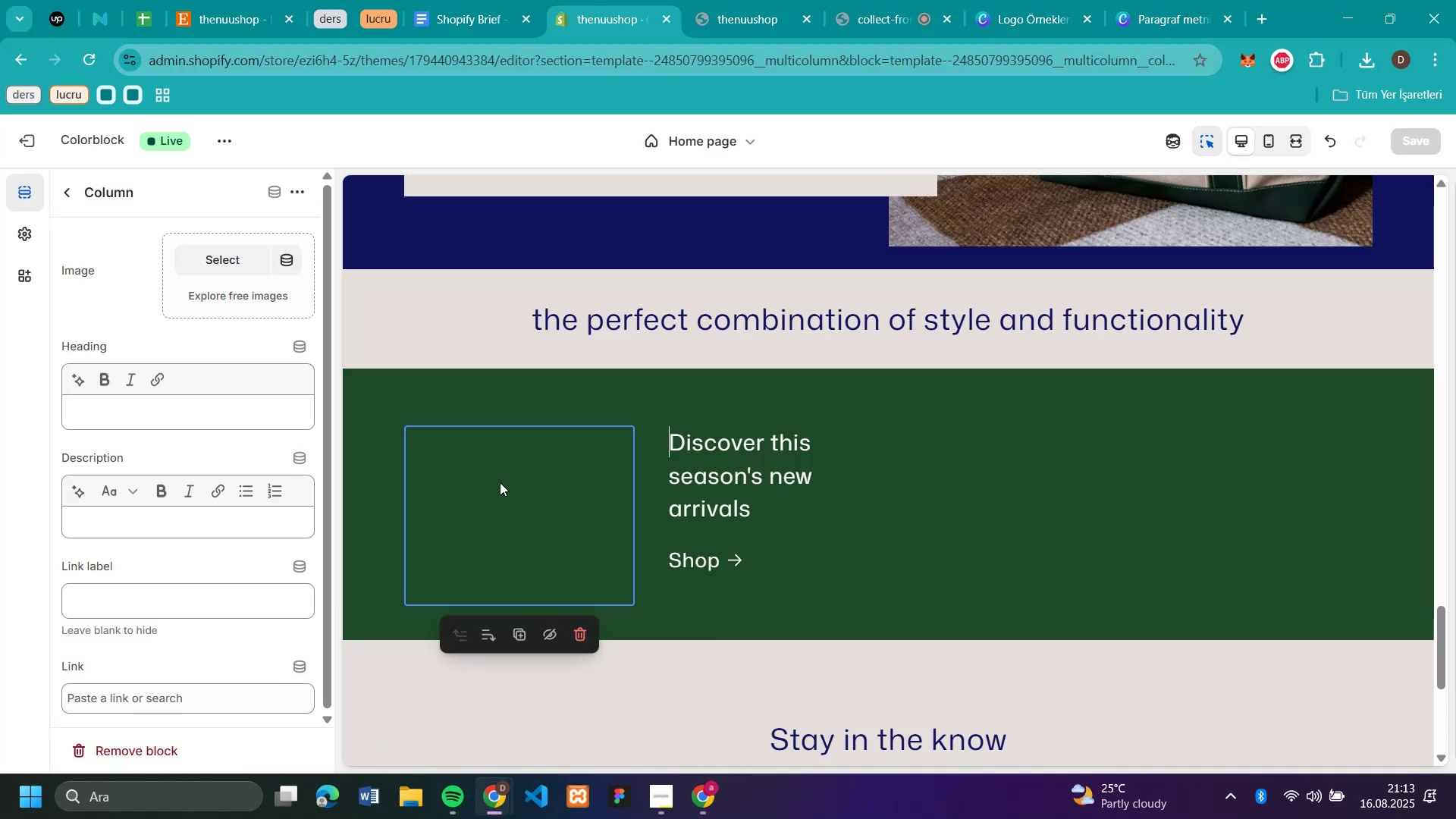 
left_click([500, 482])
 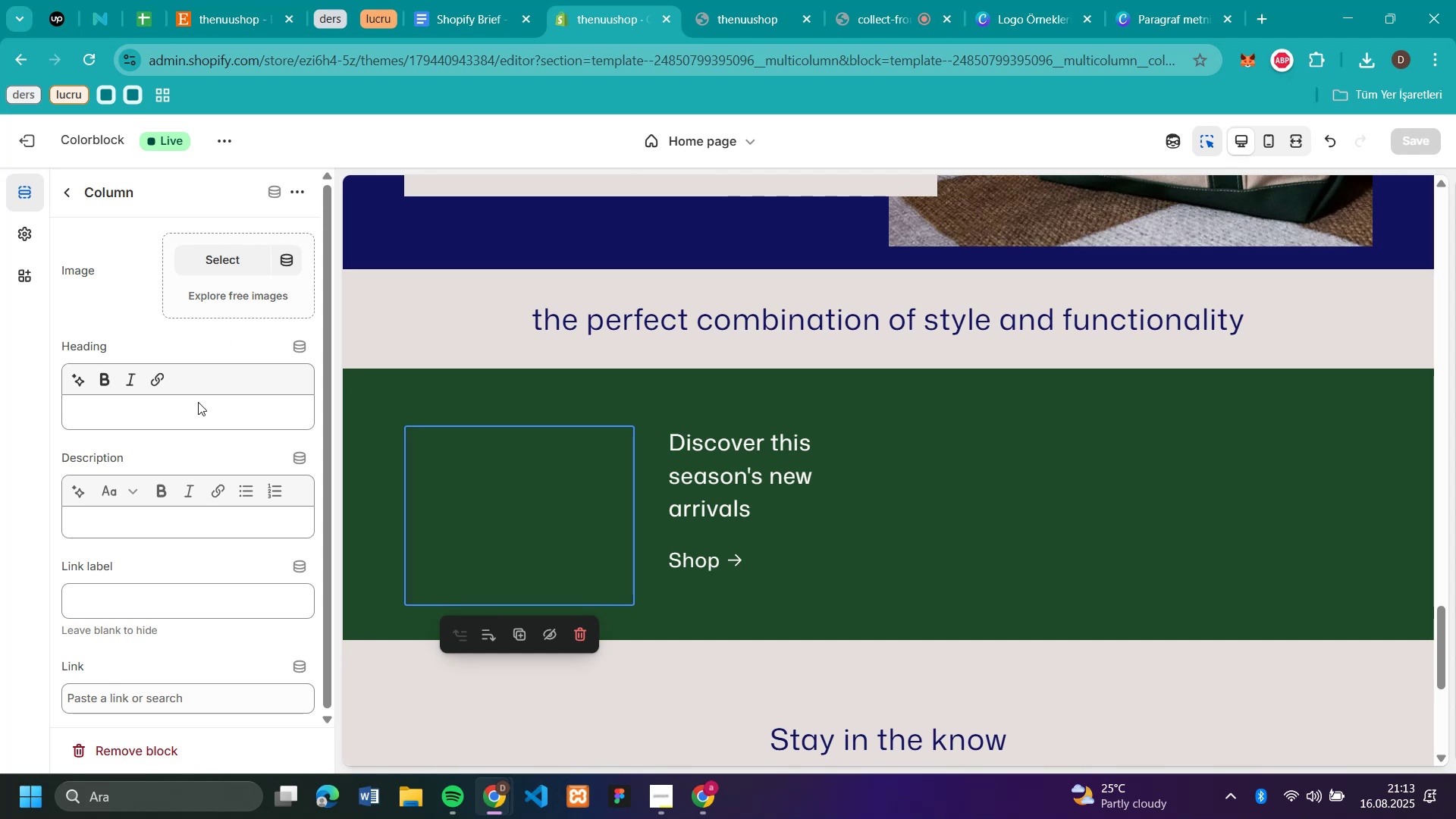 
left_click([196, 408])
 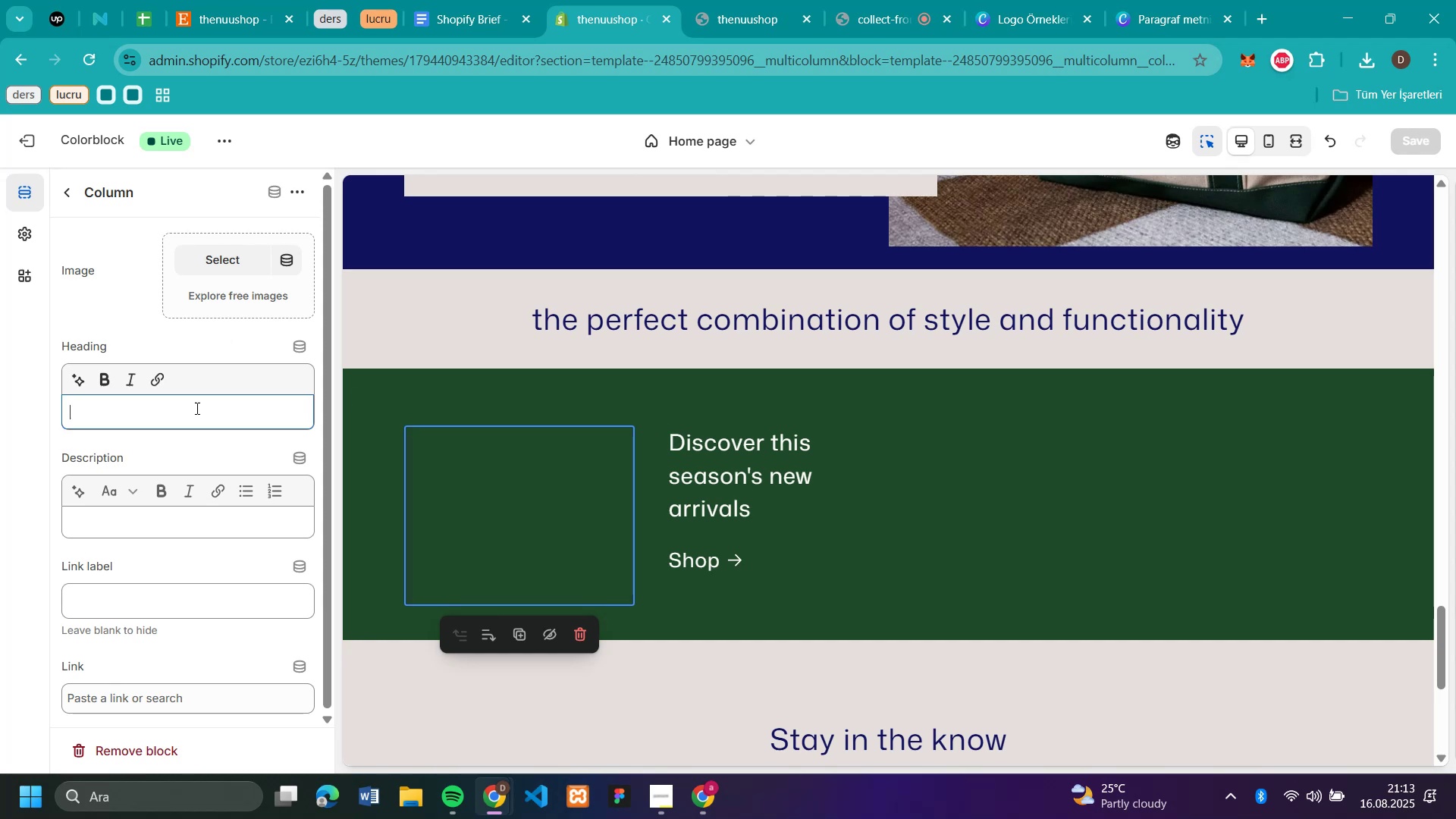 
key(Control+V)
 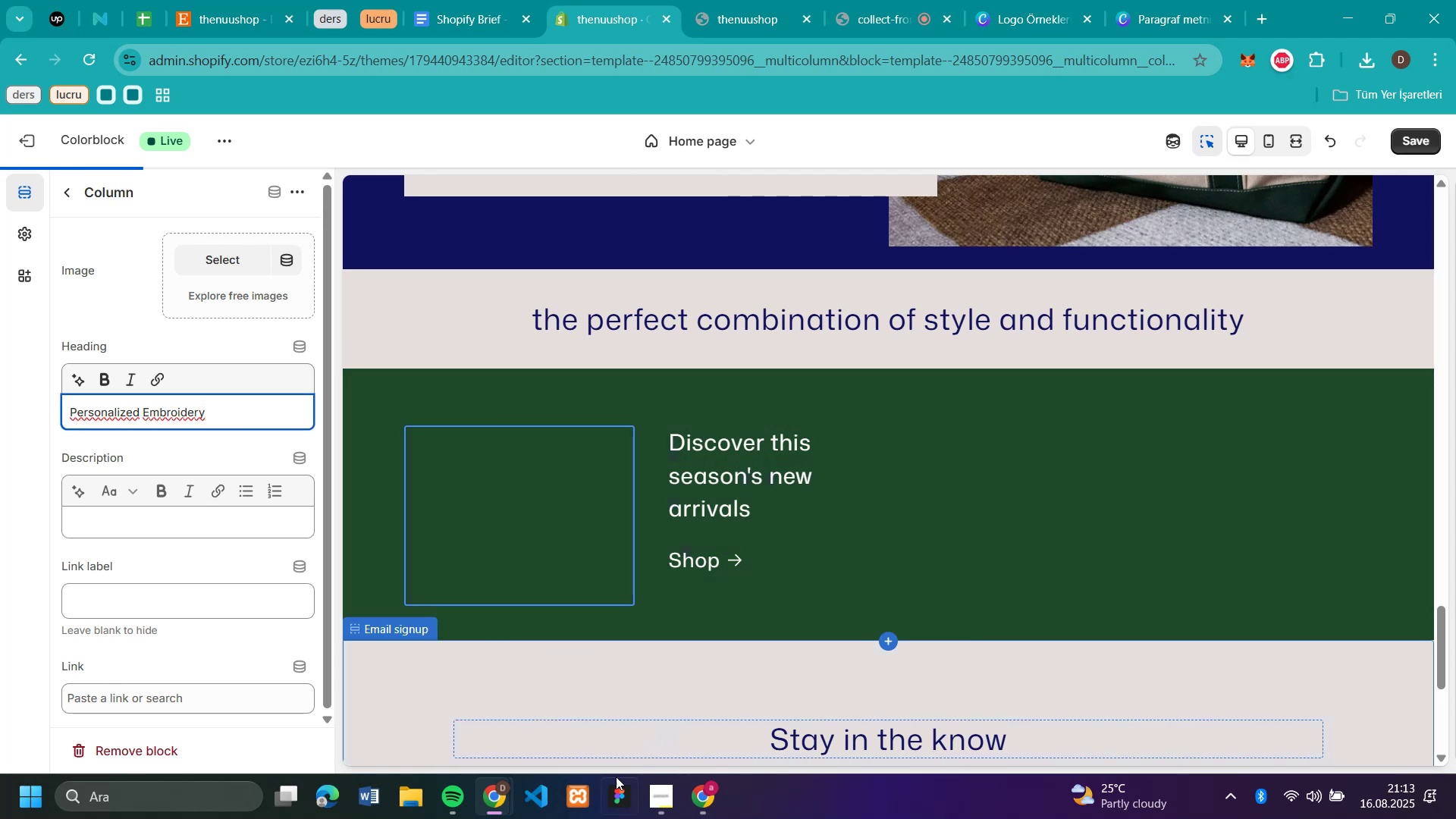 
mouse_move([702, 783])
 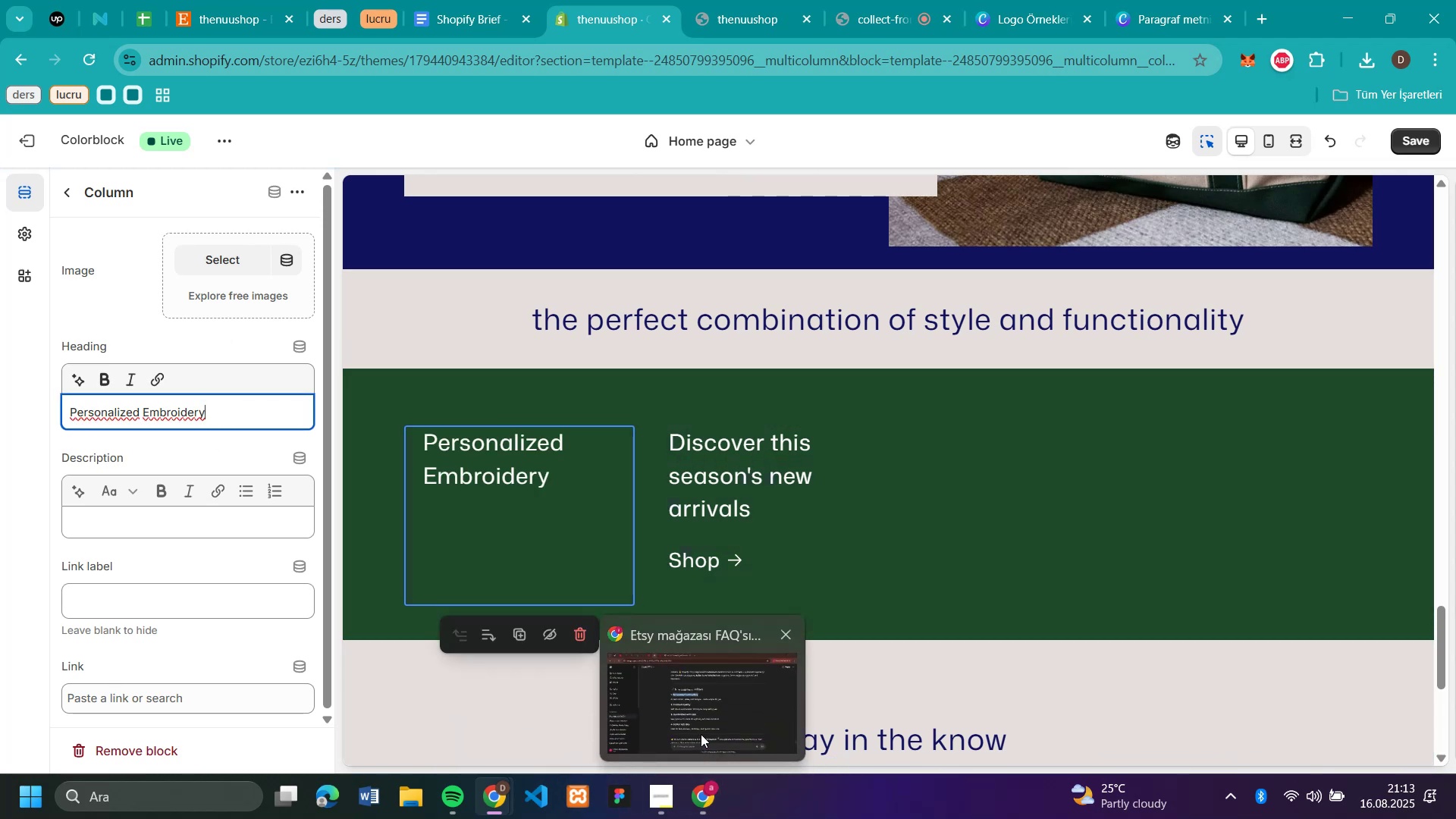 
left_click([701, 734])
 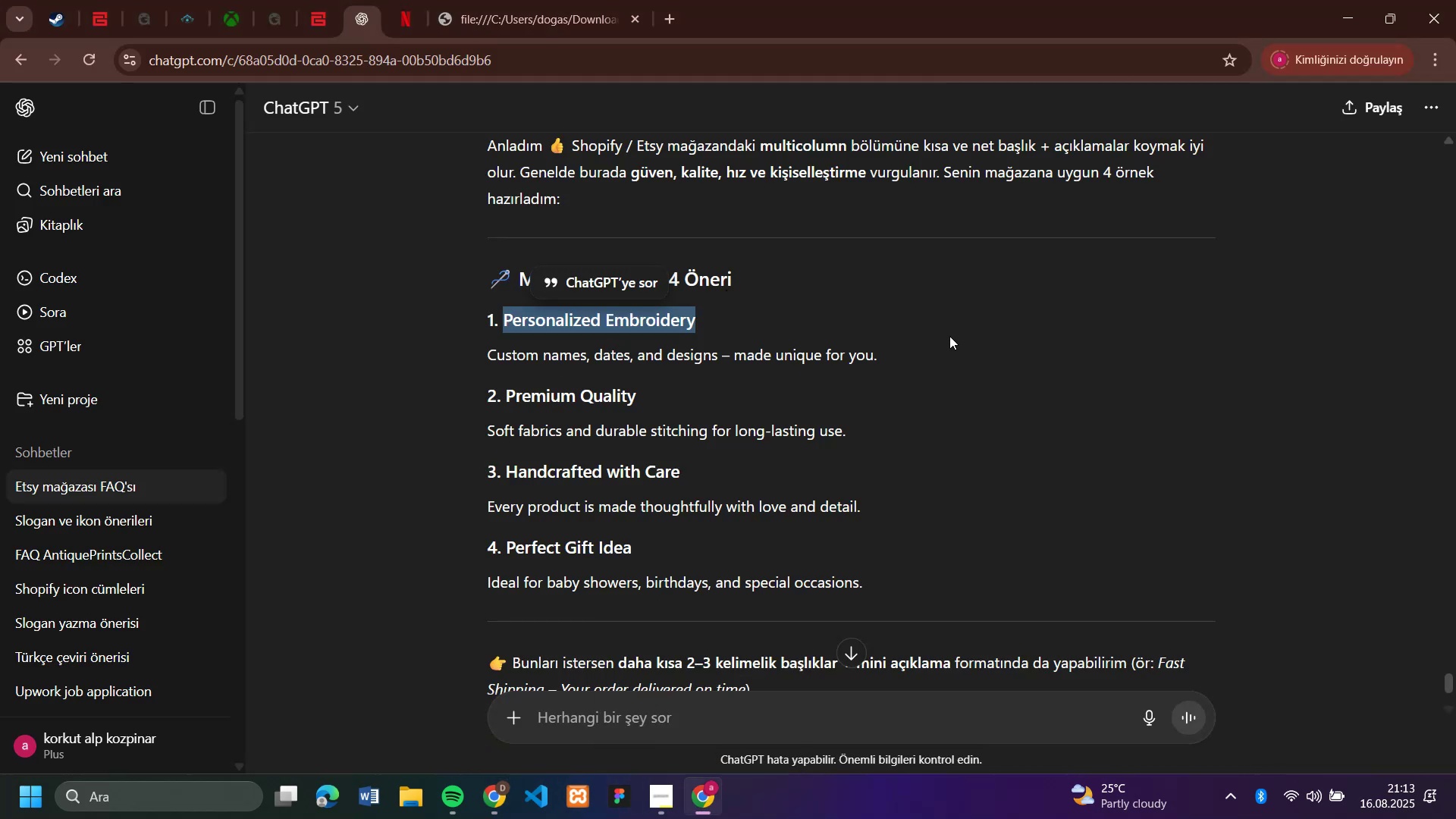 
left_click_drag(start_coordinate=[902, 358], to_coordinate=[447, 364])
 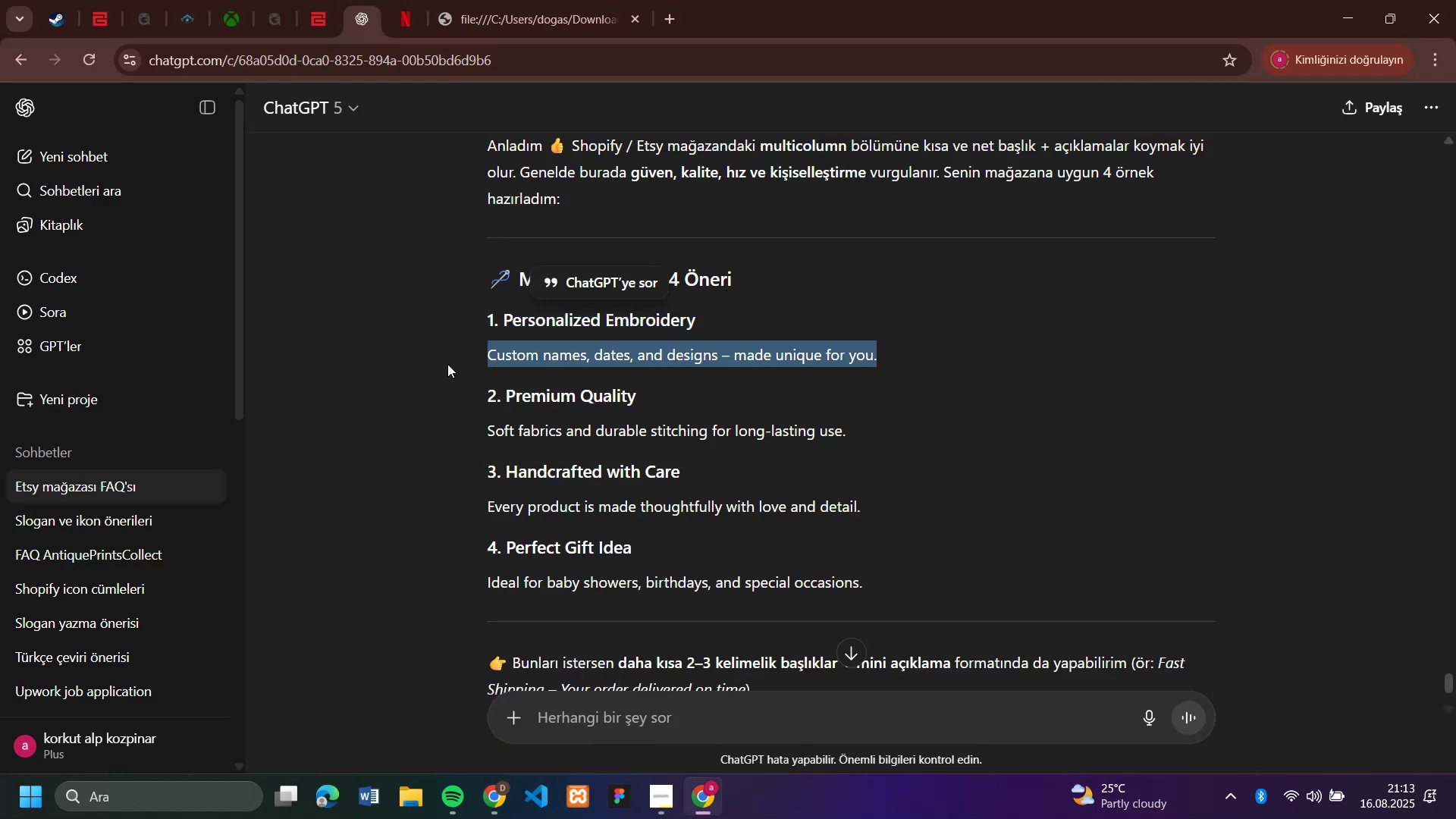 
key(Control+C)
 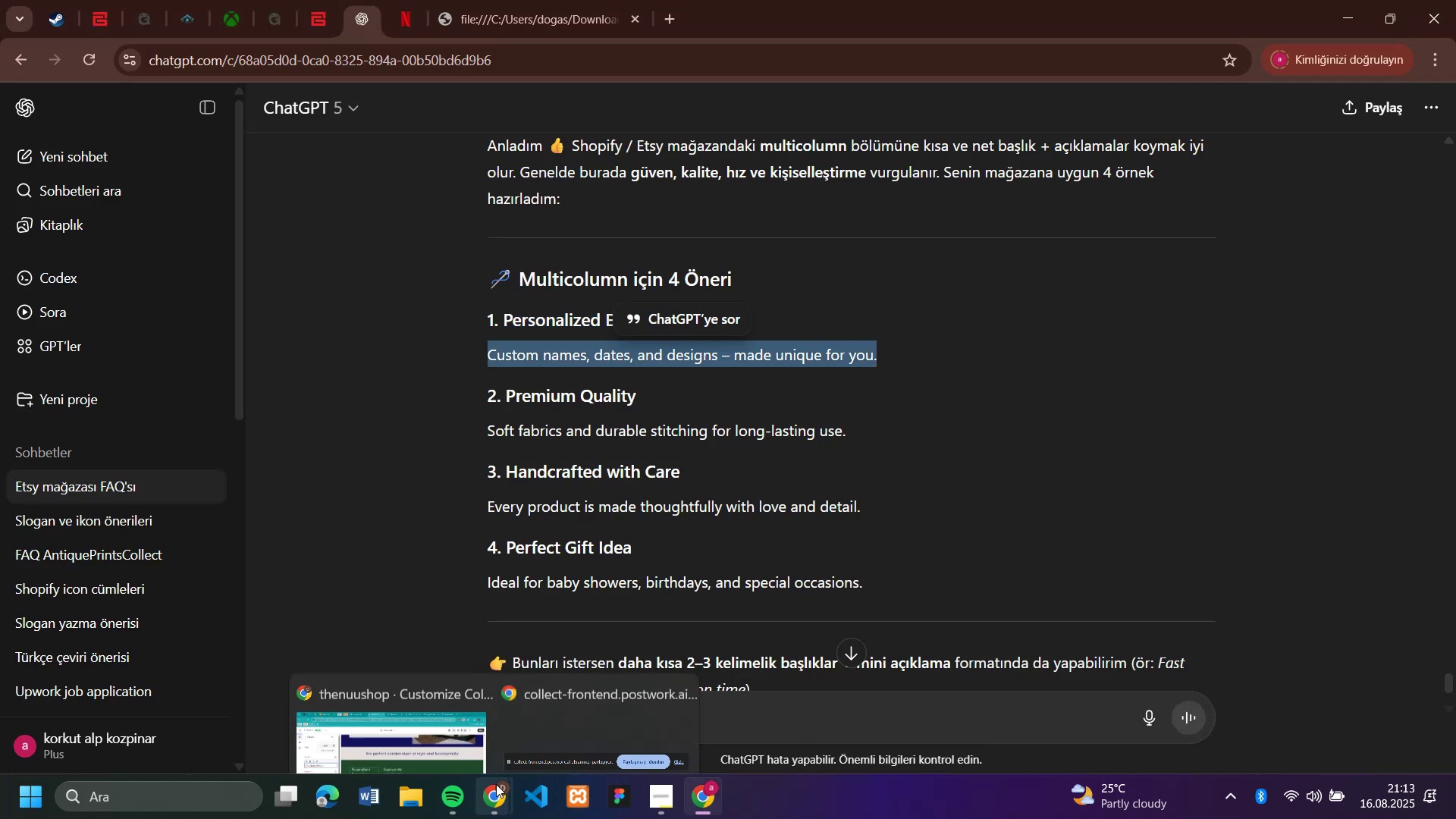 
left_click([433, 682])
 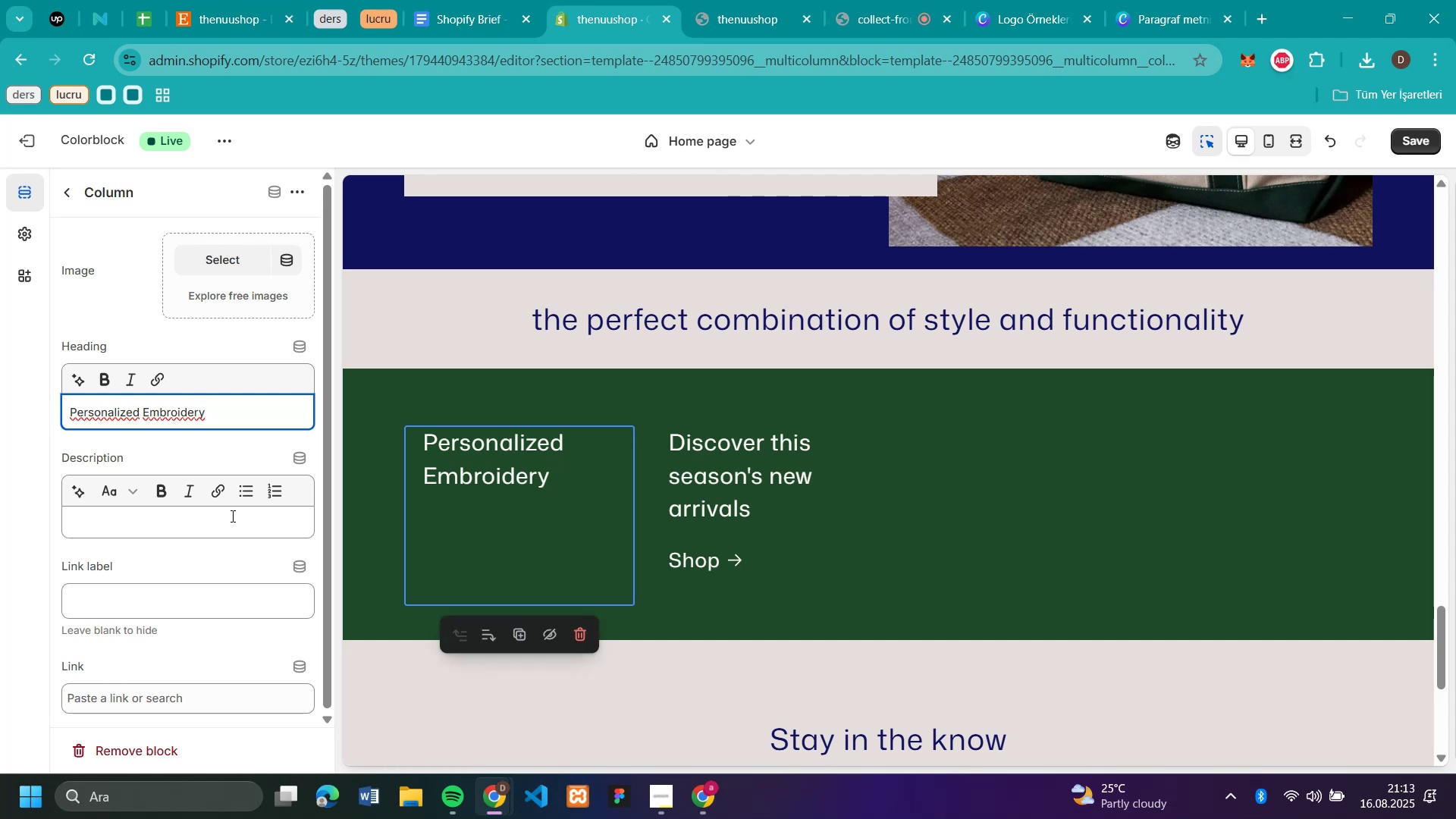 
left_click([227, 533])
 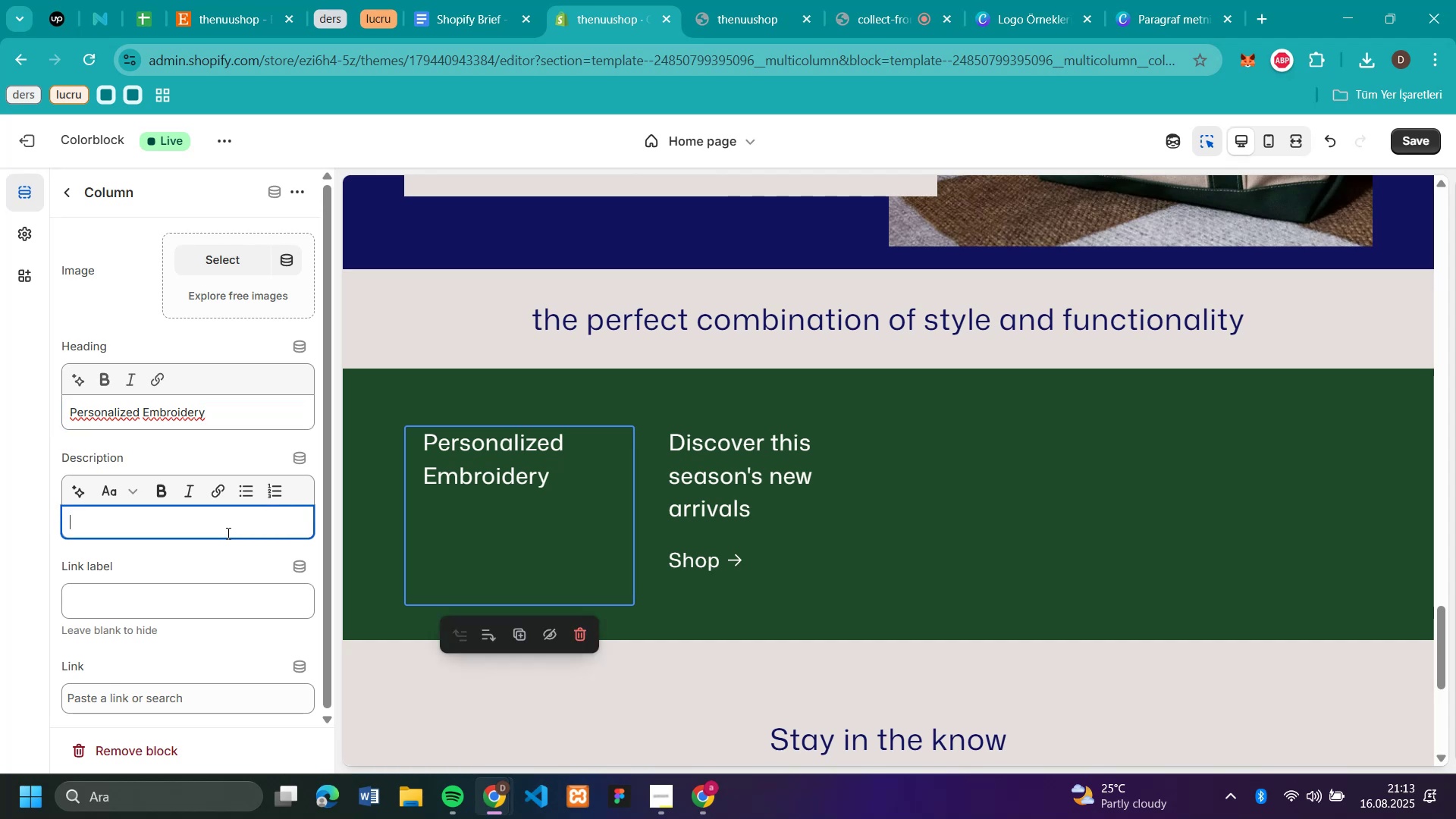 
key(Control+V)
 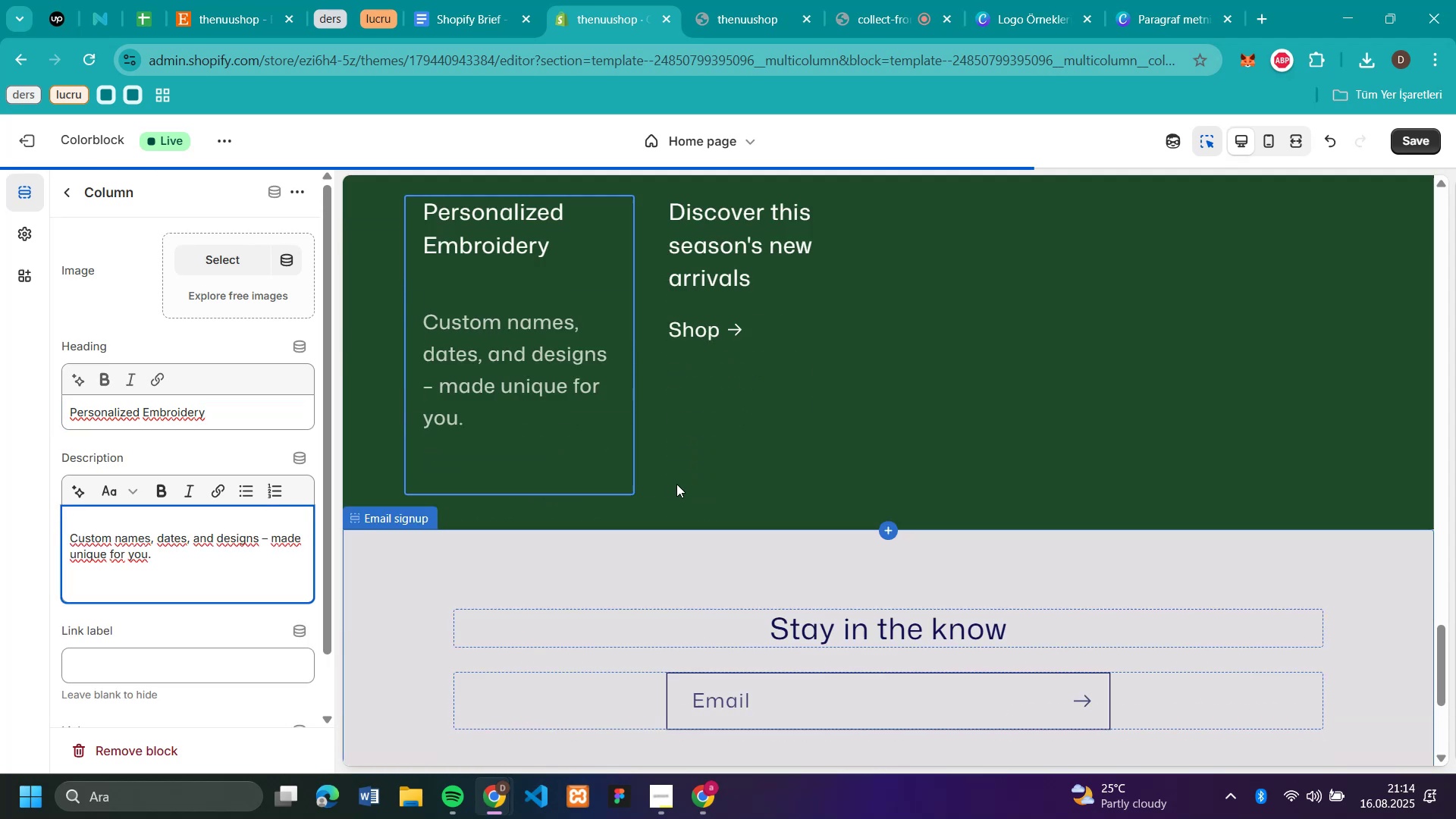 
scroll: coordinate [750, 397], scroll_direction: up, amount: 2.0
 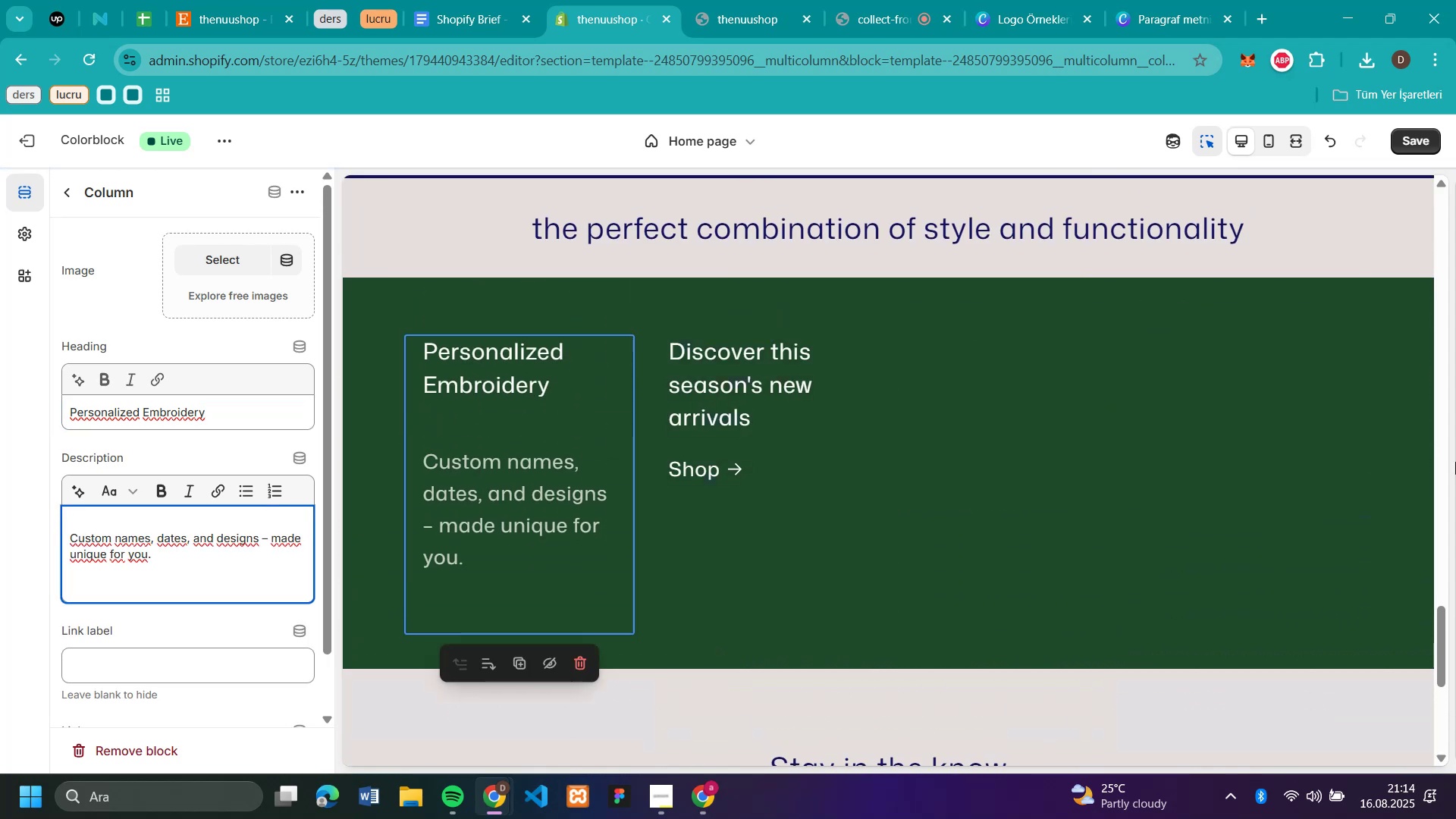 
wait(7.36)
 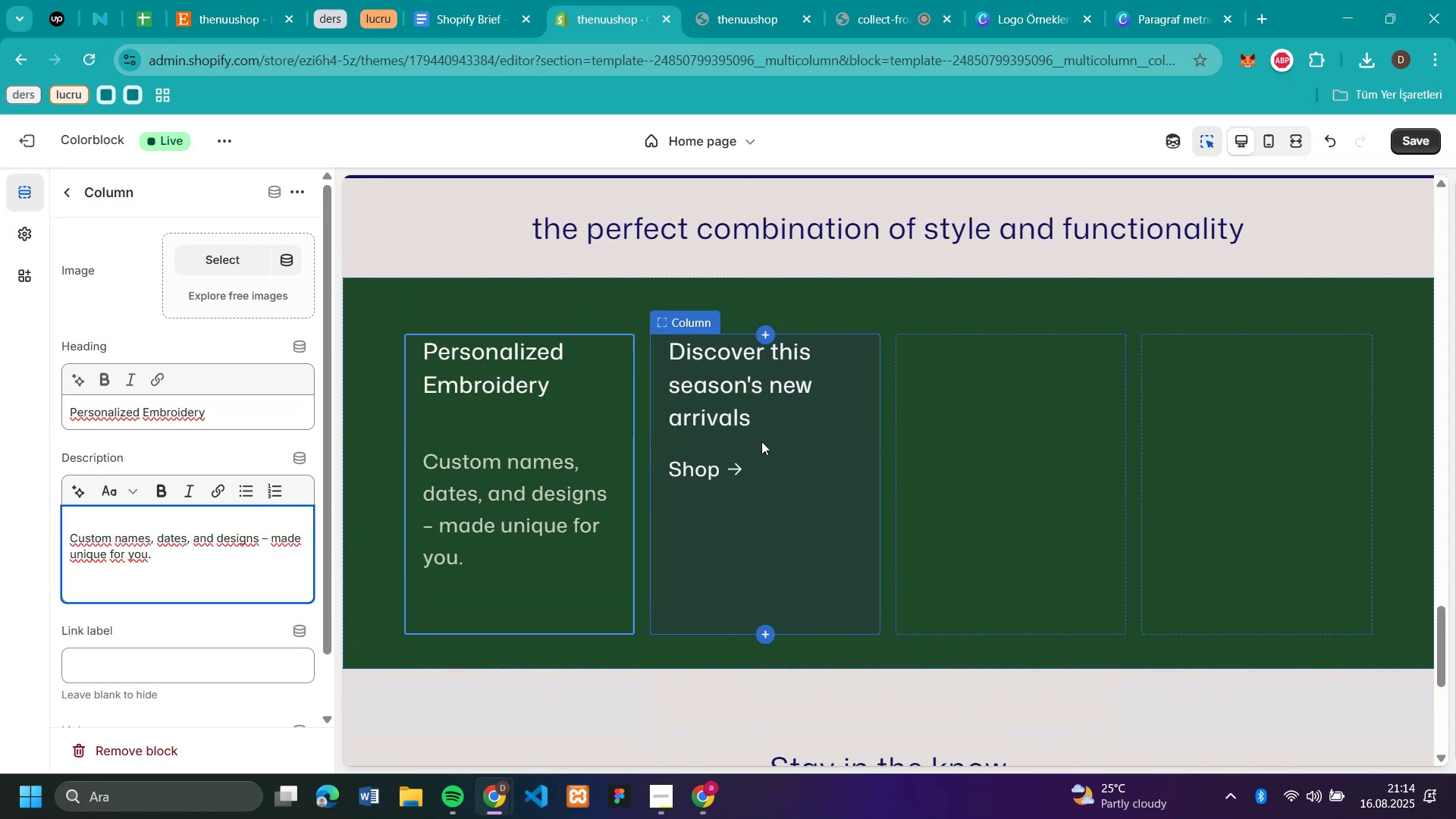 
scroll: coordinate [215, 484], scroll_direction: none, amount: 0.0
 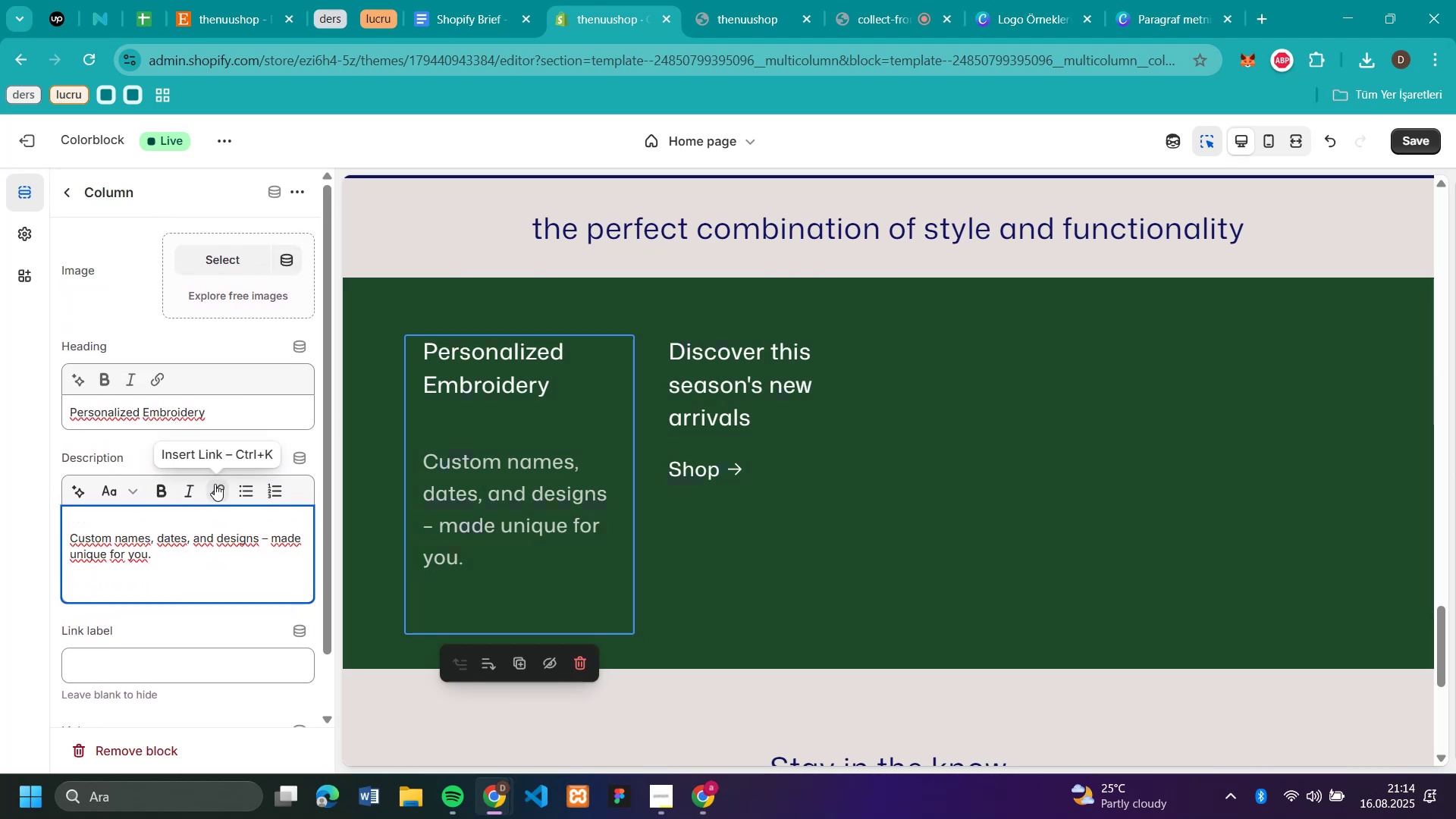 
left_click_drag(start_coordinate=[191, 584], to_coordinate=[92, 543])
 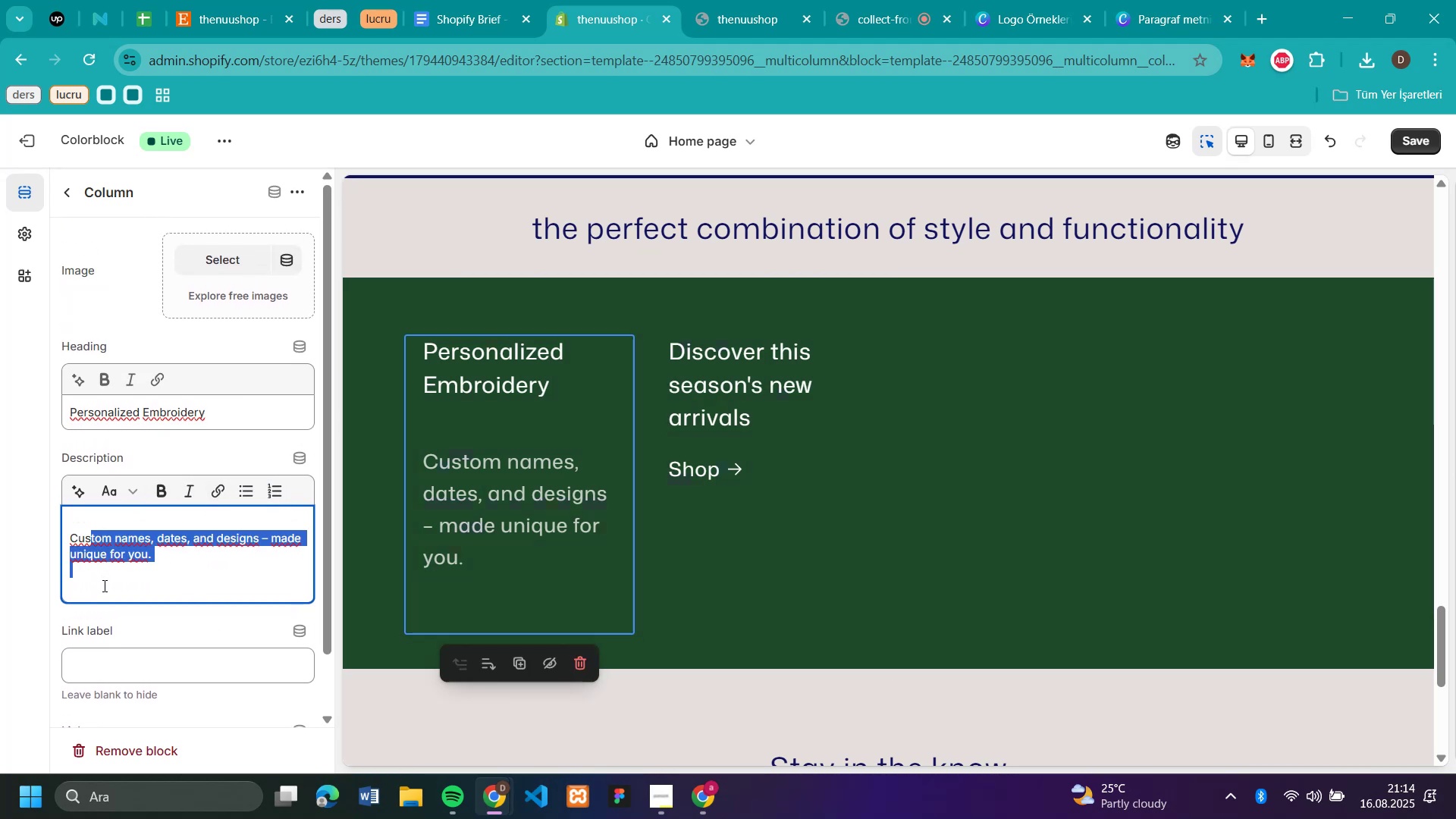 
left_click([102, 587])
 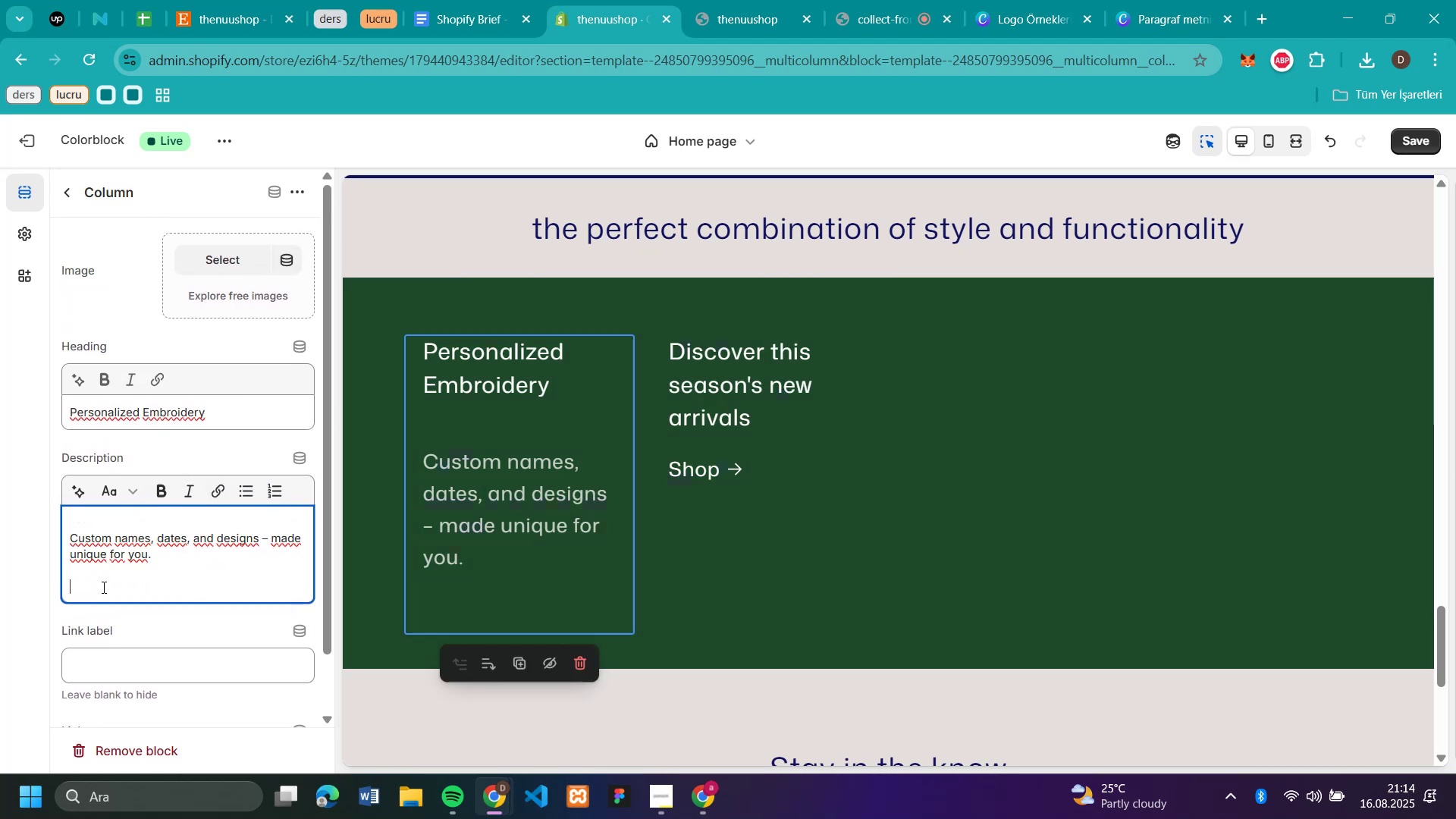 
key(Backspace)
 